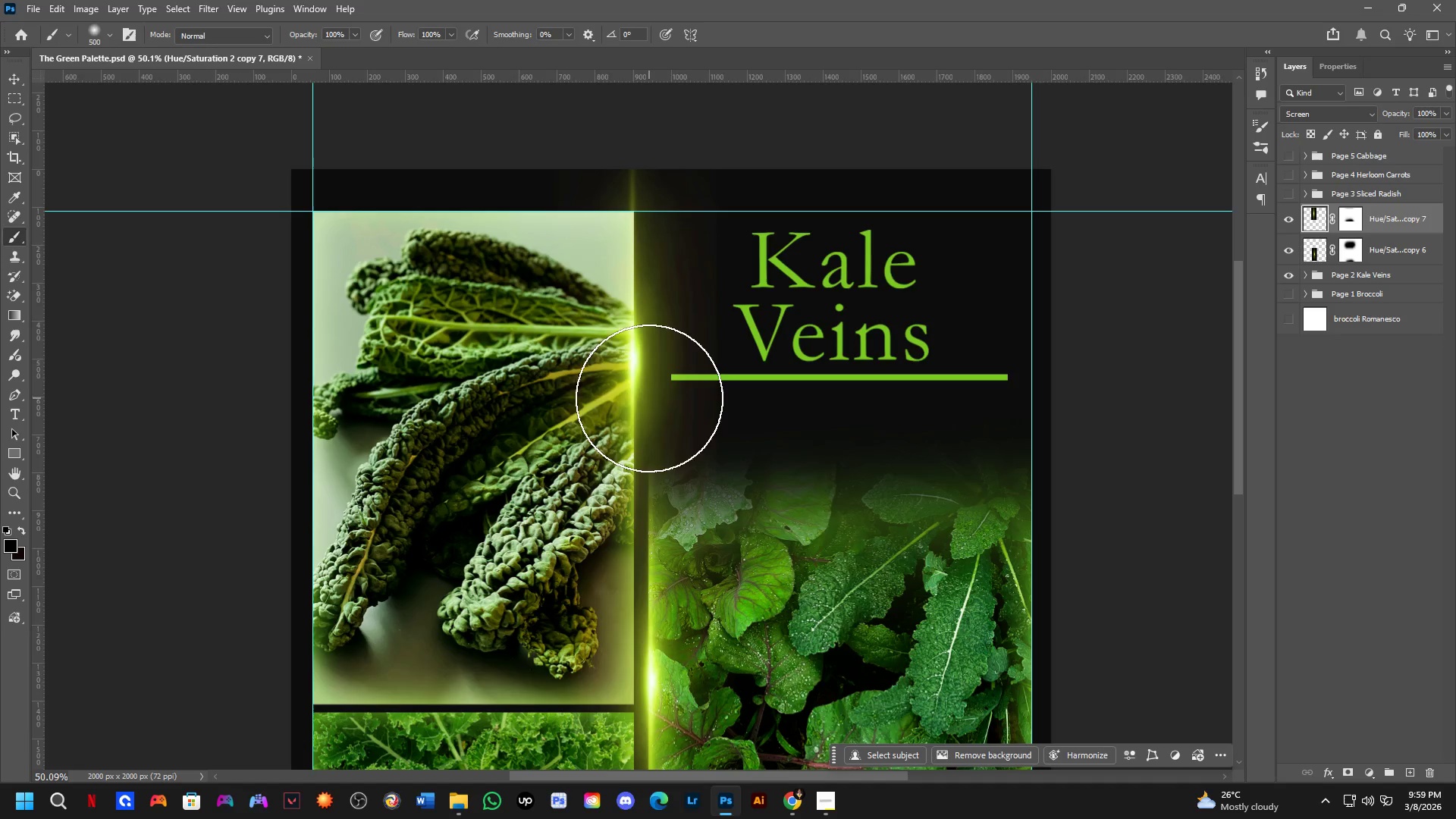 
hold_key(key=ControlLeft, duration=1.5)
left_click_drag(start_coordinate=[633, 366], to_coordinate=[639, 426])
 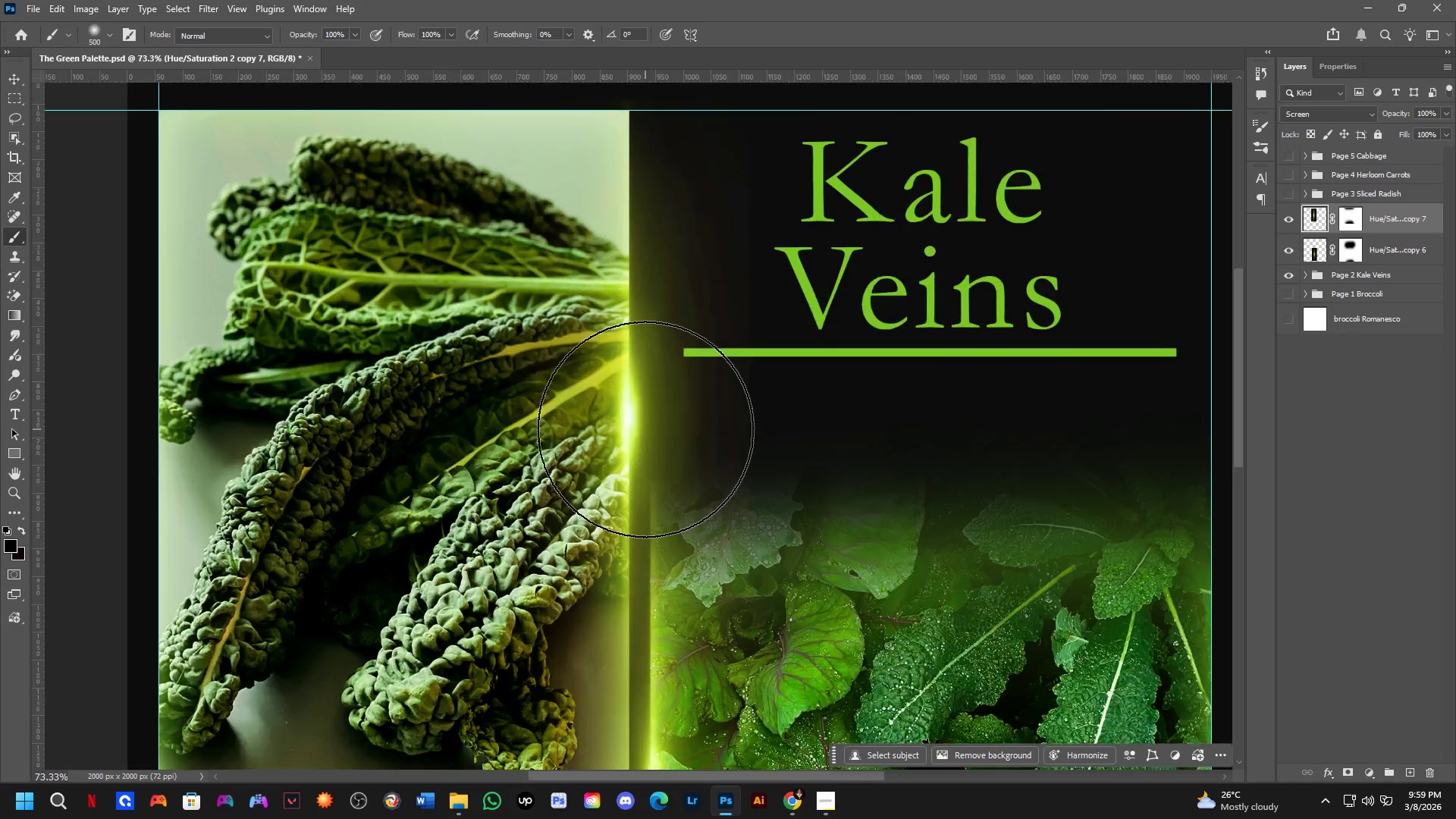 
hold_key(key=ControlLeft, duration=0.48)
 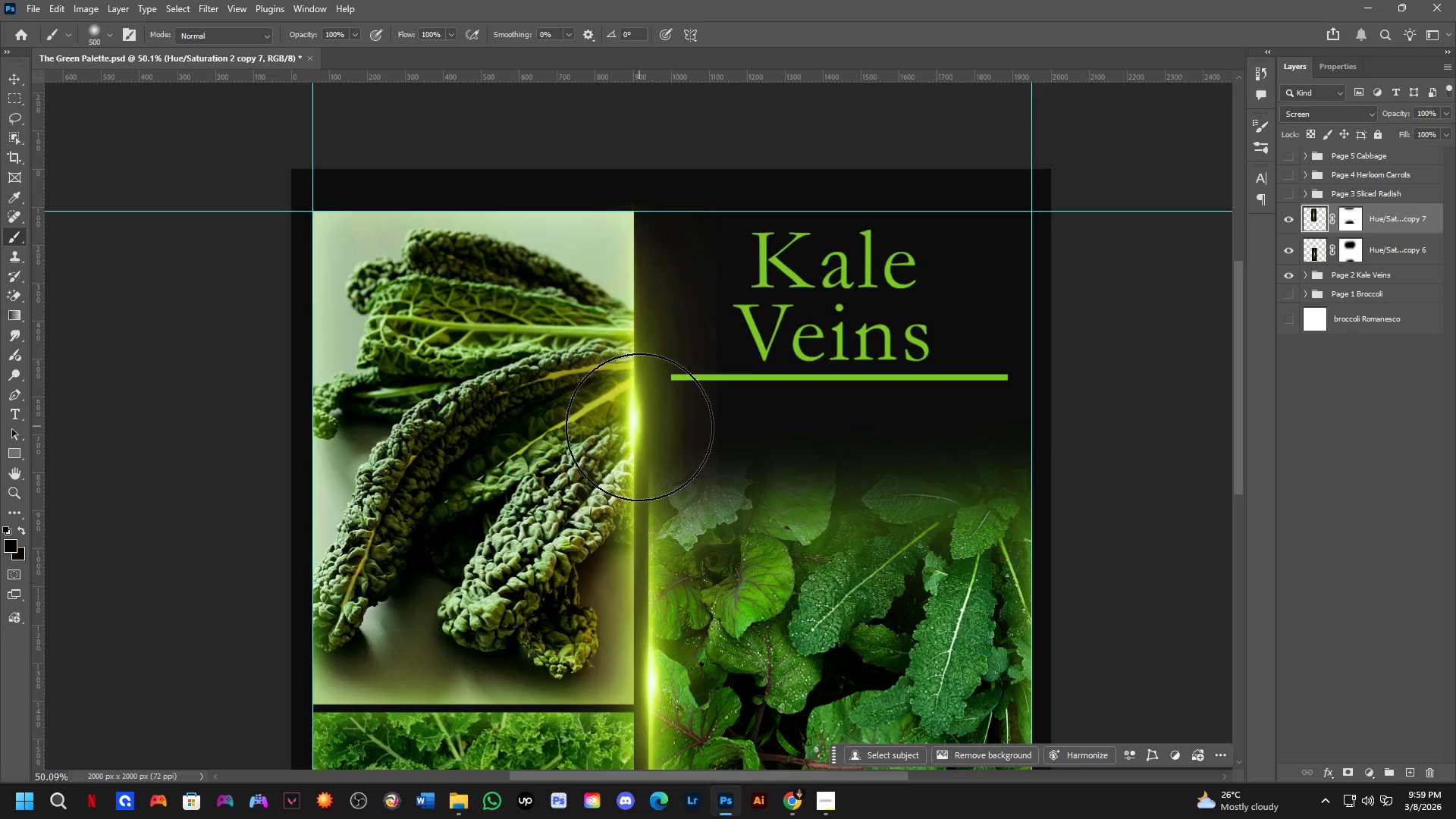 
scroll: coordinate [645, 427], scroll_direction: none, amount: 0.0
 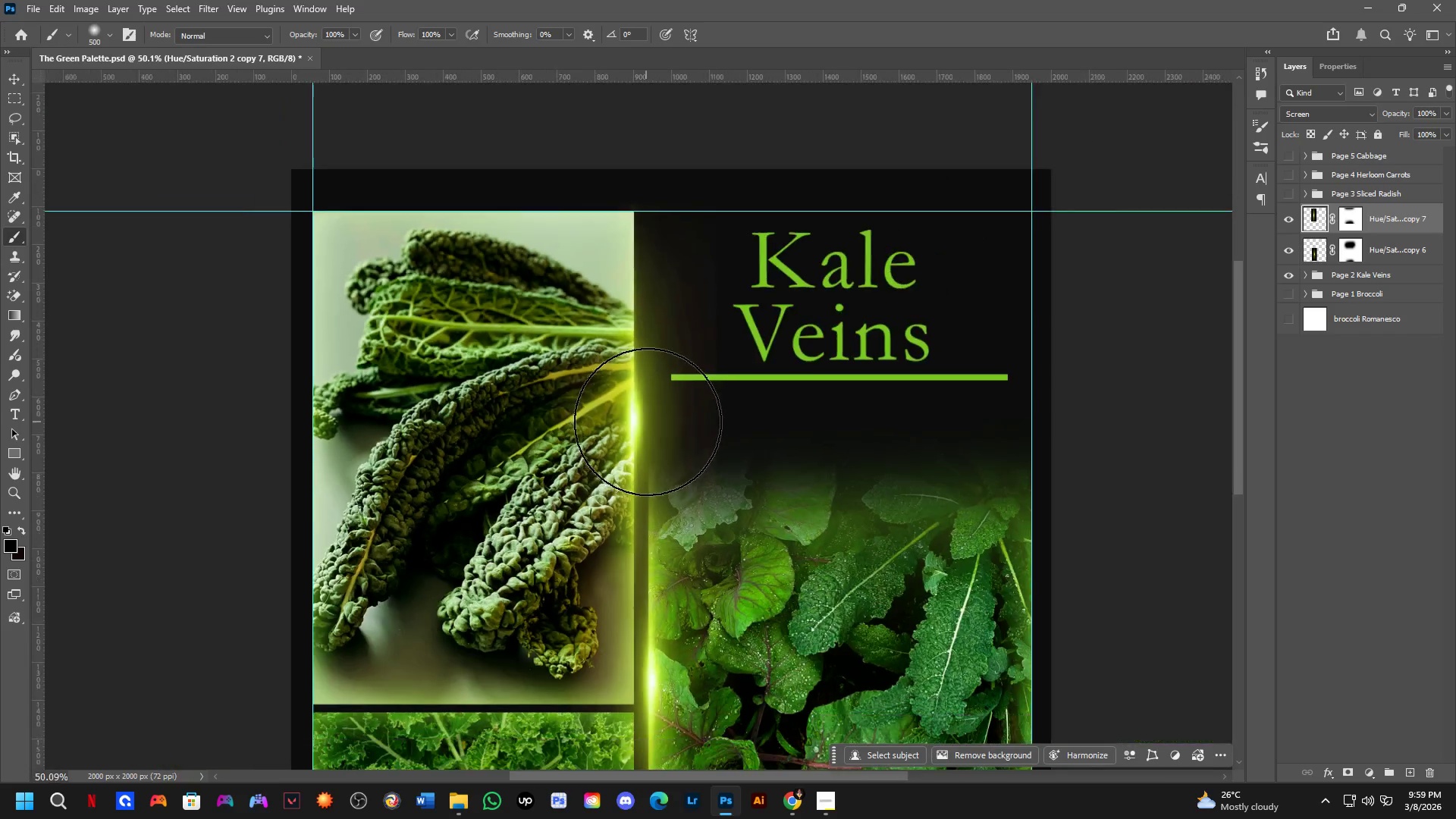 
hold_key(key=Space, duration=0.58)
 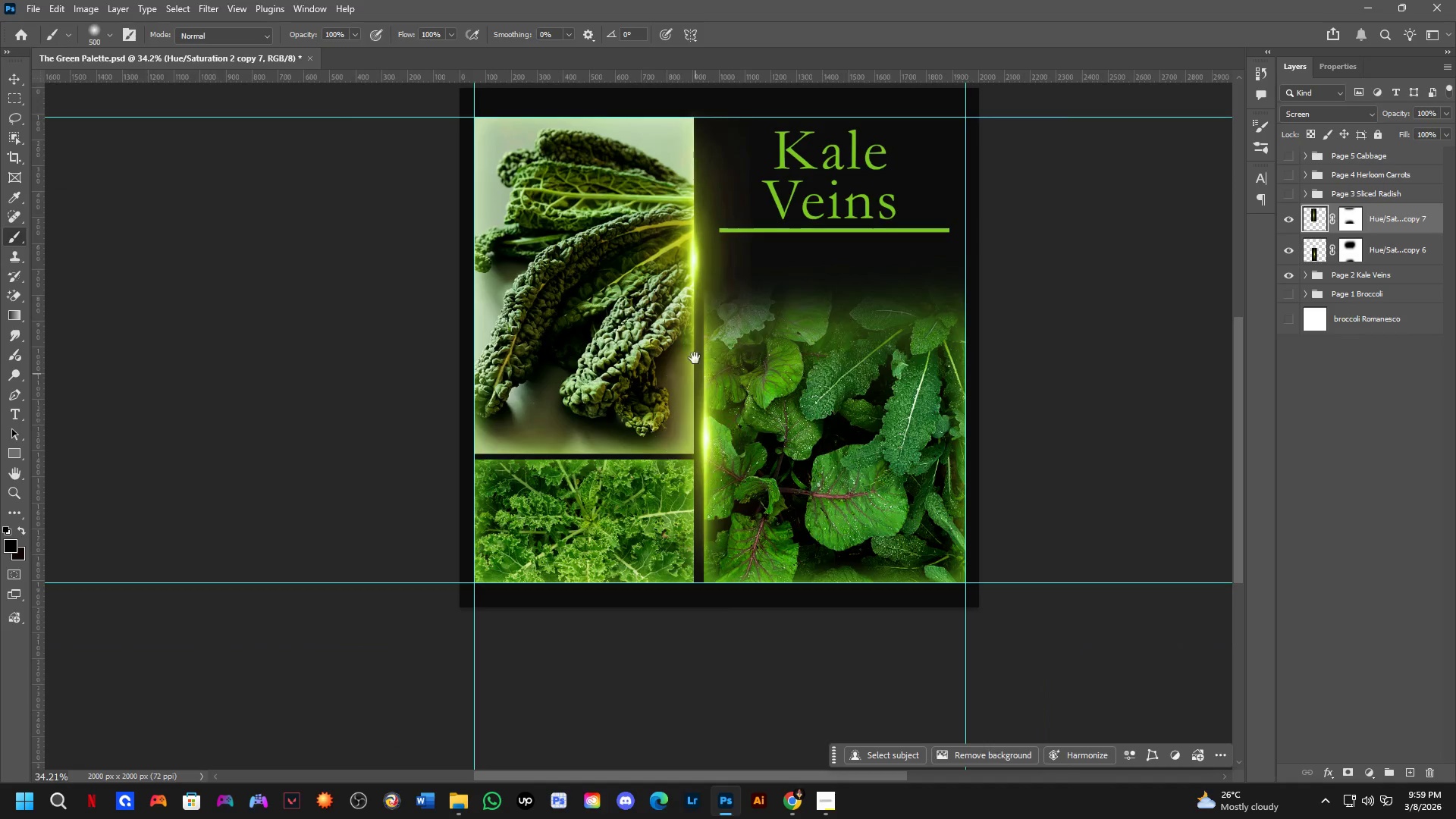 
left_click_drag(start_coordinate=[683, 472], to_coordinate=[727, 253])
 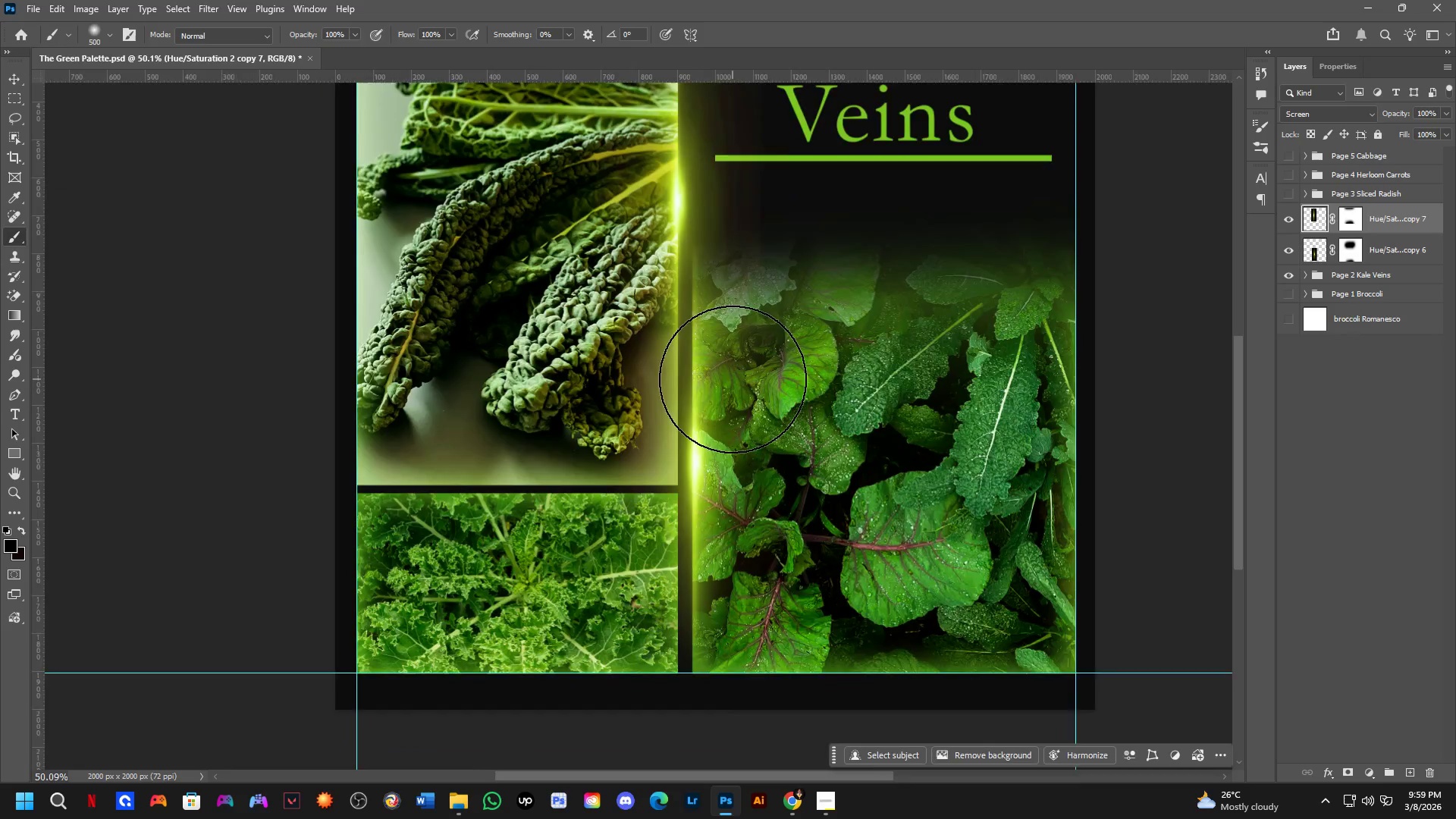 
scroll: coordinate [725, 390], scroll_direction: down, amount: 4.0
 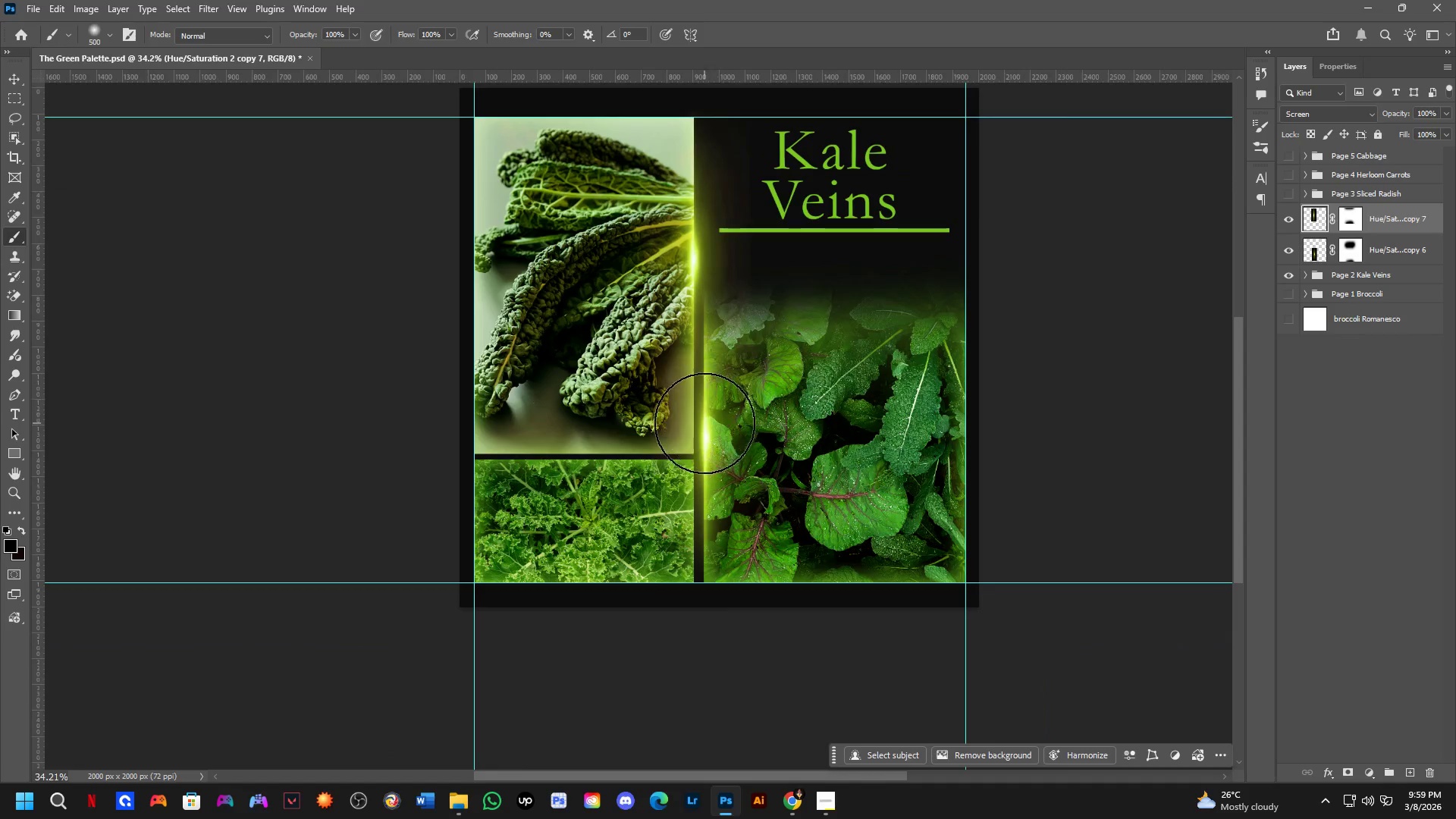 
hold_key(key=Space, duration=0.56)
 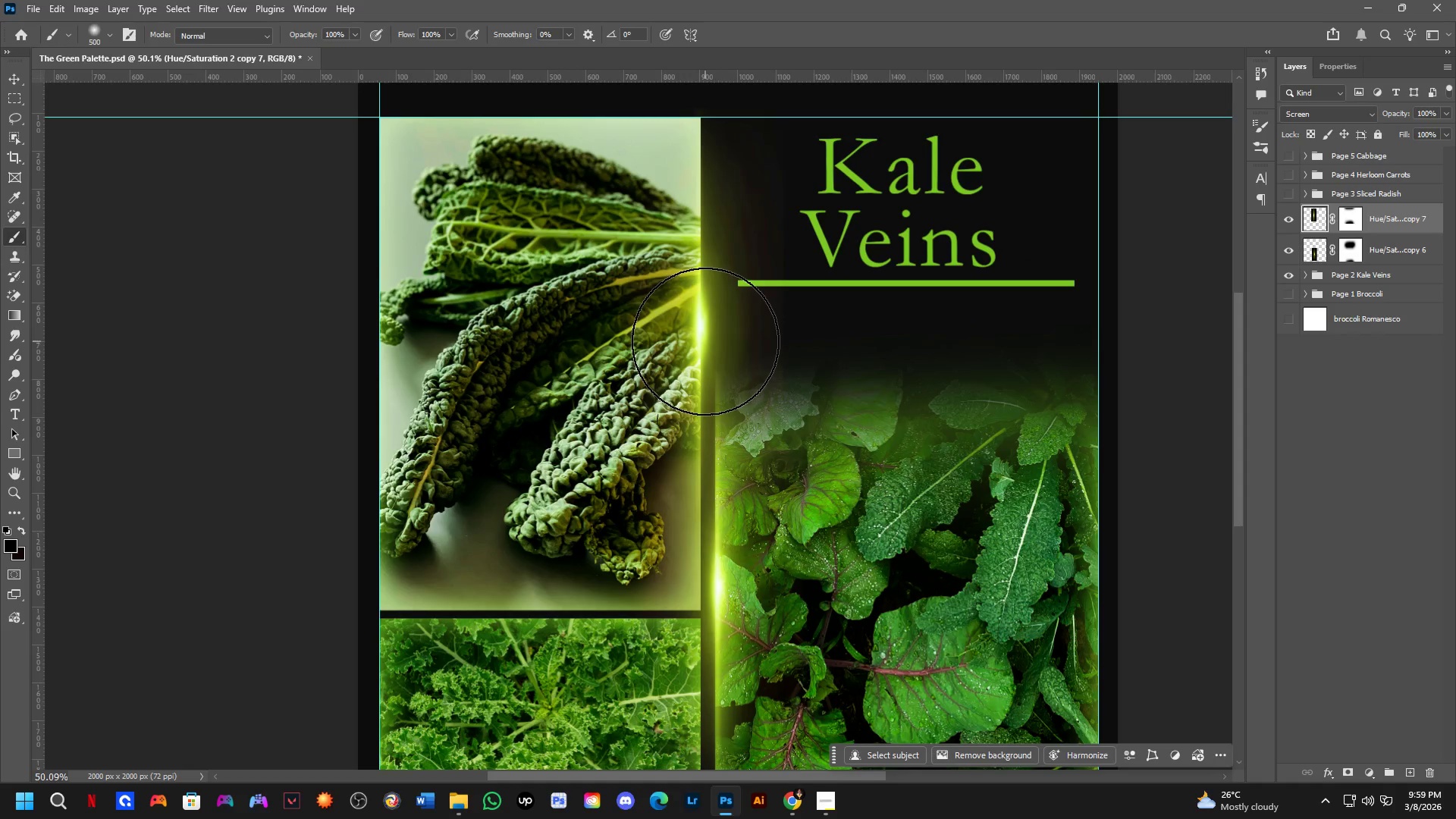 
left_click_drag(start_coordinate=[693, 339], to_coordinate=[701, 413])
 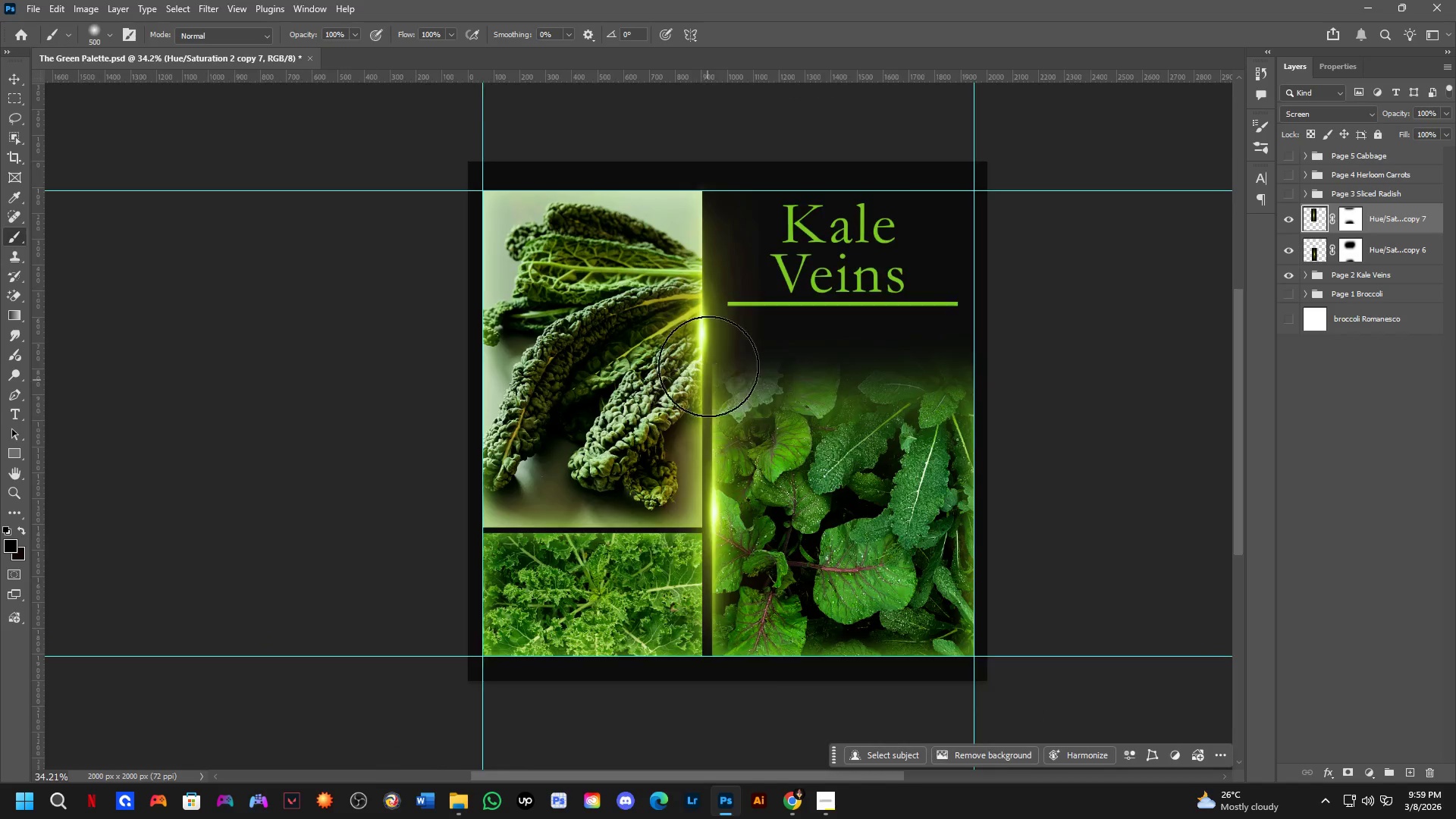 
scroll: coordinate [701, 349], scroll_direction: none, amount: 0.0
 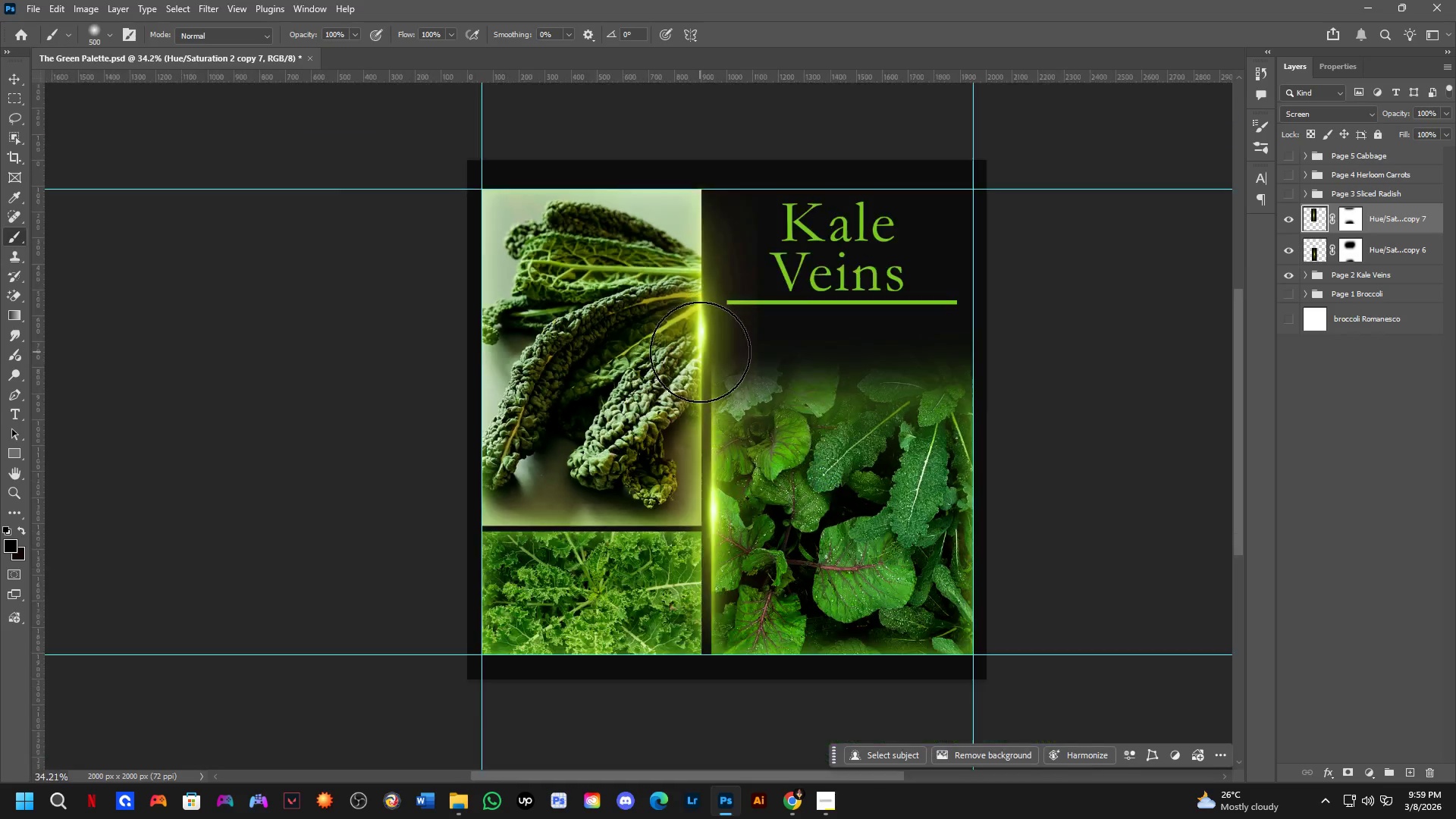 
hold_key(key=Space, duration=0.41)
 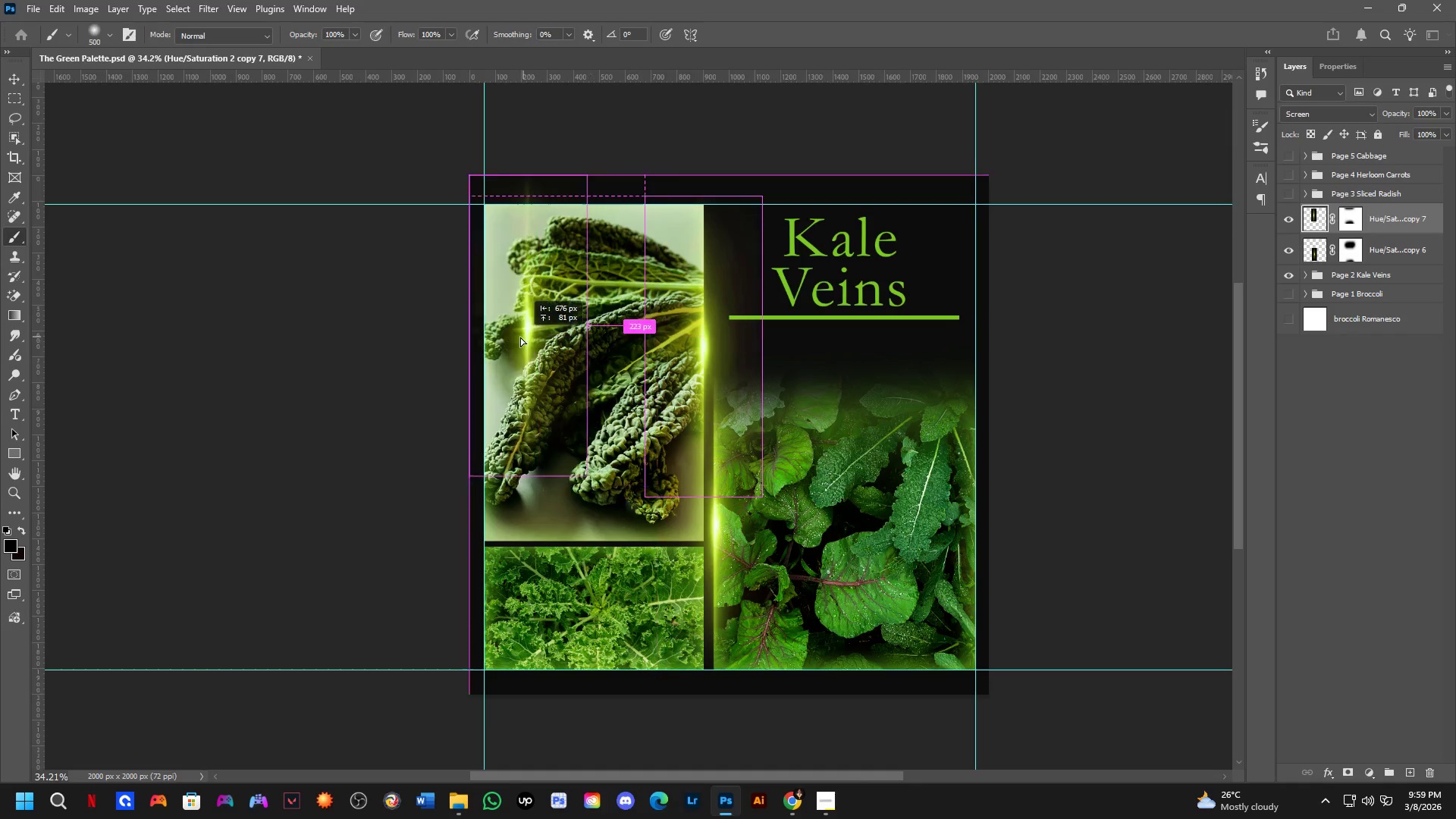 
left_click_drag(start_coordinate=[699, 353], to_coordinate=[701, 368])
 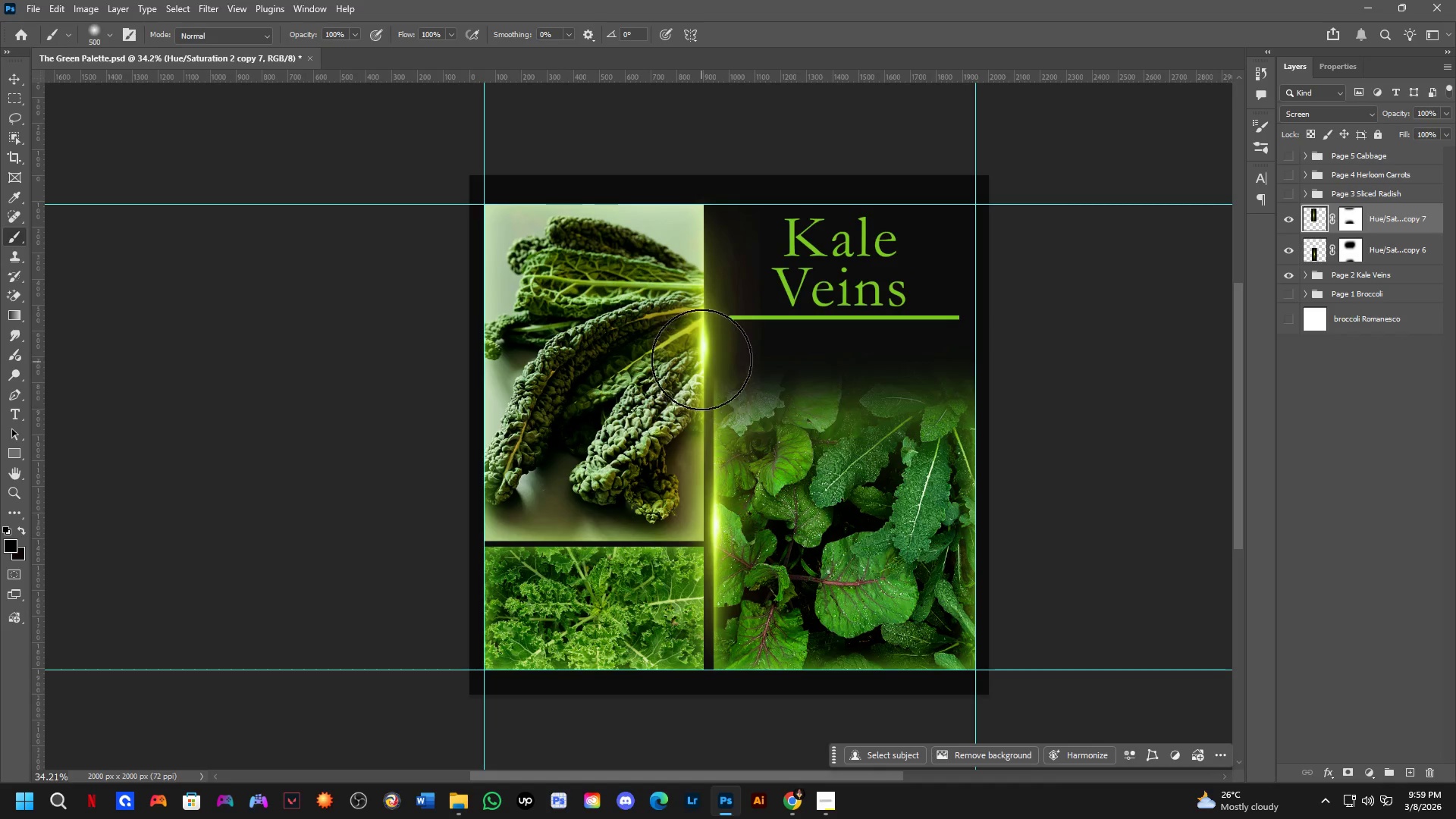 
key(Alt+AltLeft)
 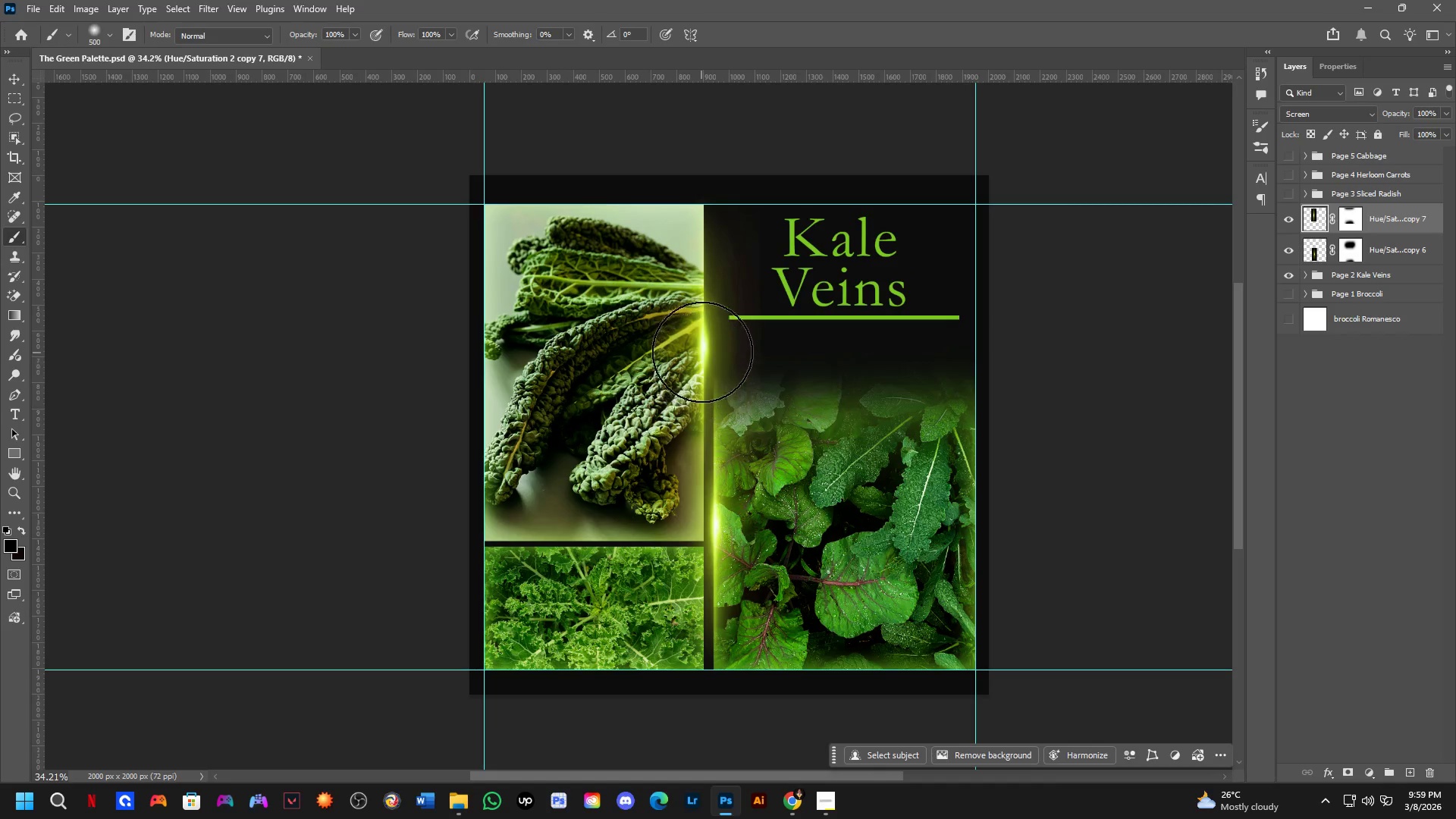 
key(Alt+Control+ControlLeft)
 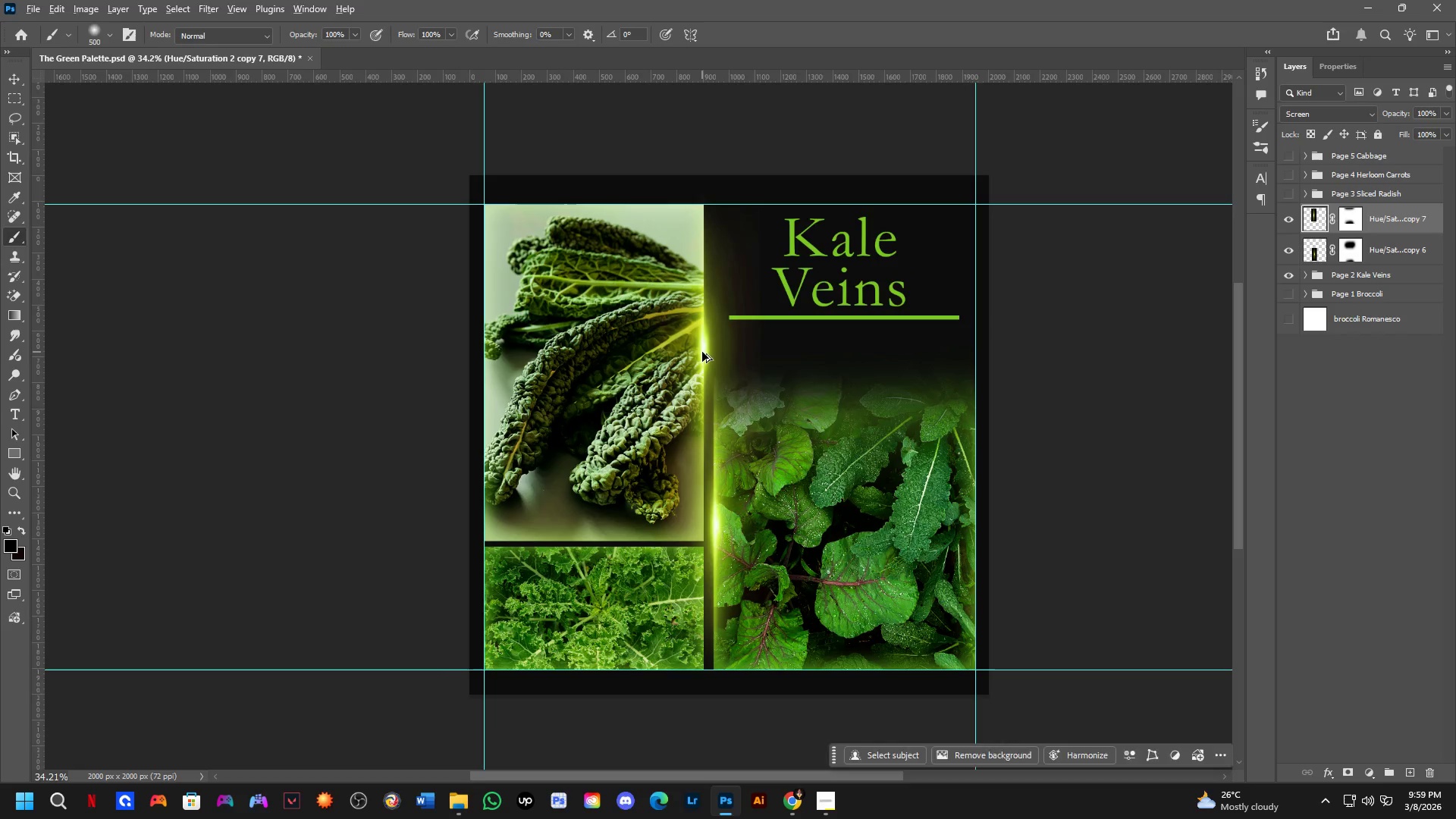 
left_click_drag(start_coordinate=[702, 352], to_coordinate=[485, 355])
 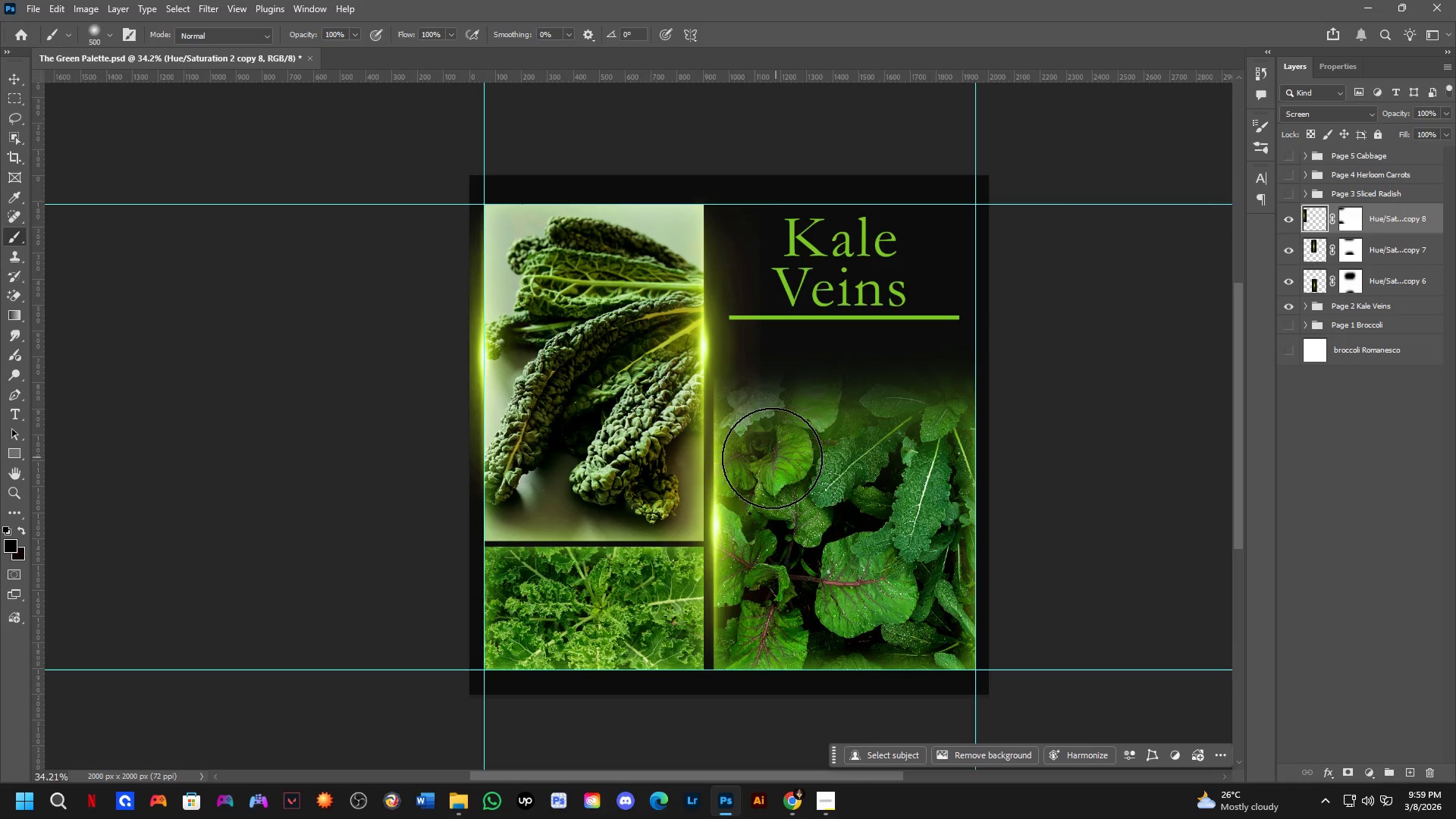 
hold_key(key=AltLeft, duration=4.38)
 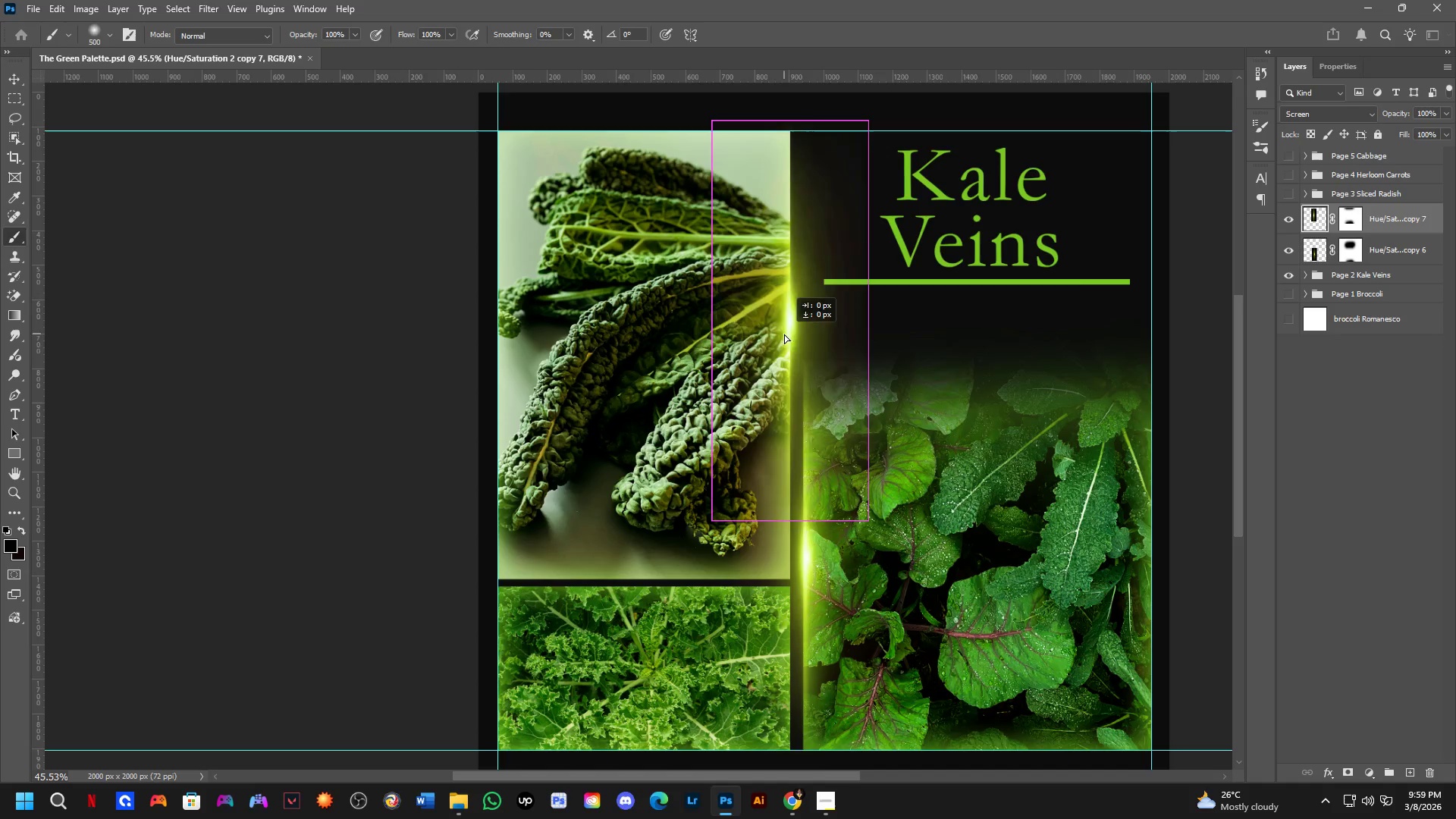 
hold_key(key=Space, duration=0.7)
 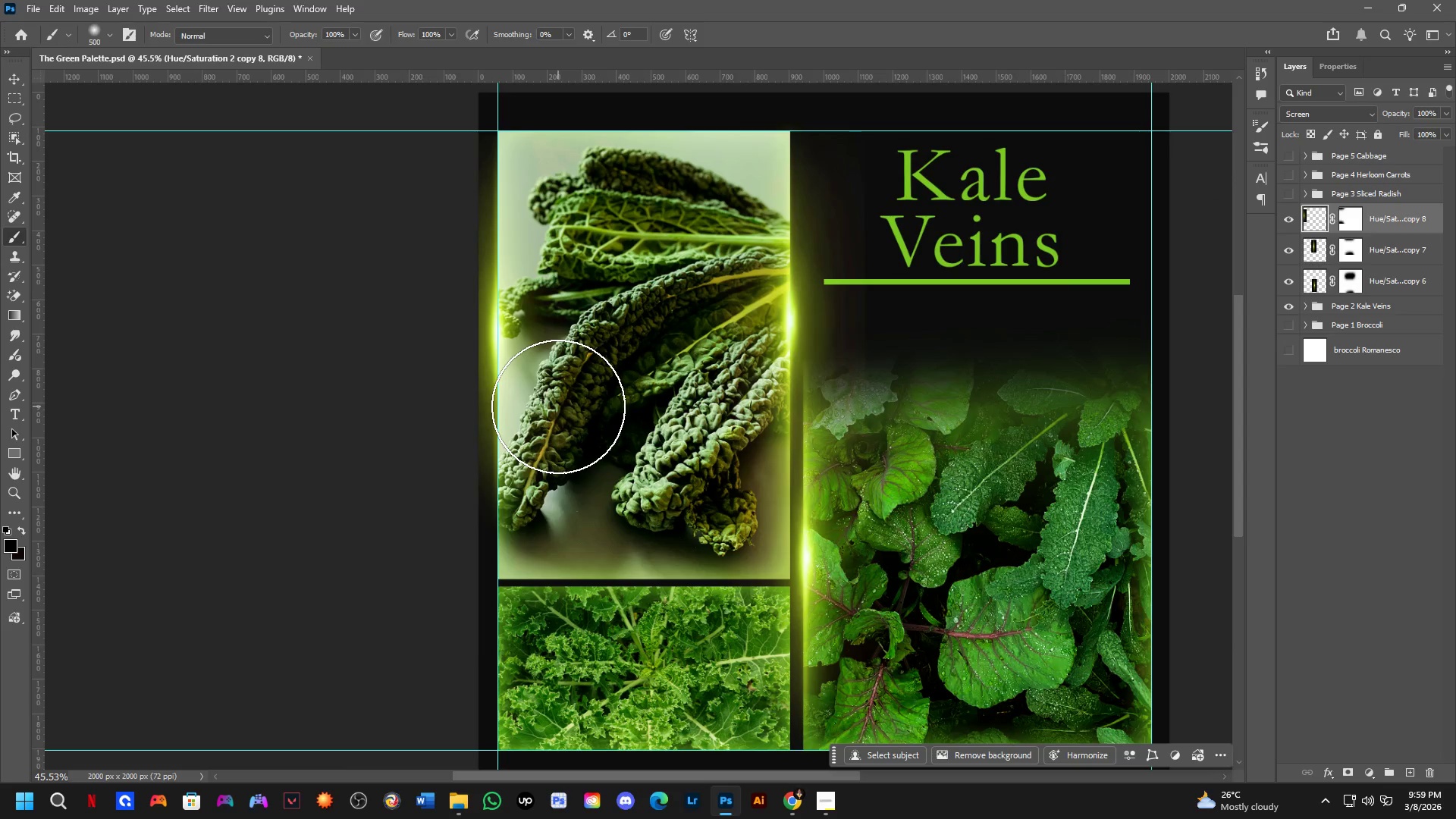 
left_click_drag(start_coordinate=[560, 447], to_coordinate=[588, 443])
 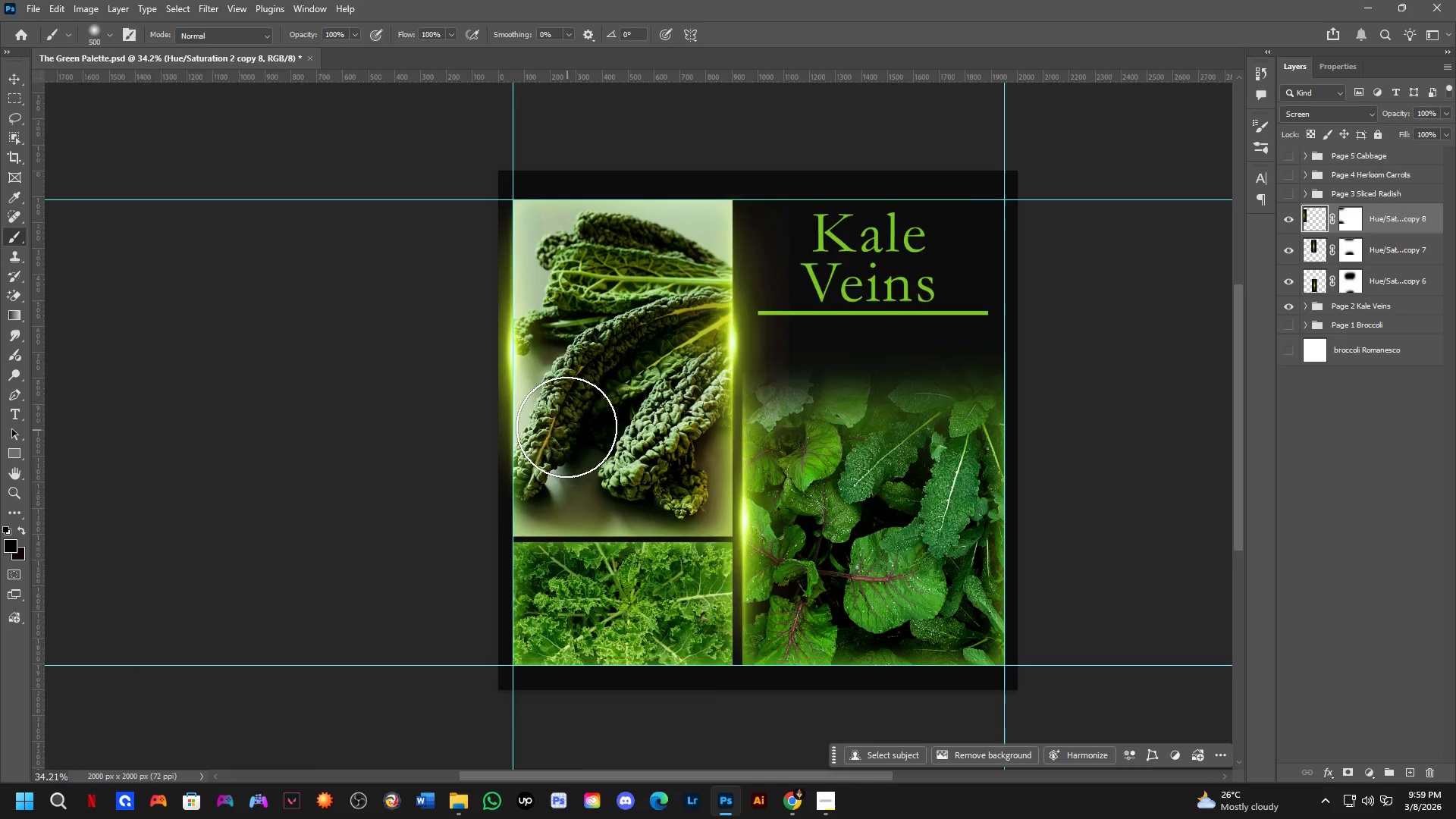 
scroll: coordinate [558, 406], scroll_direction: up, amount: 3.0
 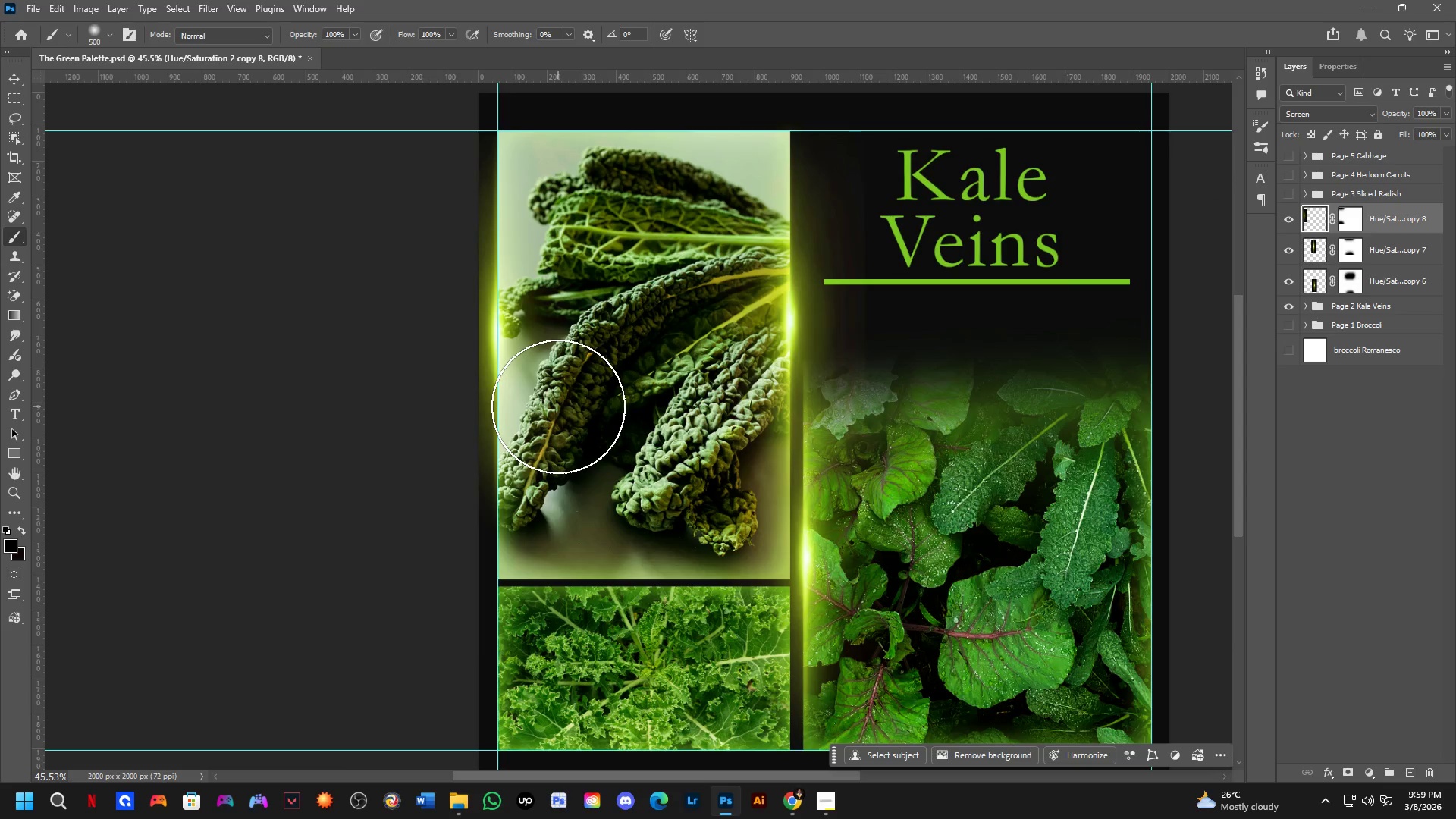 
key(Control+Z)
 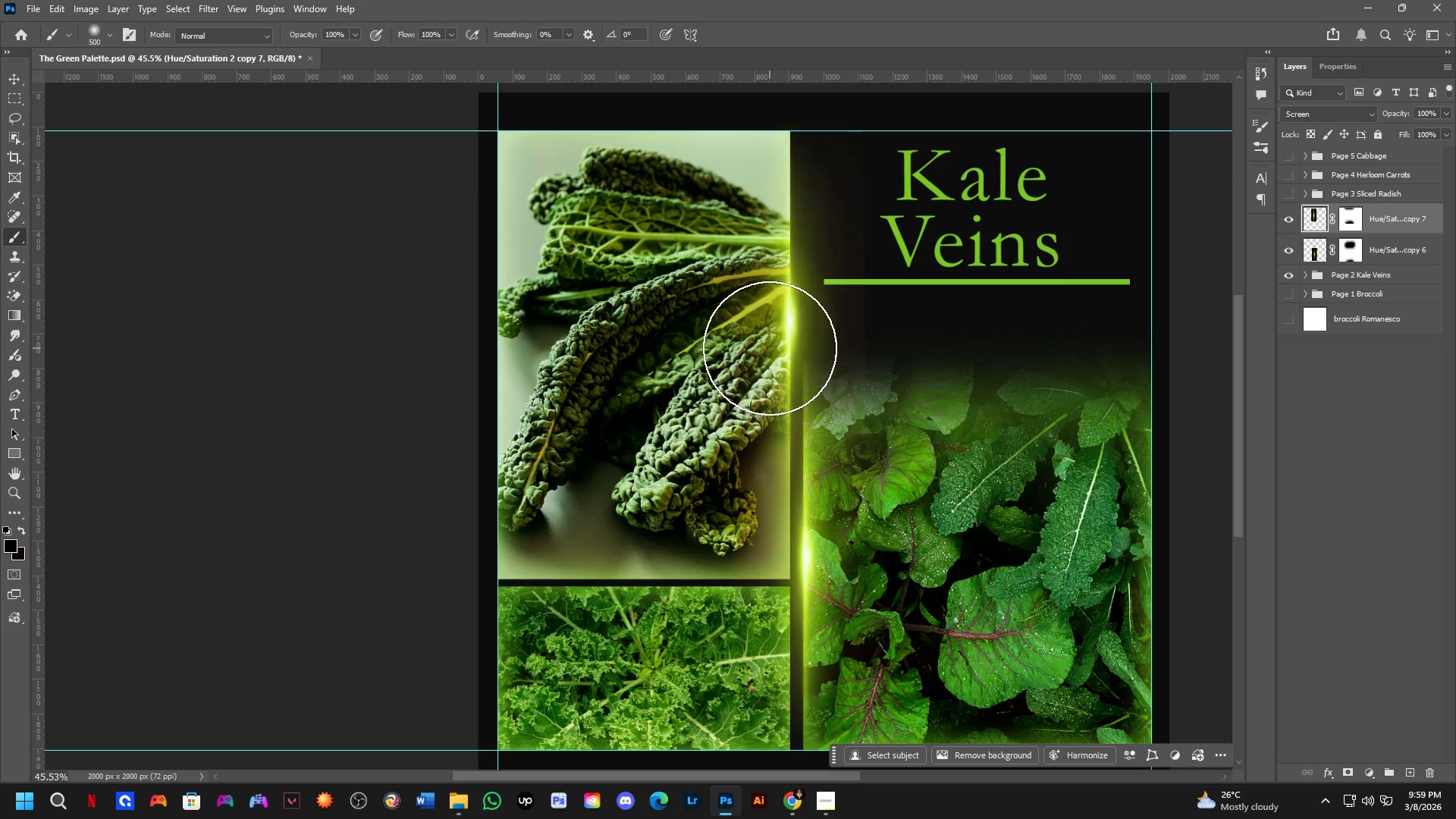 
hold_key(key=AltLeft, duration=0.78)
hold_key(key=ControlLeft, duration=0.78)
left_click_drag(start_coordinate=[780, 335], to_coordinate=[652, 451])
 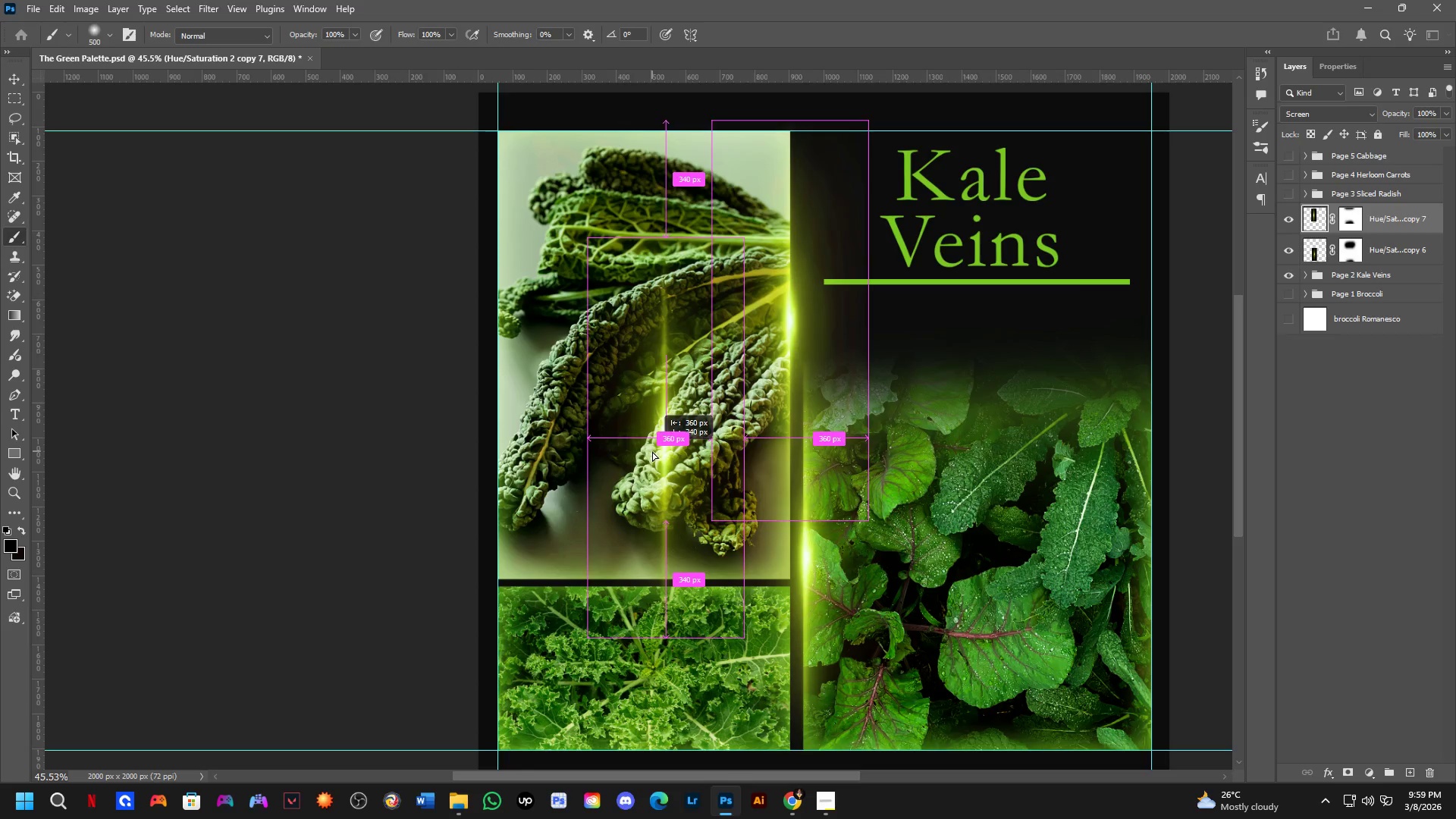 
key(Control+T)
 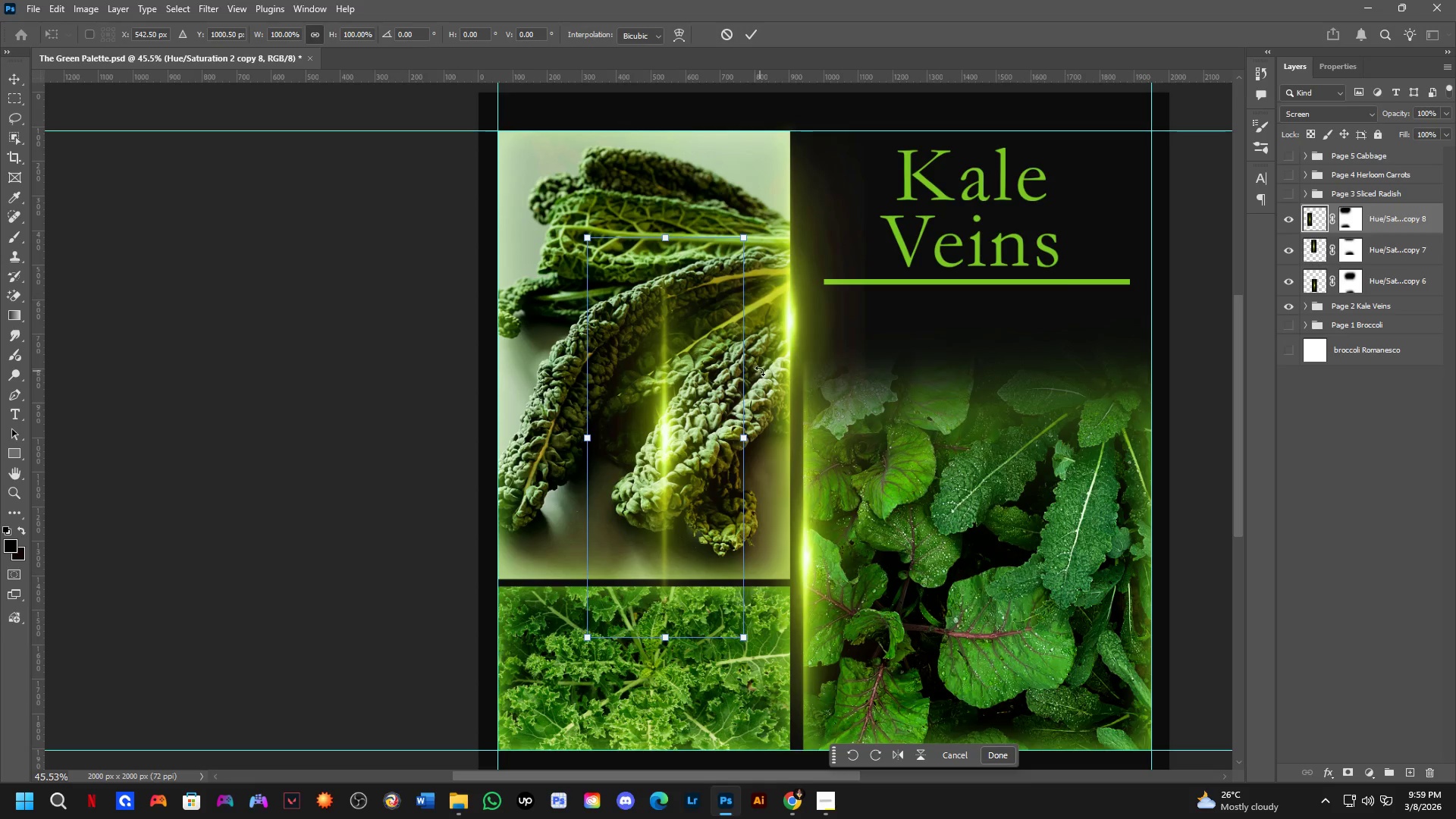 
hold_key(key=ShiftLeft, duration=1.5)
left_click_drag(start_coordinate=[779, 359], to_coordinate=[736, 541])
 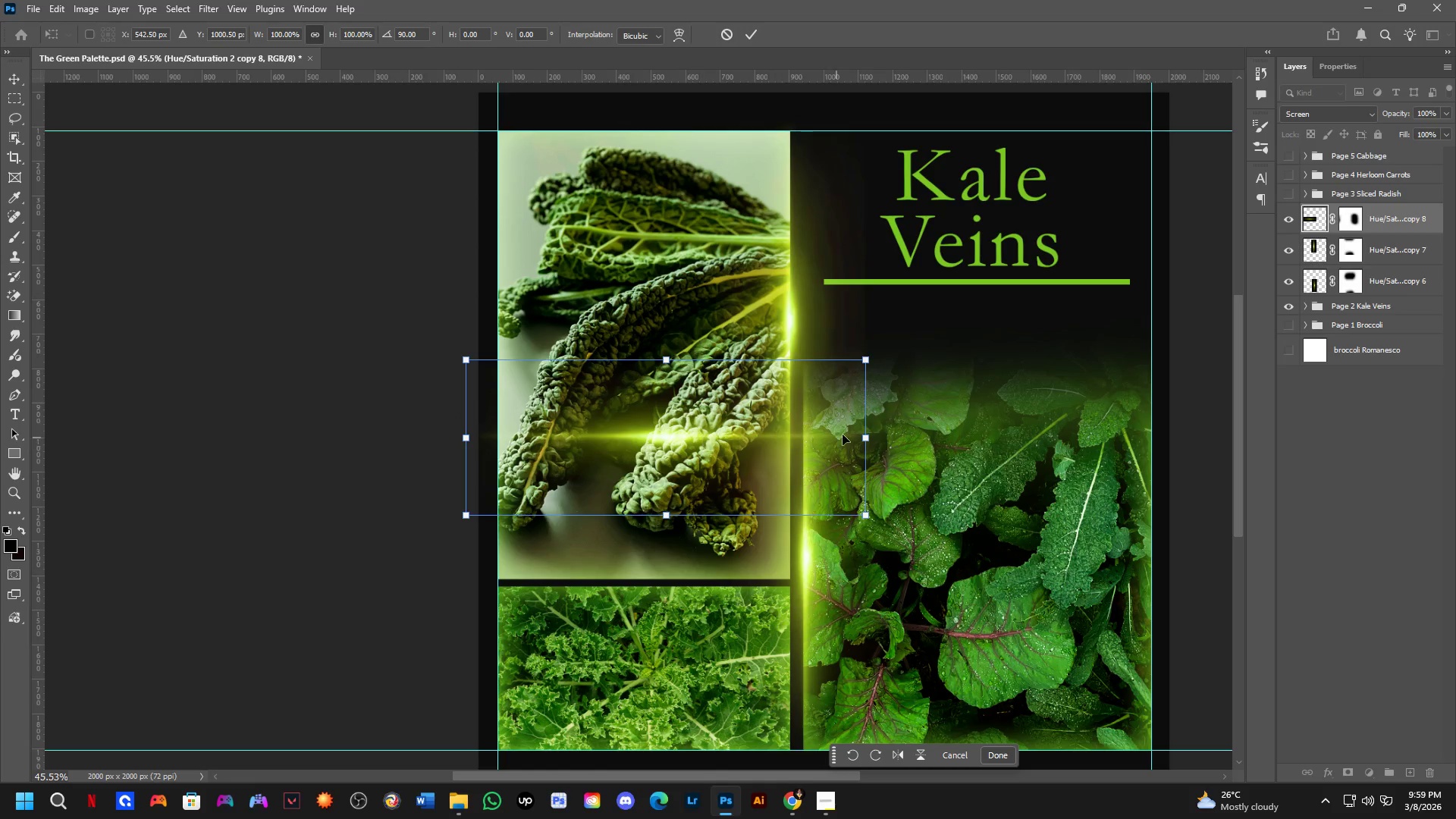 
key(Shift+ShiftLeft)
 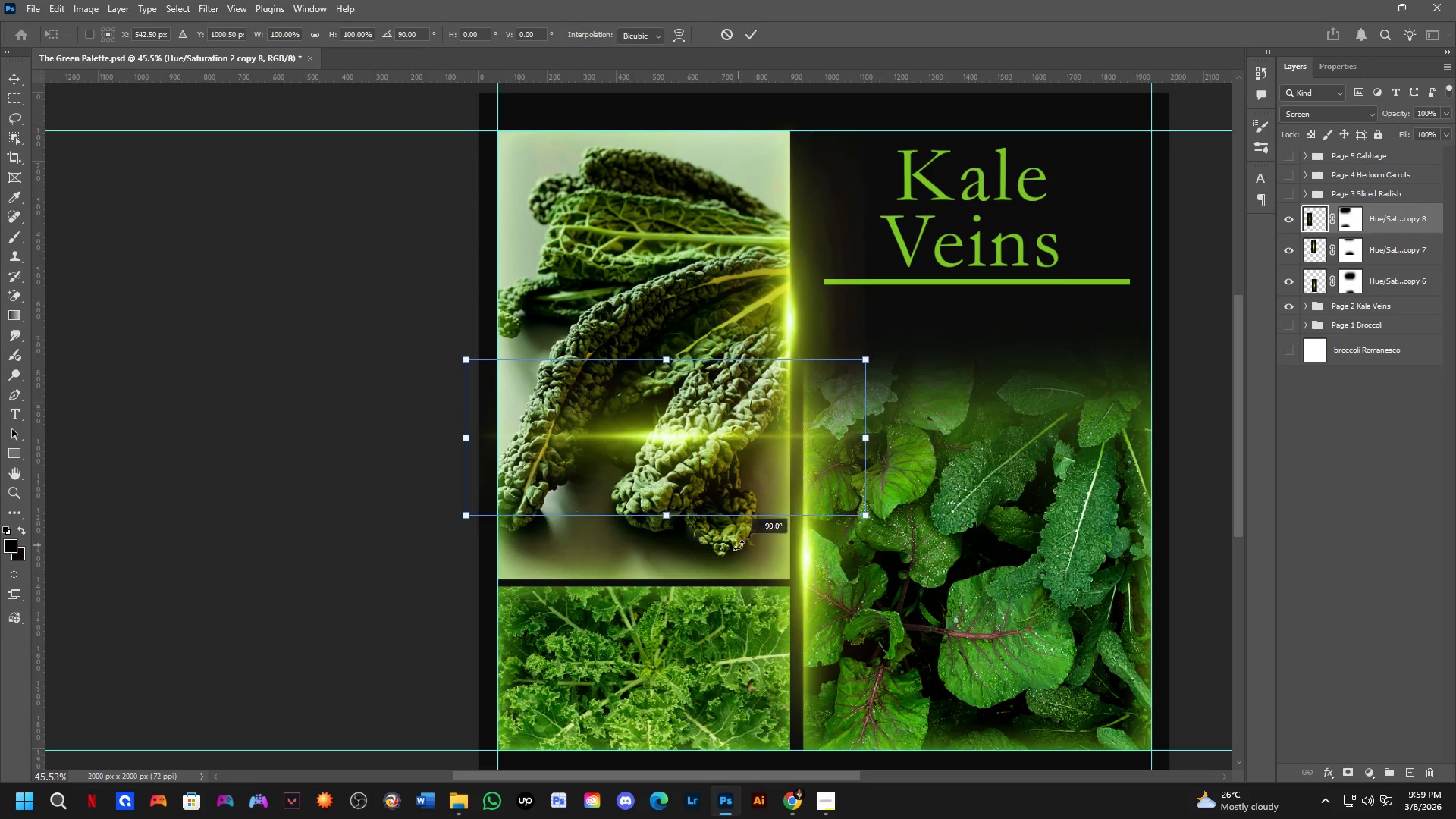 
key(Shift+ShiftLeft)
 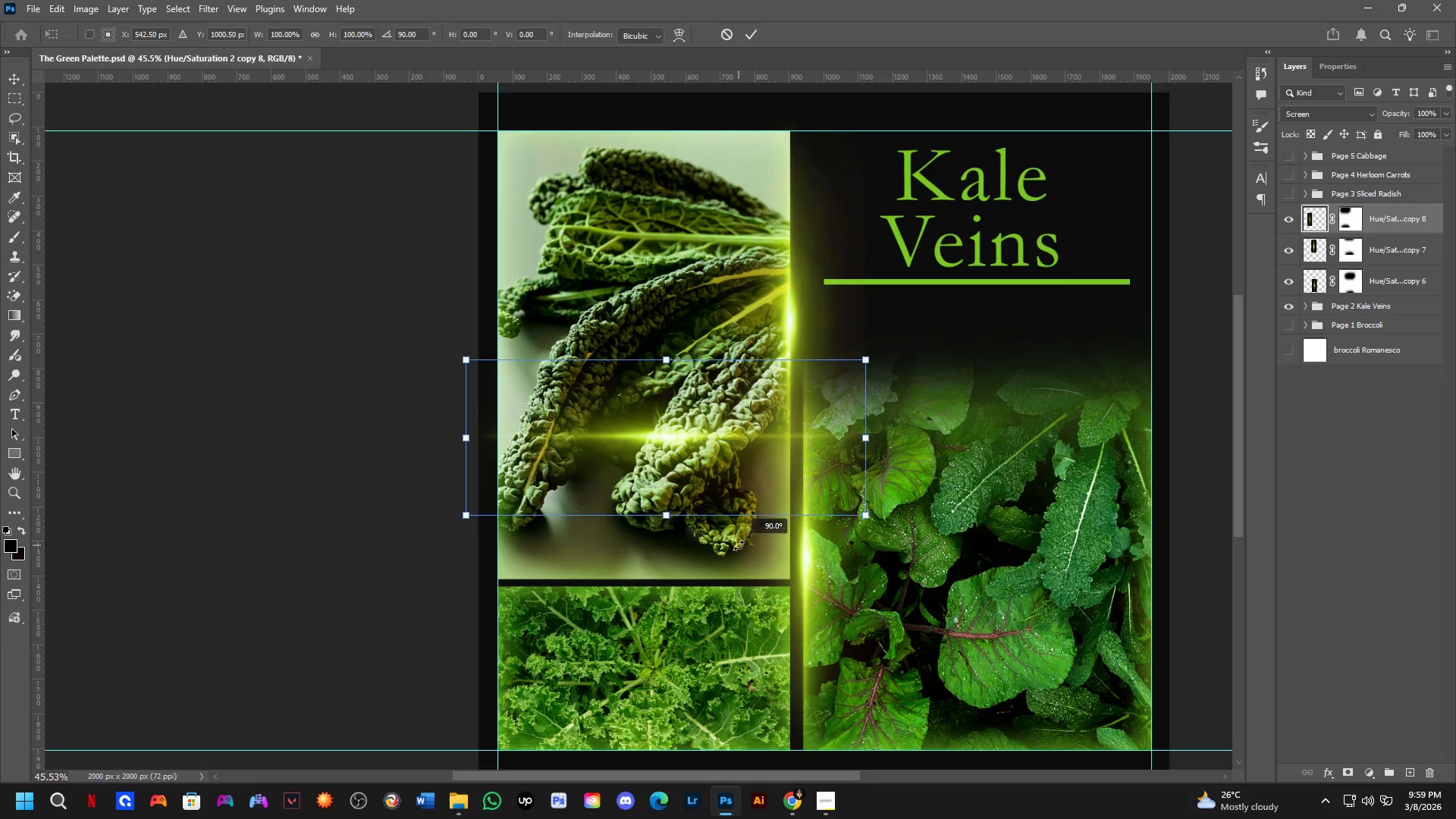 
key(Shift+ShiftLeft)
 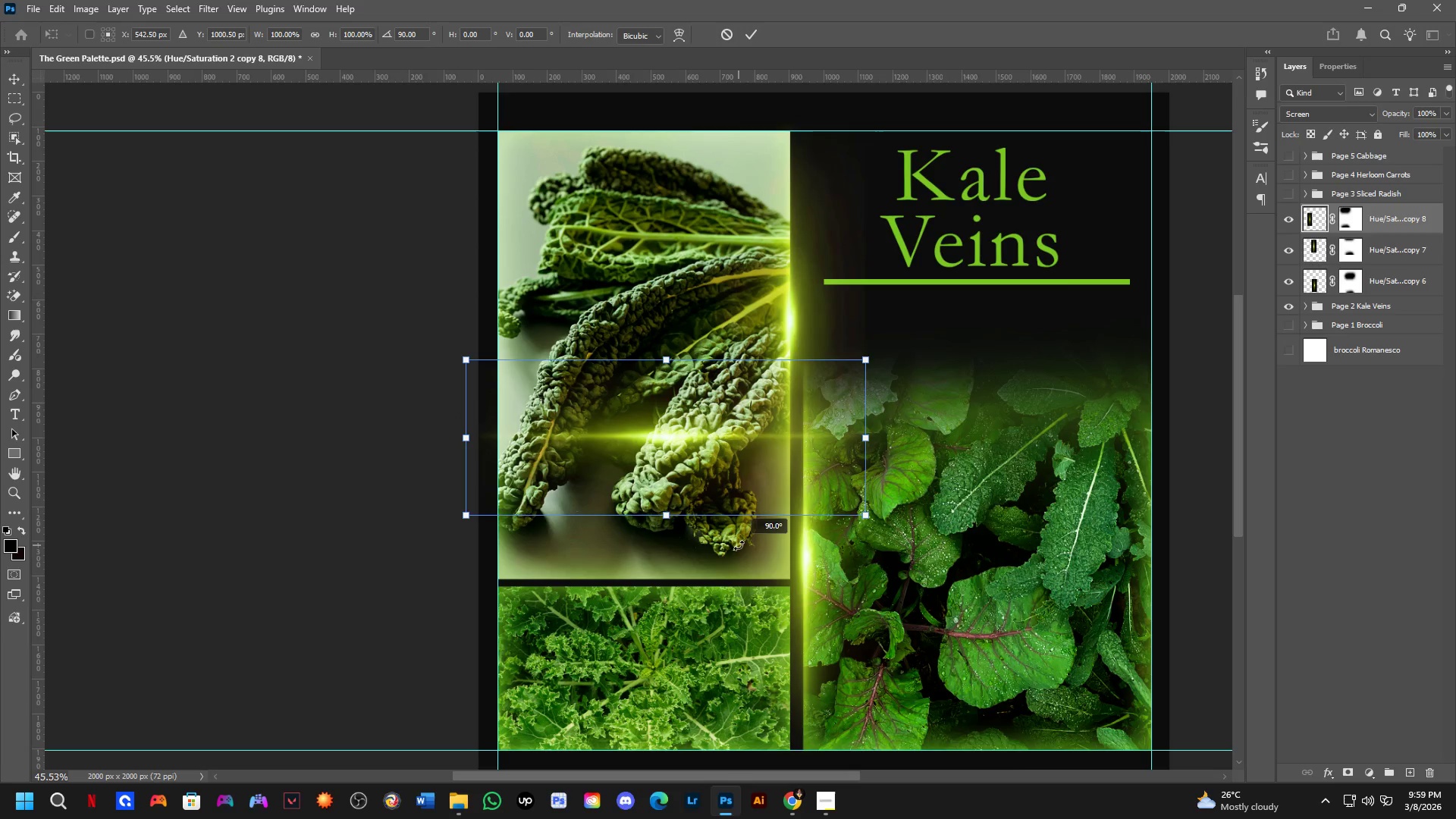 
key(Shift+ShiftLeft)
 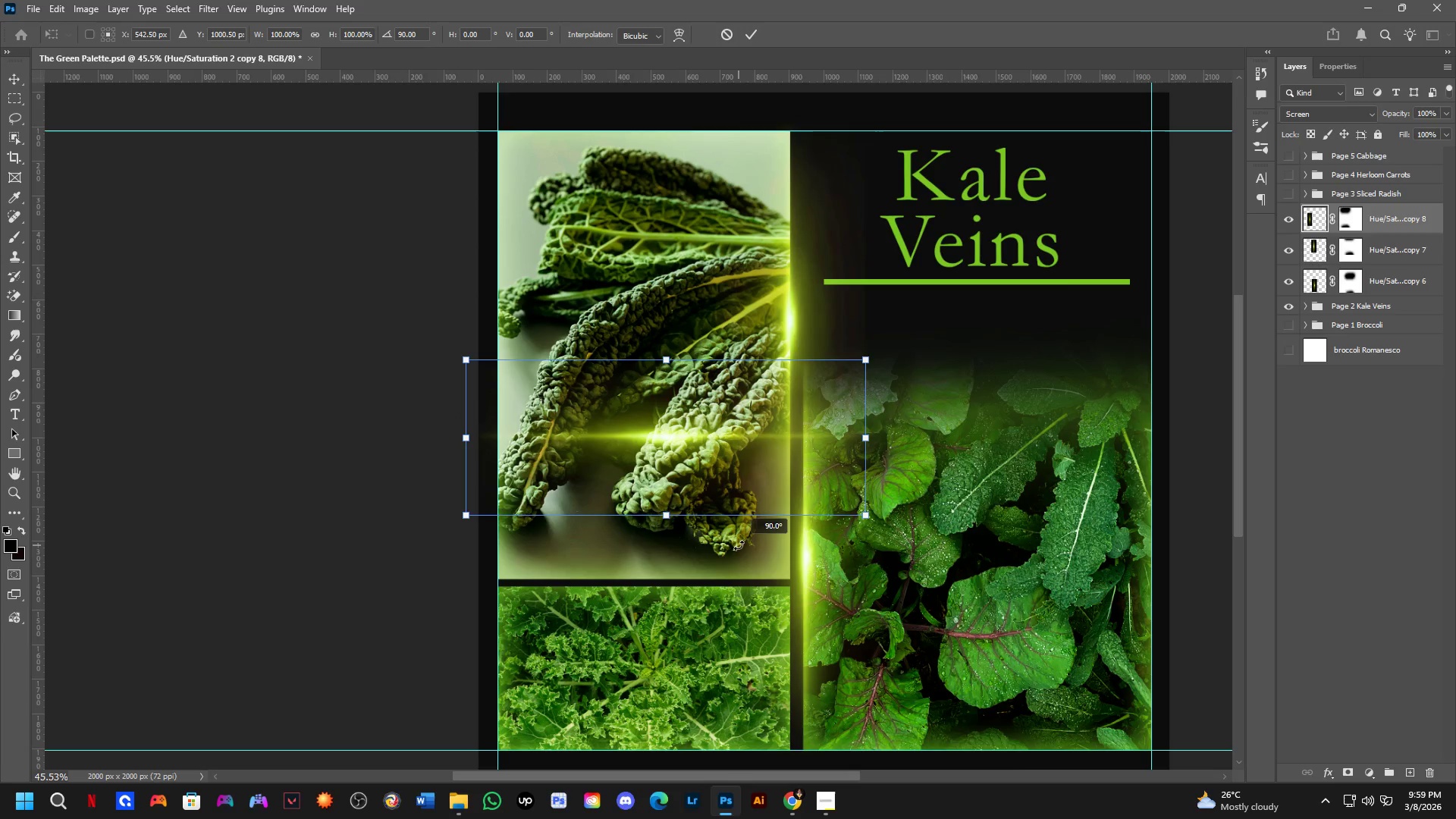 
key(Shift+ShiftLeft)
 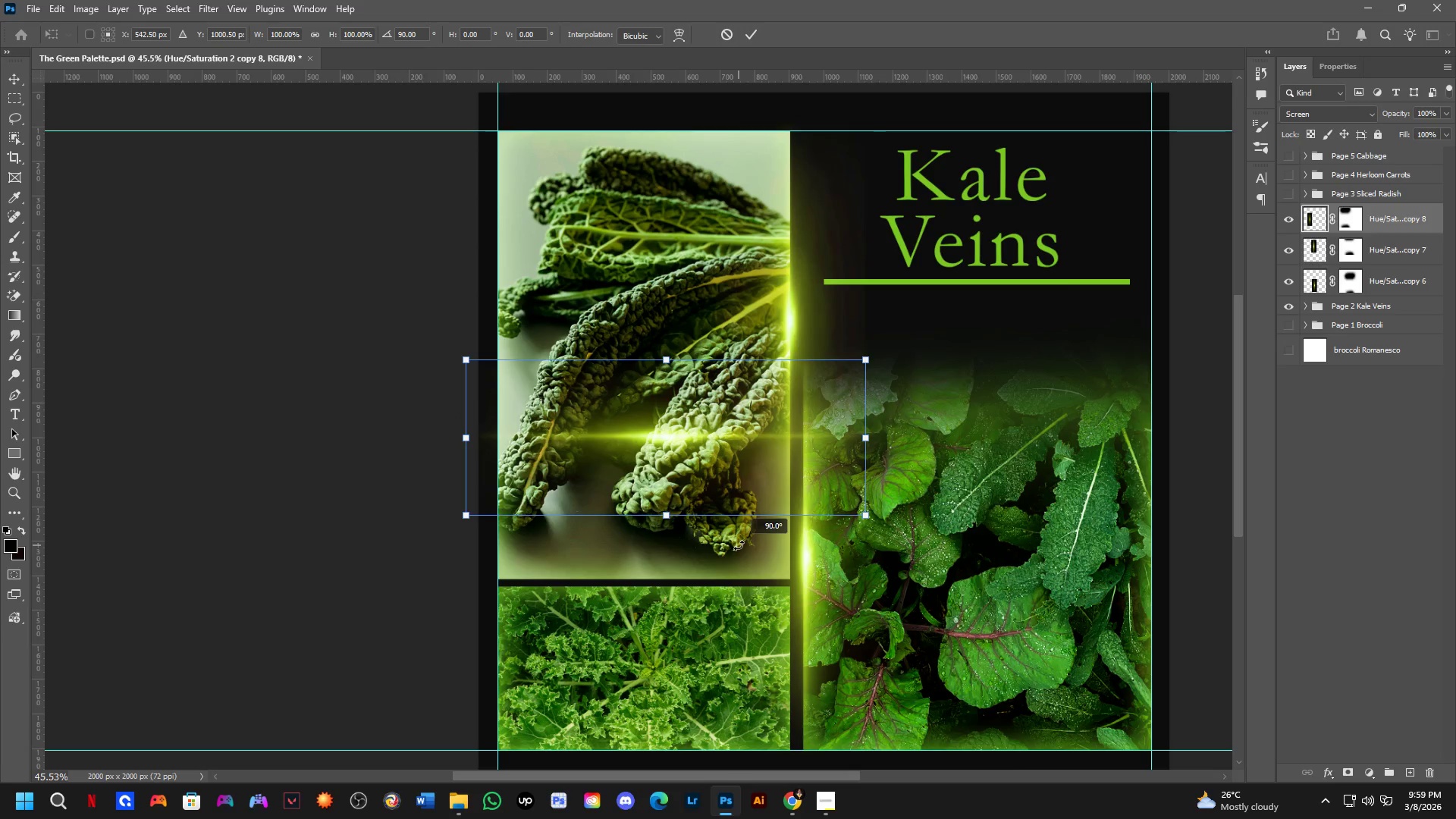 
key(Shift+ShiftLeft)
 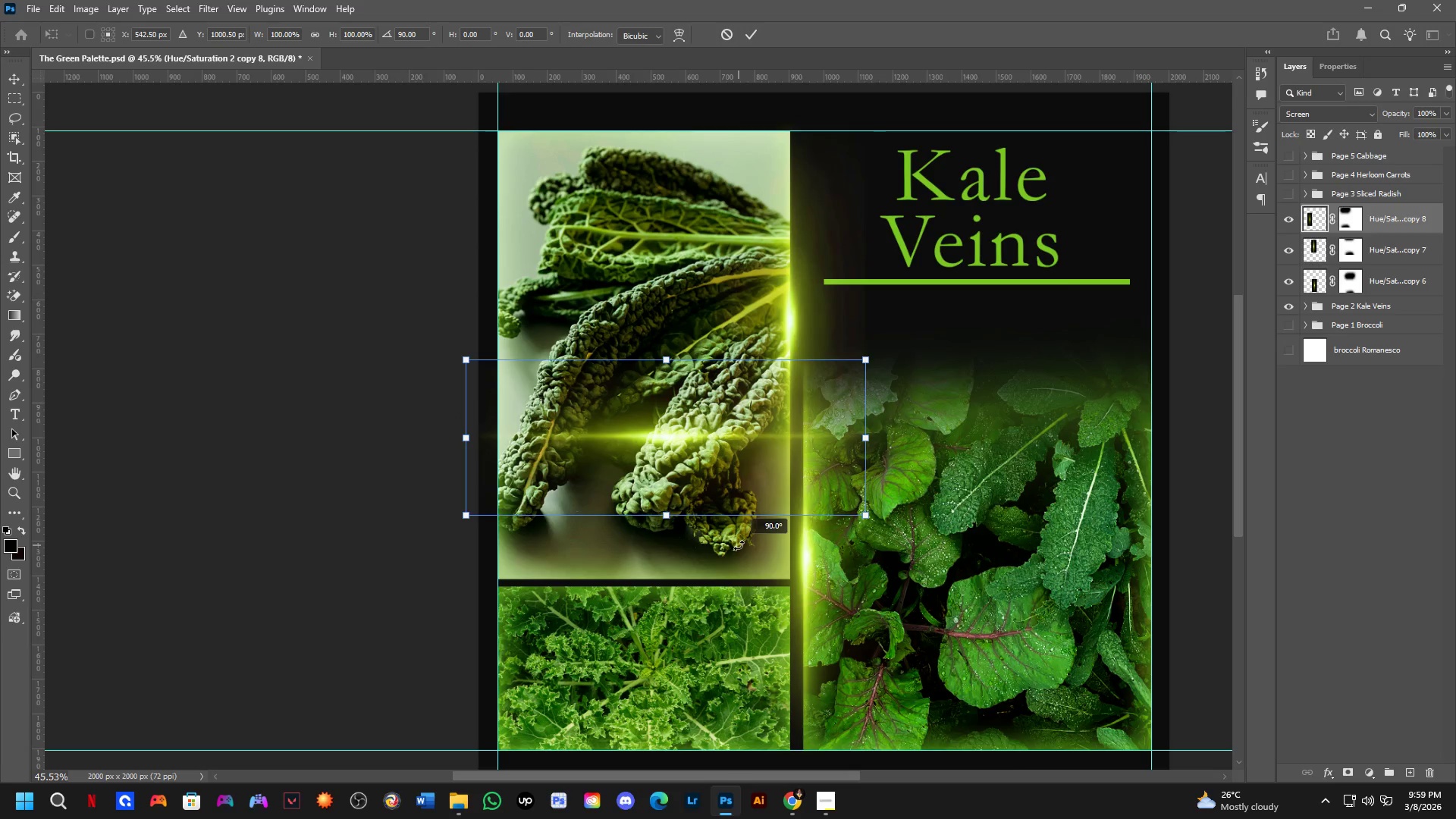 
key(Shift+ShiftLeft)
 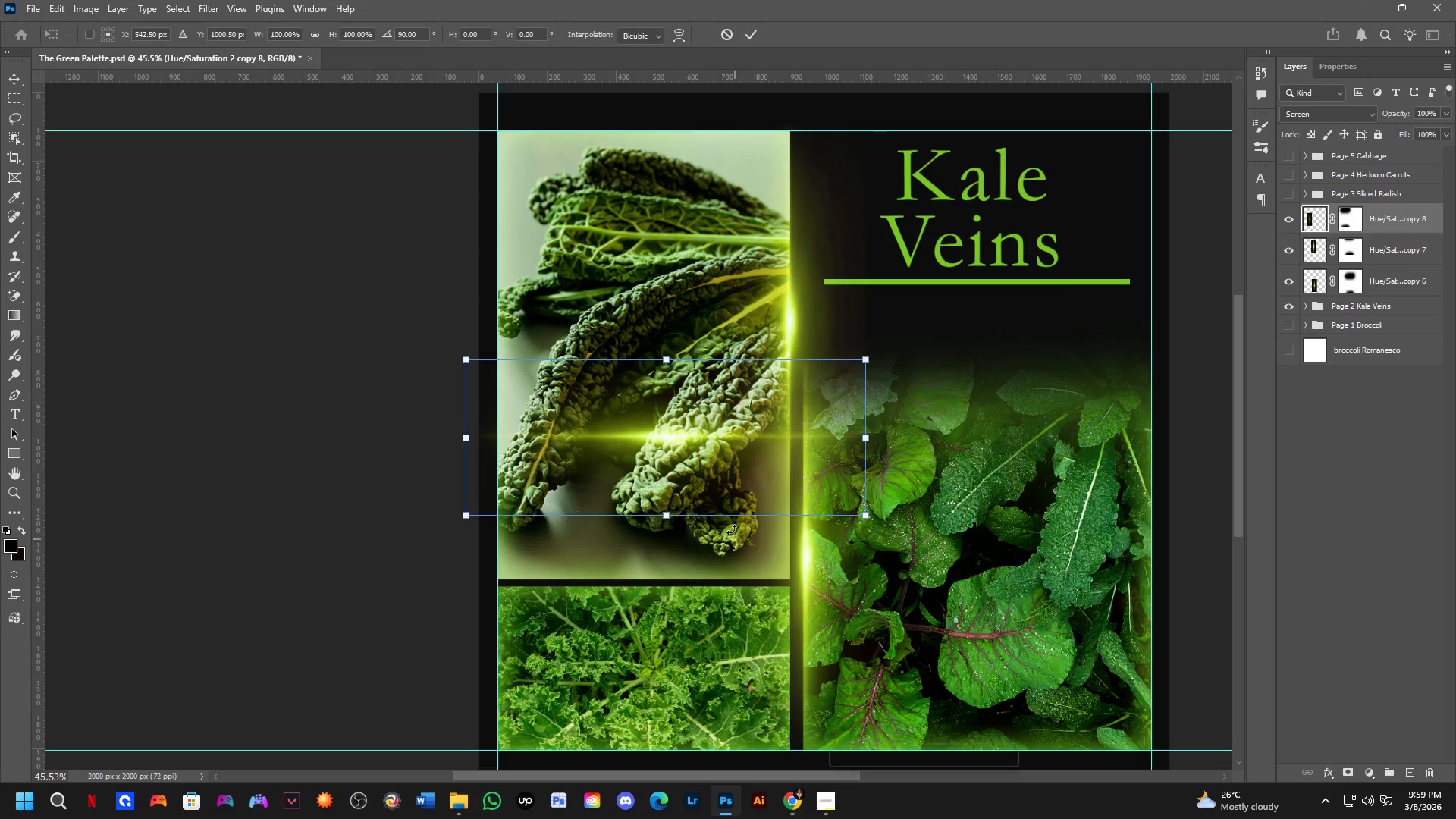 
key(Shift+ShiftLeft)
 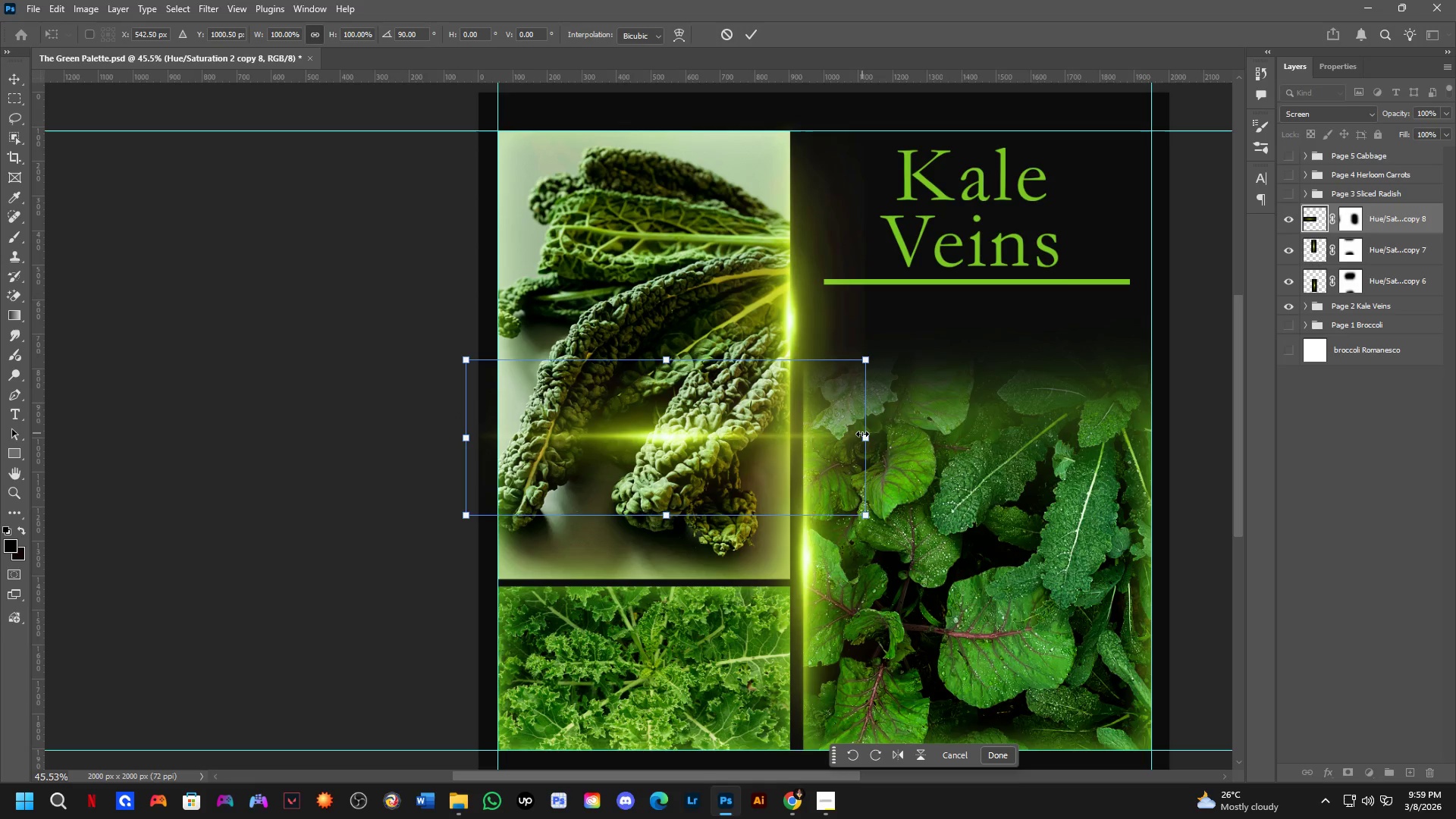 
left_click_drag(start_coordinate=[862, 434], to_coordinate=[736, 447])
 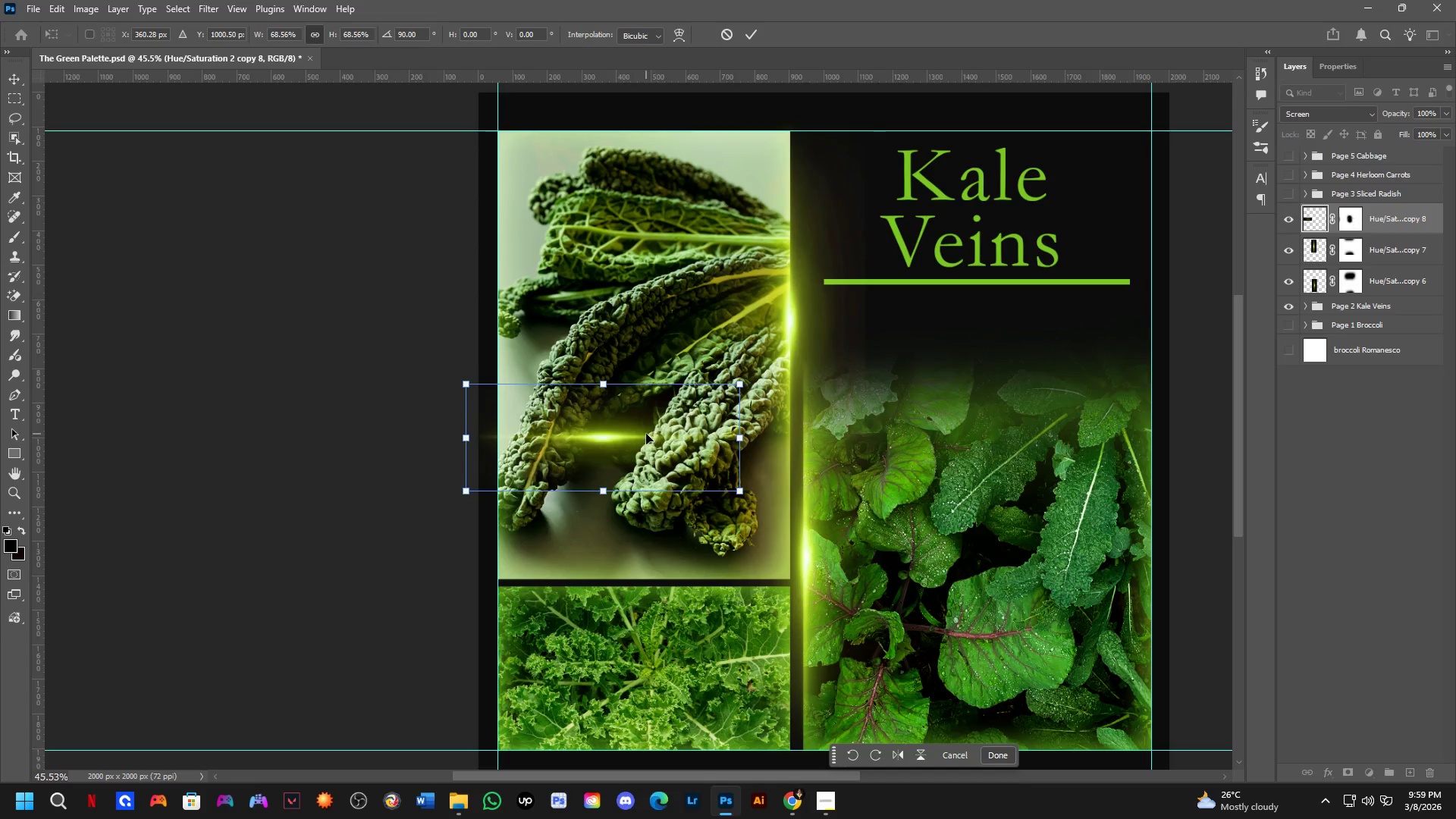 
key(Shift+ShiftLeft)
 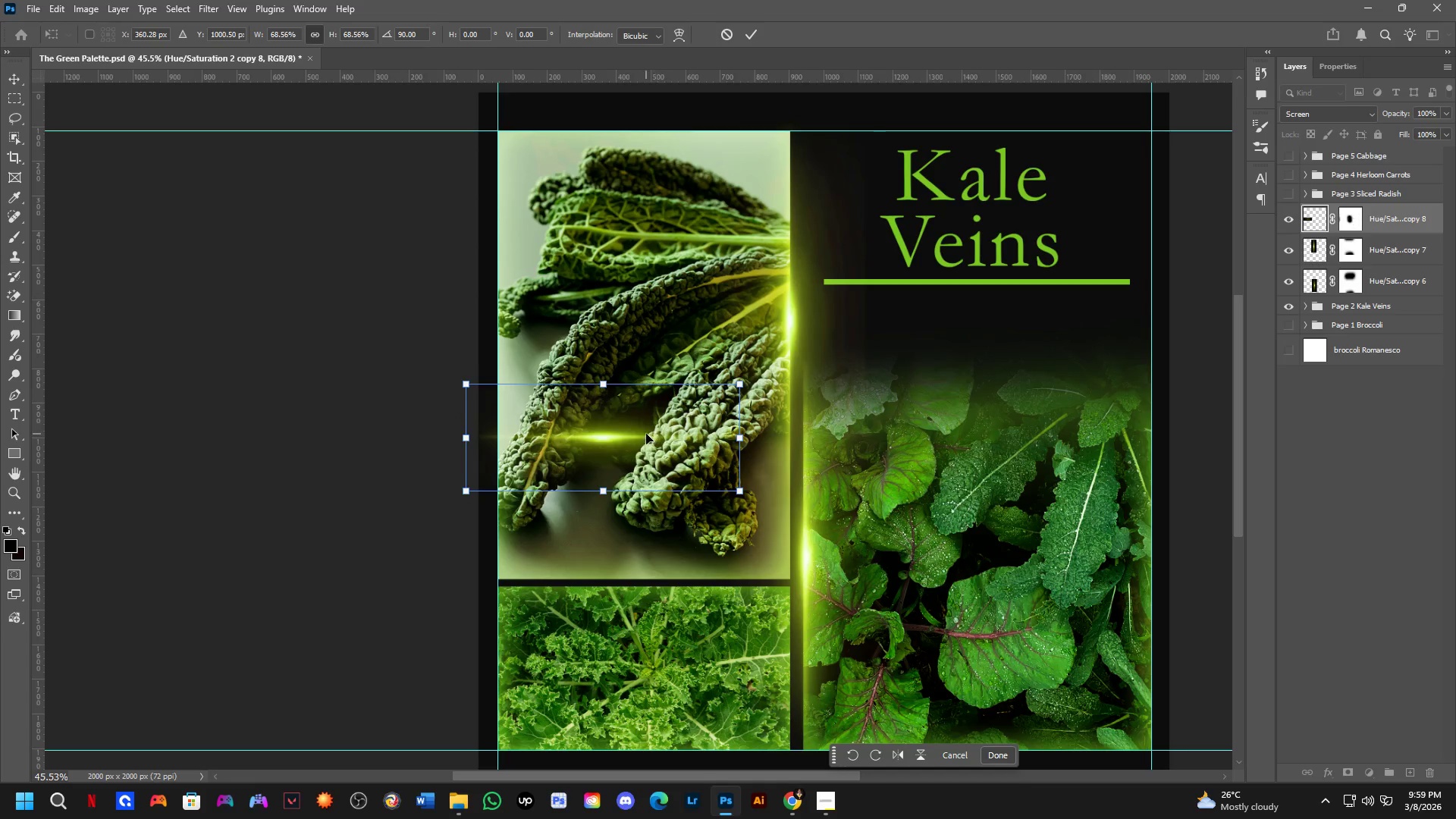 
left_click_drag(start_coordinate=[646, 436], to_coordinate=[689, 579])
 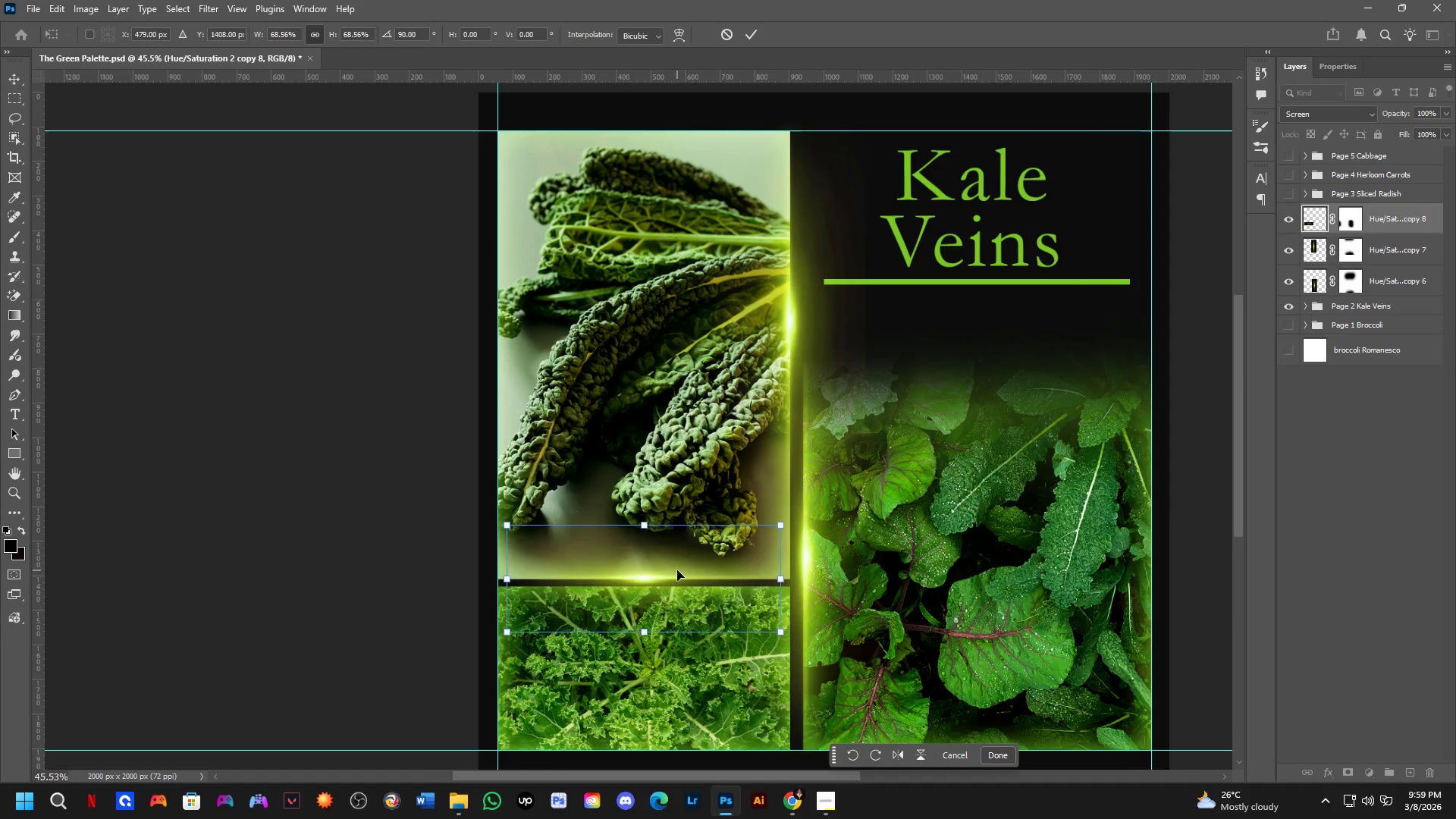 
scroll: coordinate [661, 573], scroll_direction: up, amount: 7.0
 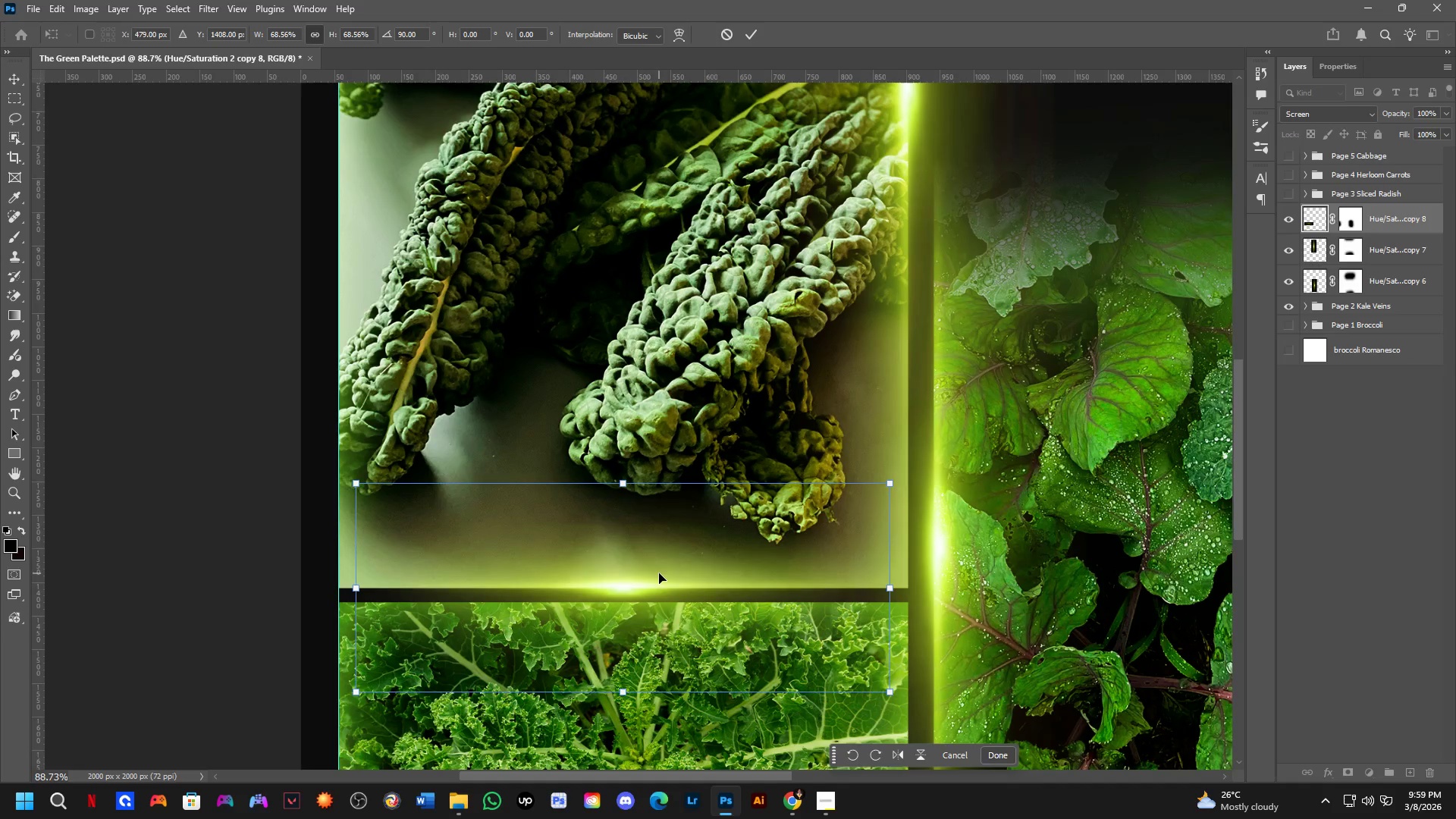 
hold_key(key=ControlLeft, duration=0.34)
left_click_drag(start_coordinate=[659, 573], to_coordinate=[656, 586])
 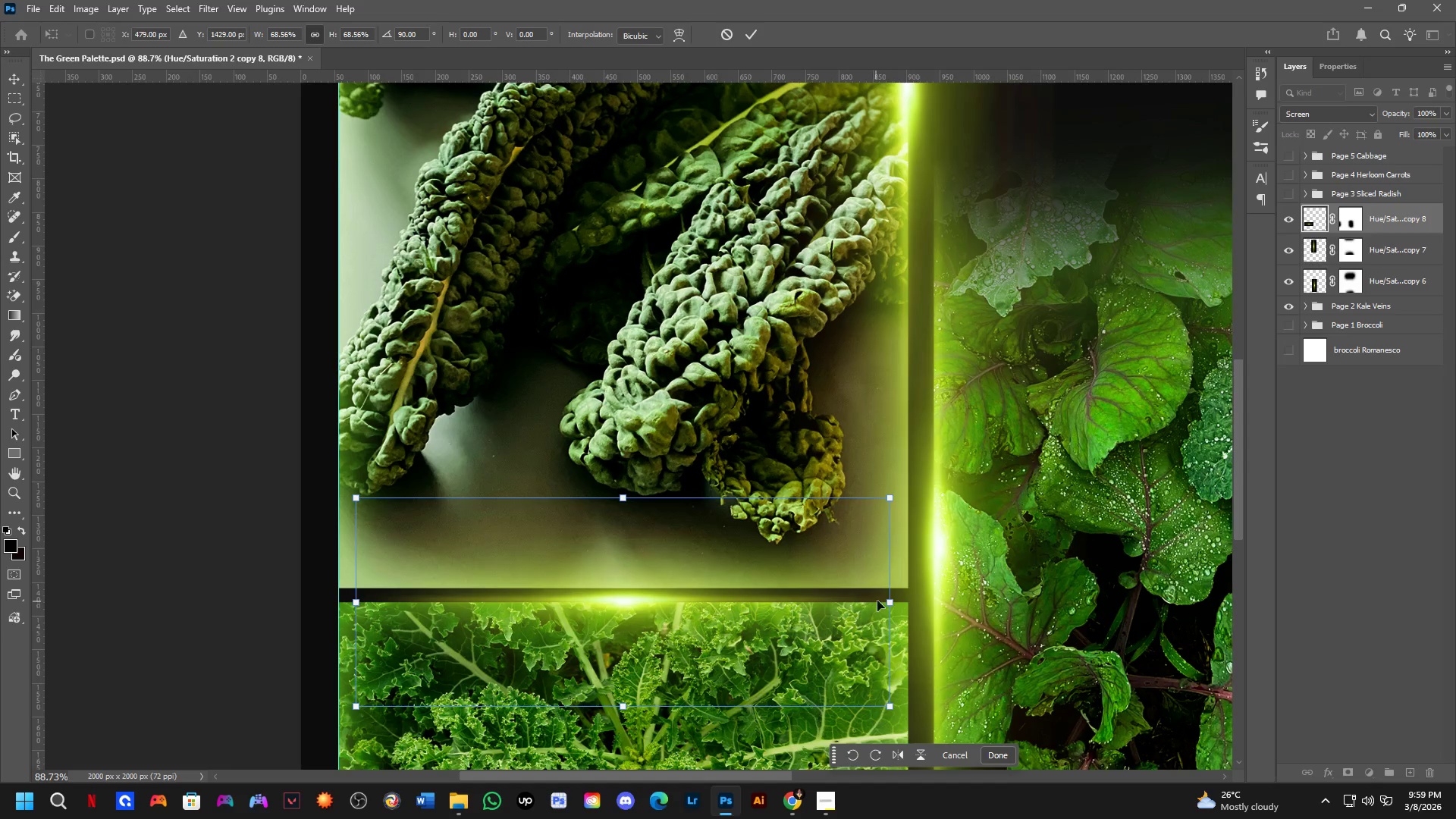 
hold_key(key=ShiftLeft, duration=0.88)
left_click_drag(start_coordinate=[890, 596], to_coordinate=[906, 608])
 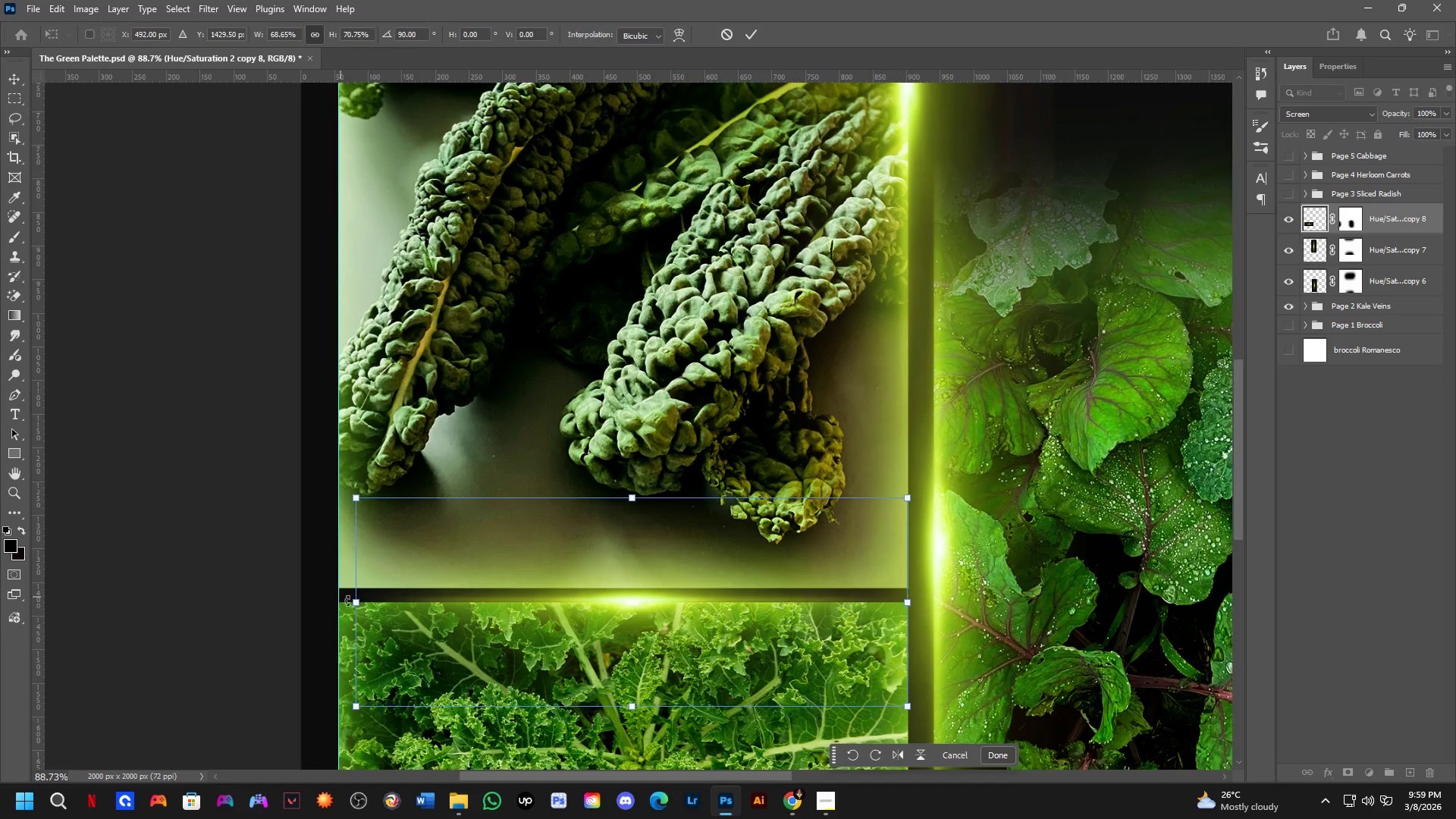 
hold_key(key=ShiftLeft, duration=1.06)
left_click_drag(start_coordinate=[363, 604], to_coordinate=[349, 620])
 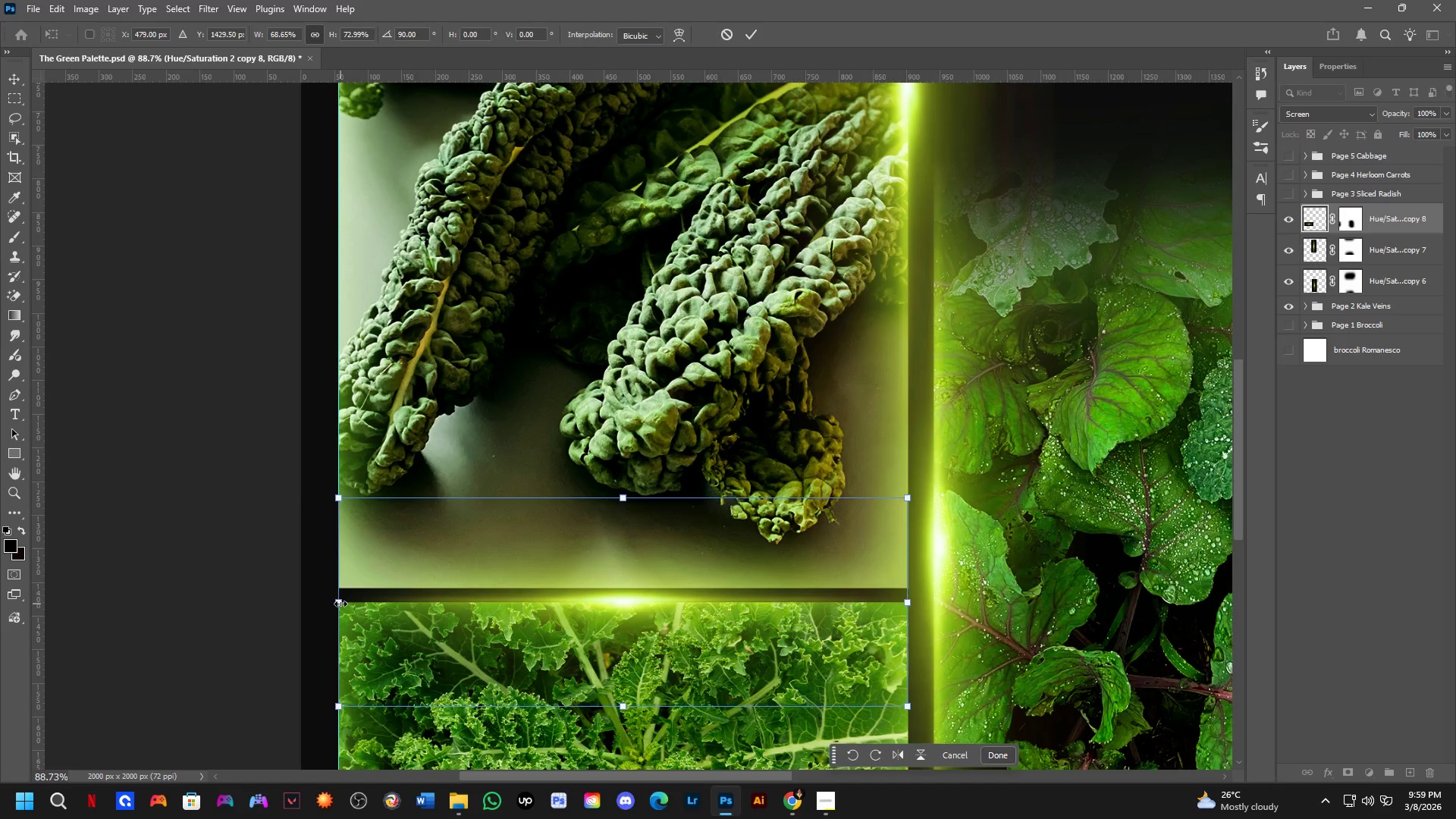 
key(NumpadEnter)
 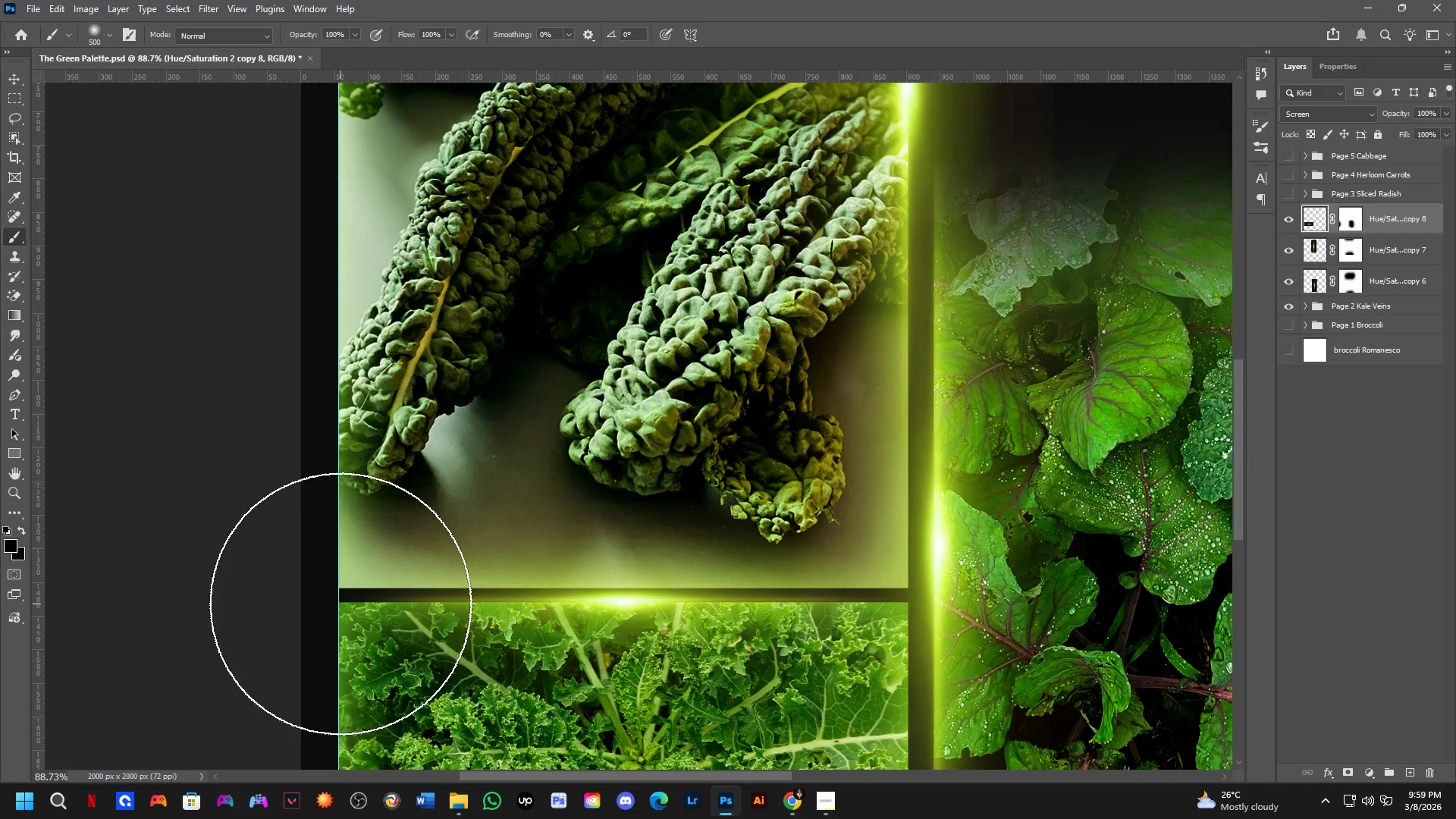 
key(Shift+ShiftLeft)
 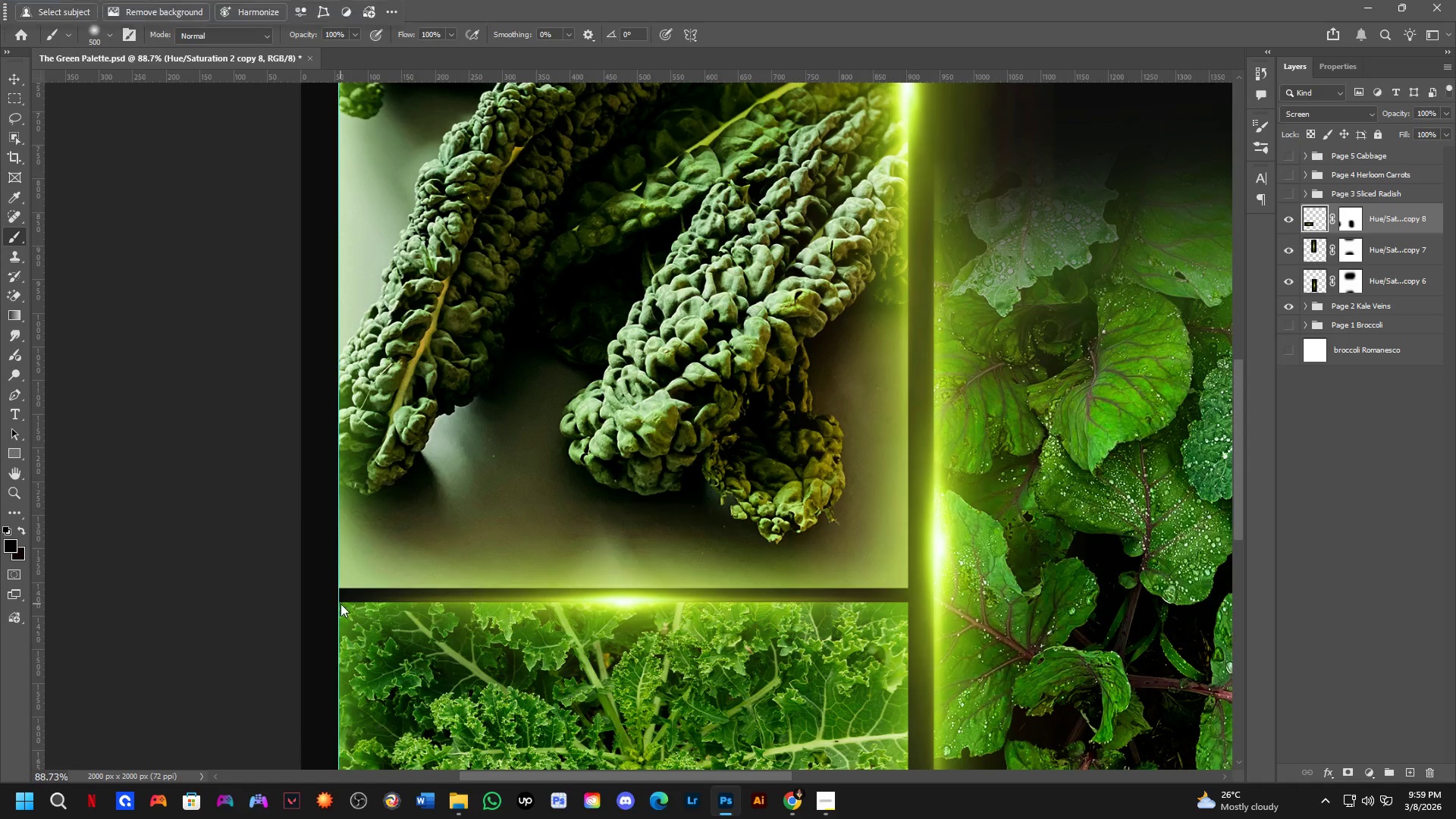 
key(Shift+ShiftLeft)
 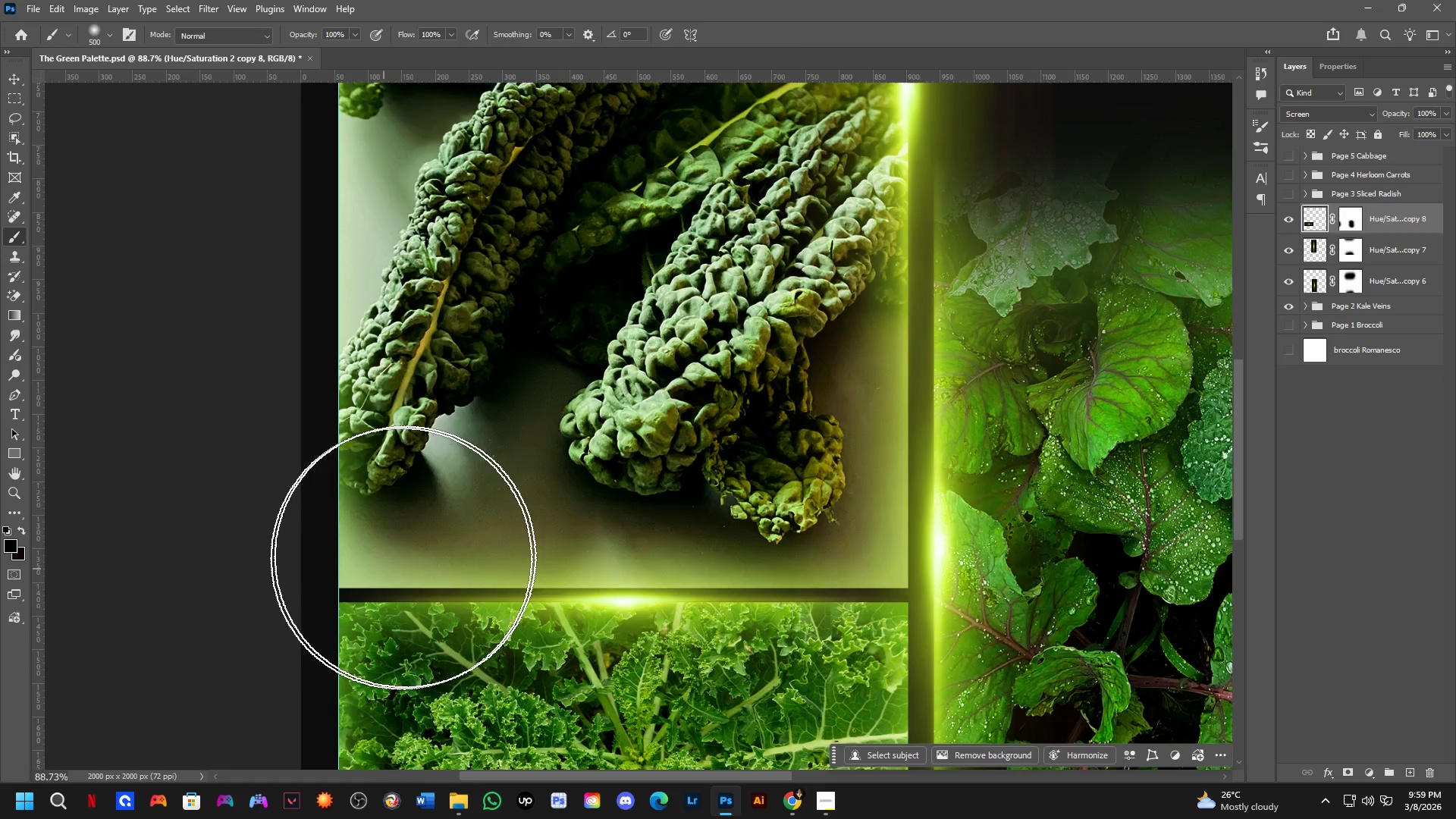 
scroll: coordinate [548, 475], scroll_direction: down, amount: 7.0
 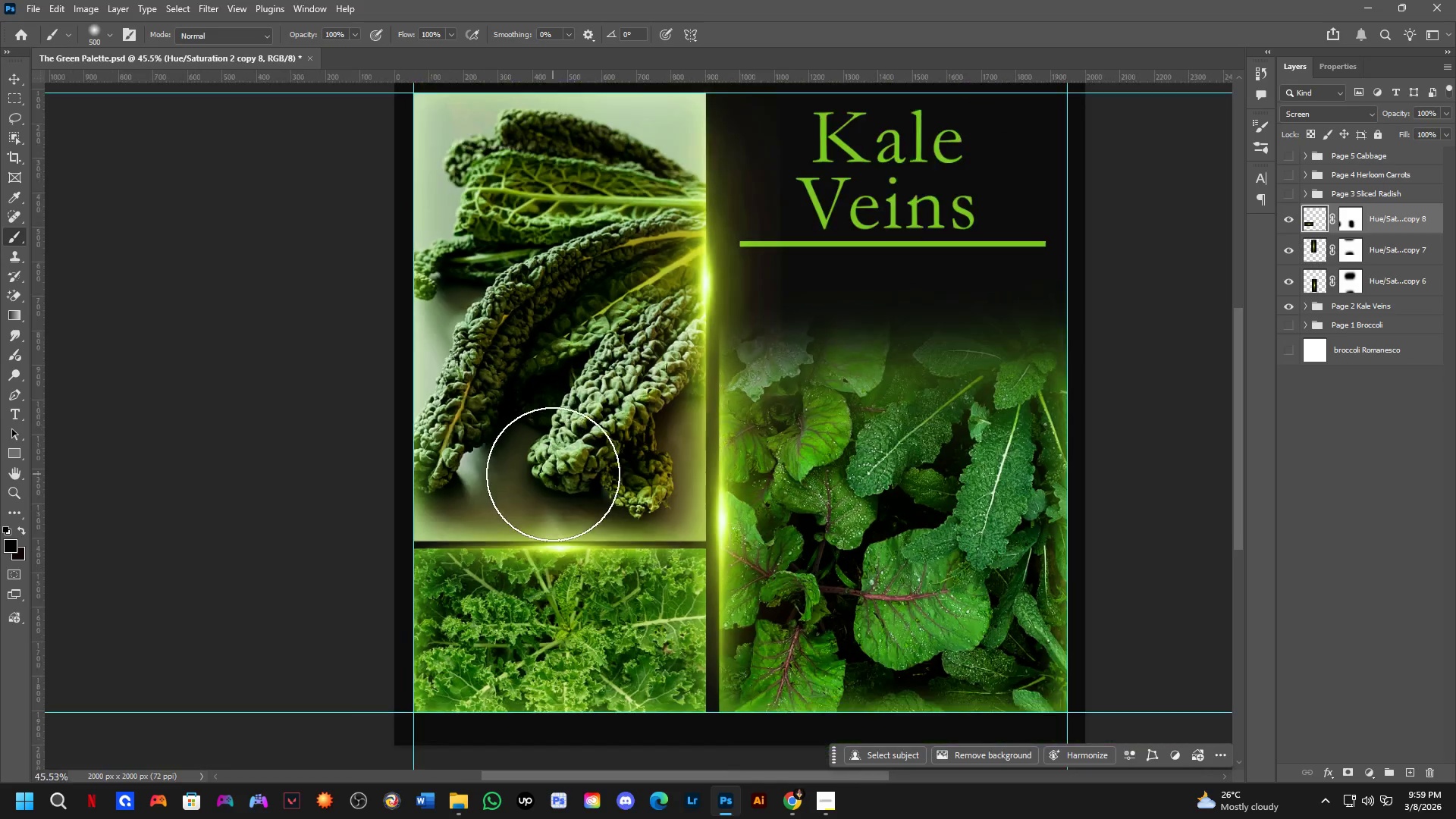 
hold_key(key=Space, duration=0.55)
 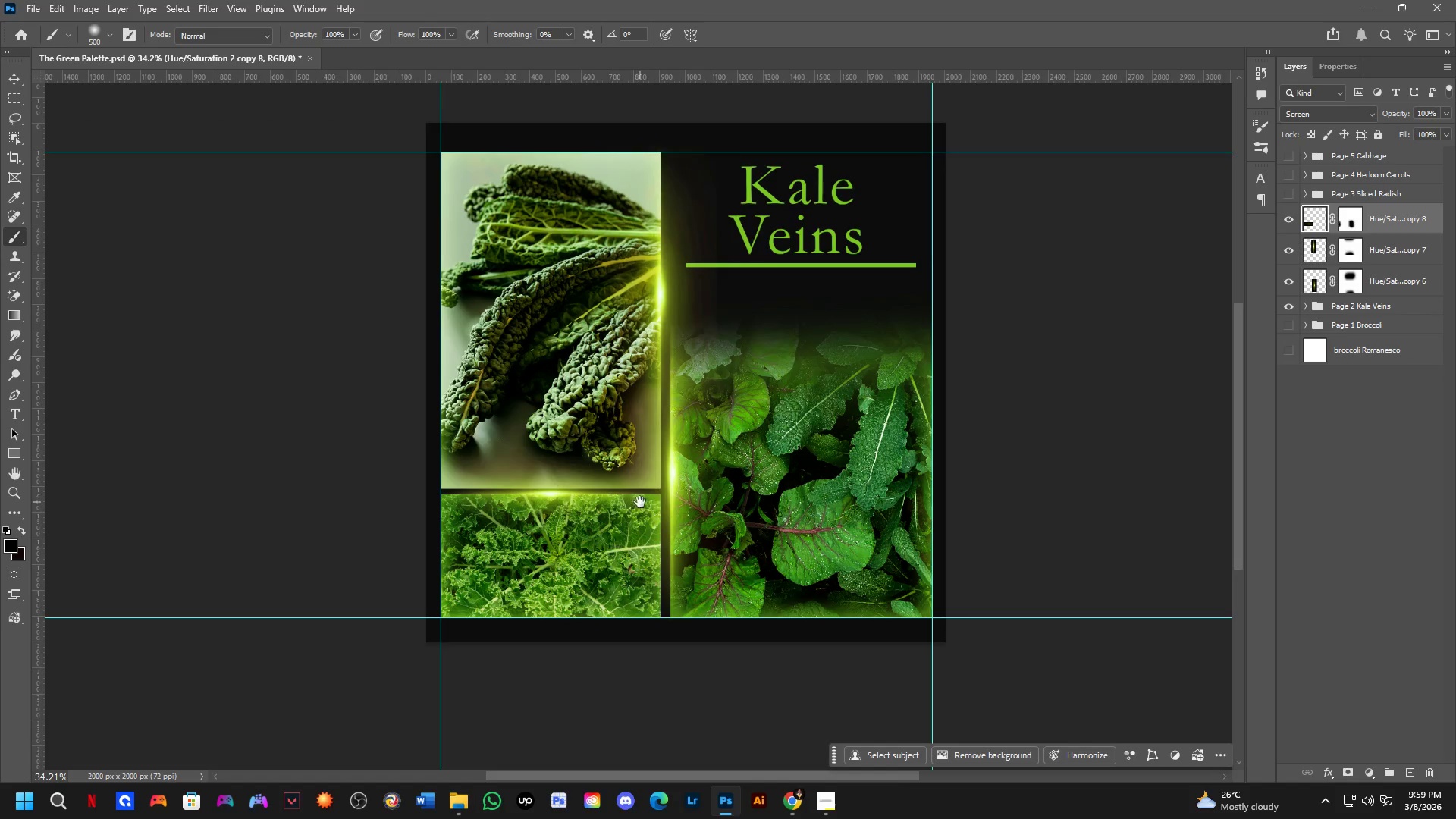 
left_click_drag(start_coordinate=[591, 511], to_coordinate=[573, 466])
 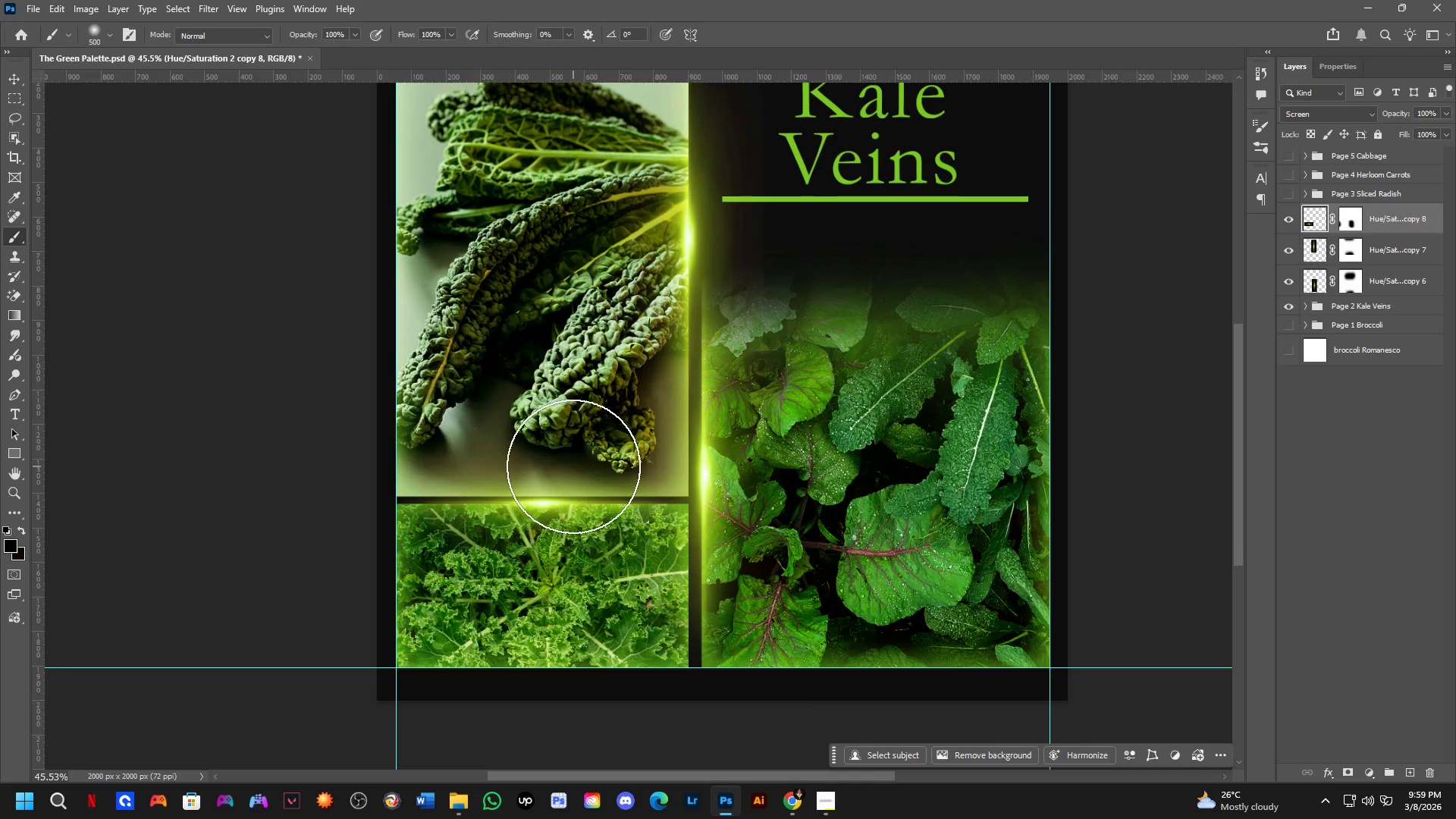 
scroll: coordinate [573, 466], scroll_direction: down, amount: 3.0
 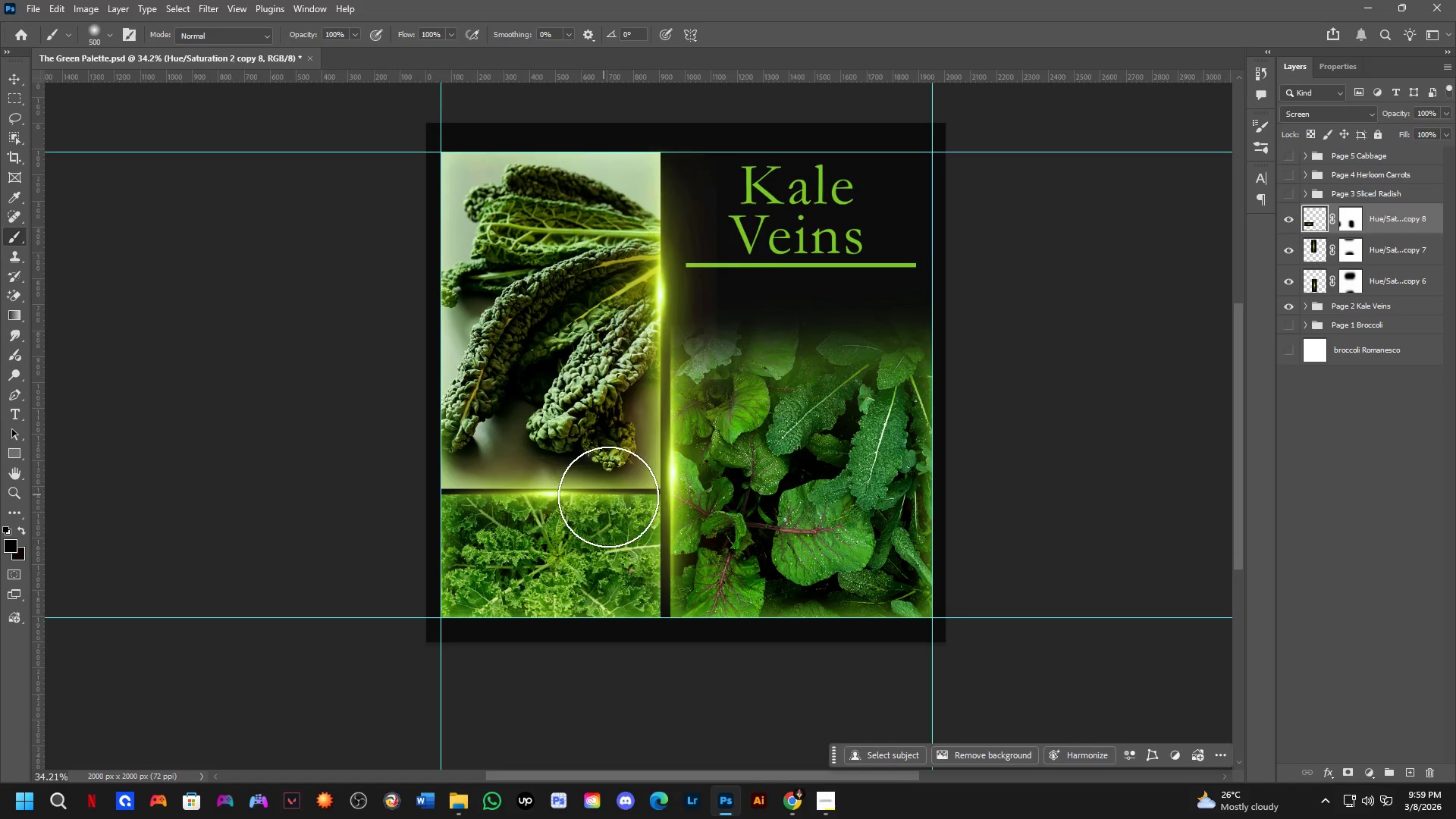 
hold_key(key=Space, duration=0.48)
 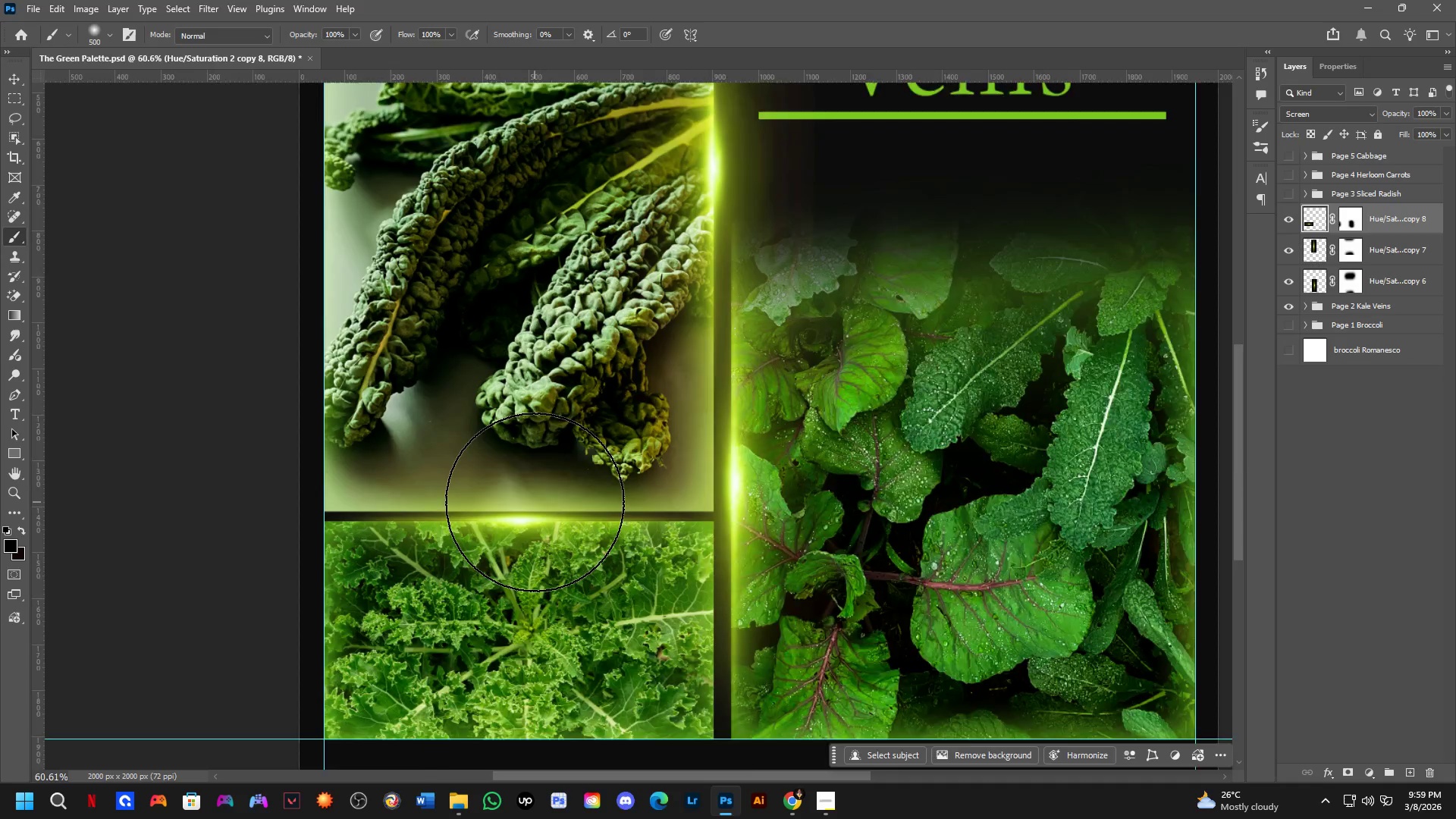 
left_click_drag(start_coordinate=[640, 502], to_coordinate=[616, 520])
 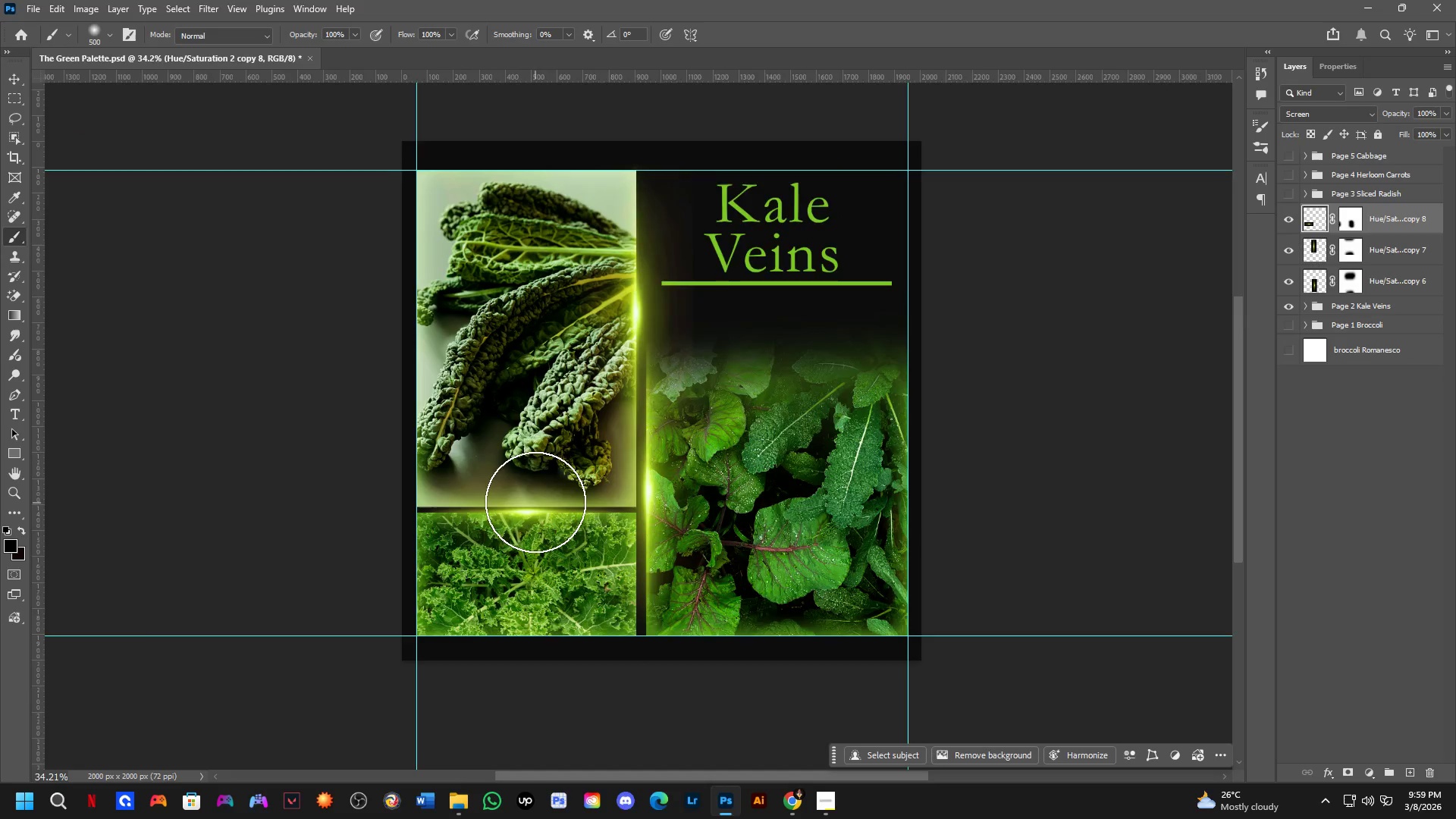 
scroll: coordinate [535, 502], scroll_direction: up, amount: 8.0
 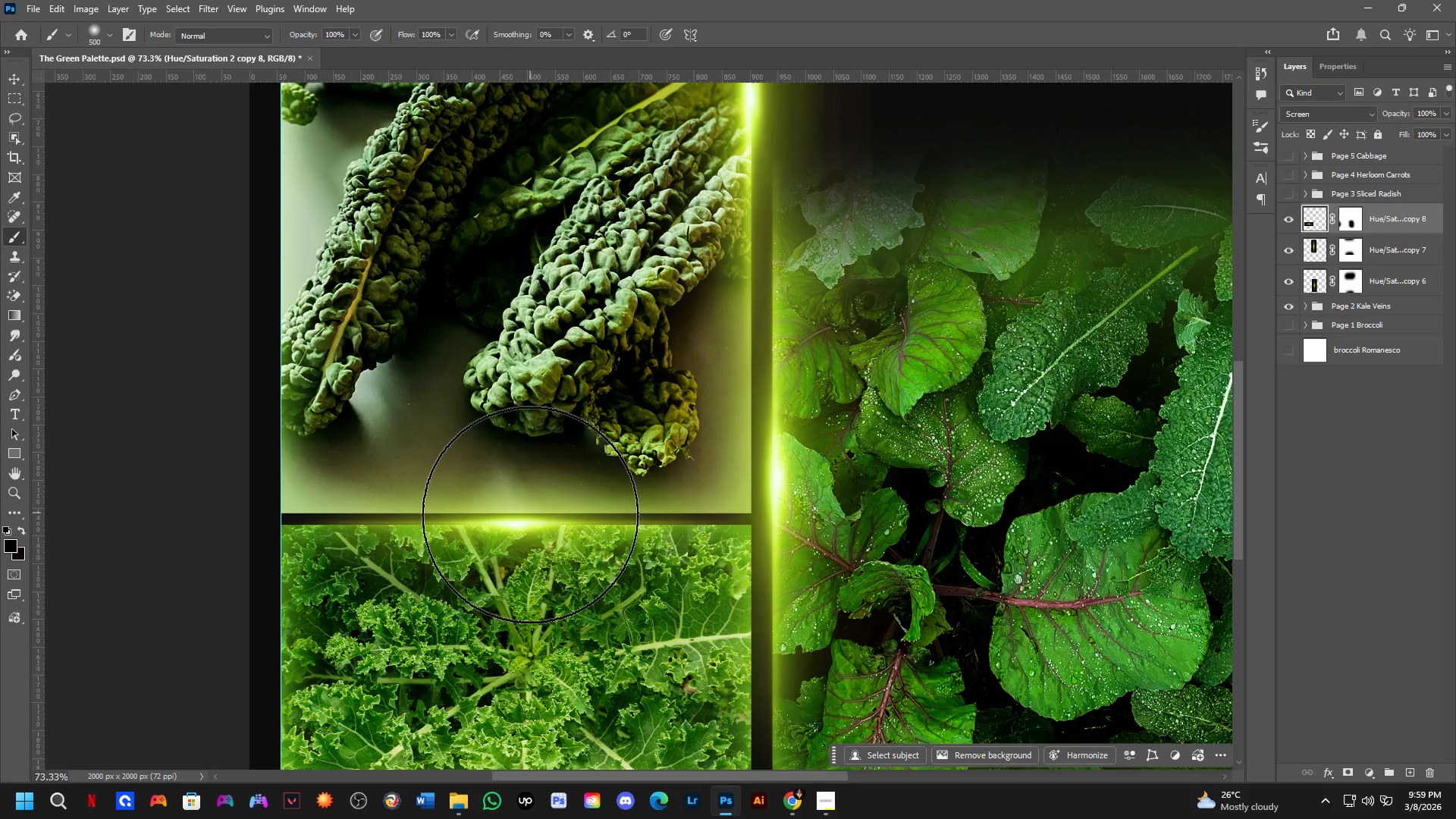 
hold_key(key=ControlLeft, duration=1.27)
left_click_drag(start_coordinate=[513, 529], to_coordinate=[513, 519])
 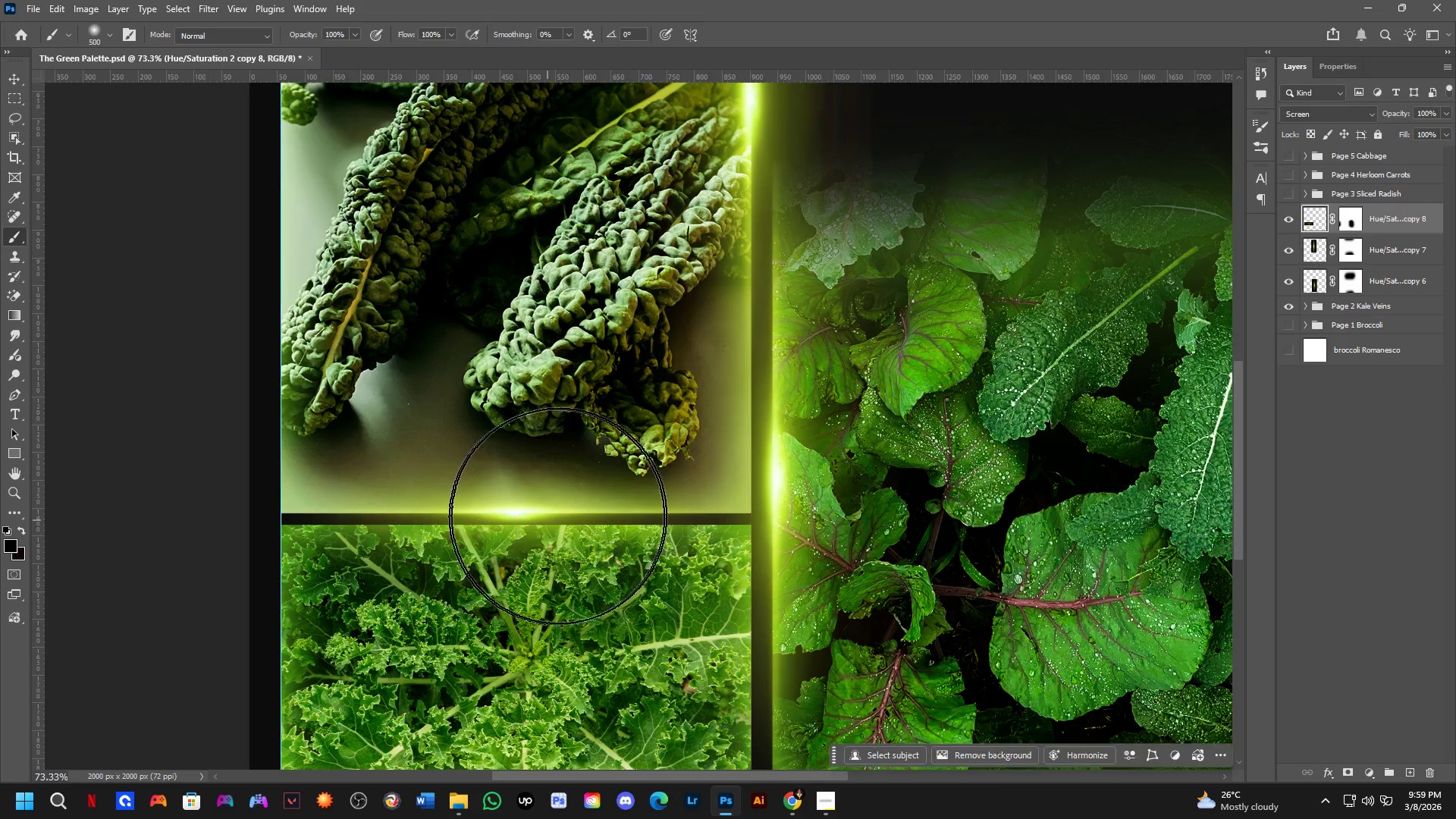 
scroll: coordinate [606, 513], scroll_direction: down, amount: 8.0
 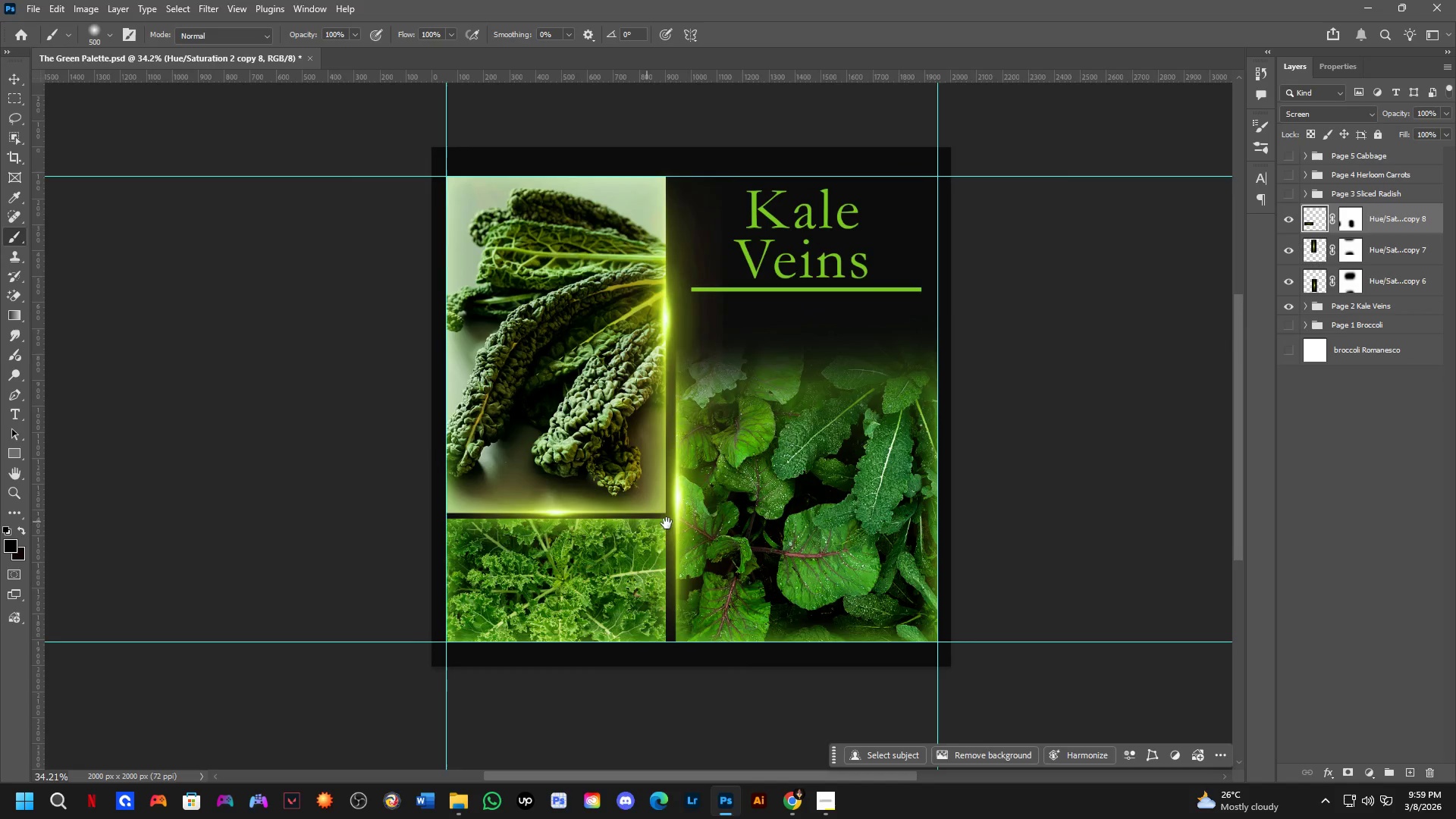 
hold_key(key=Space, duration=1.03)
 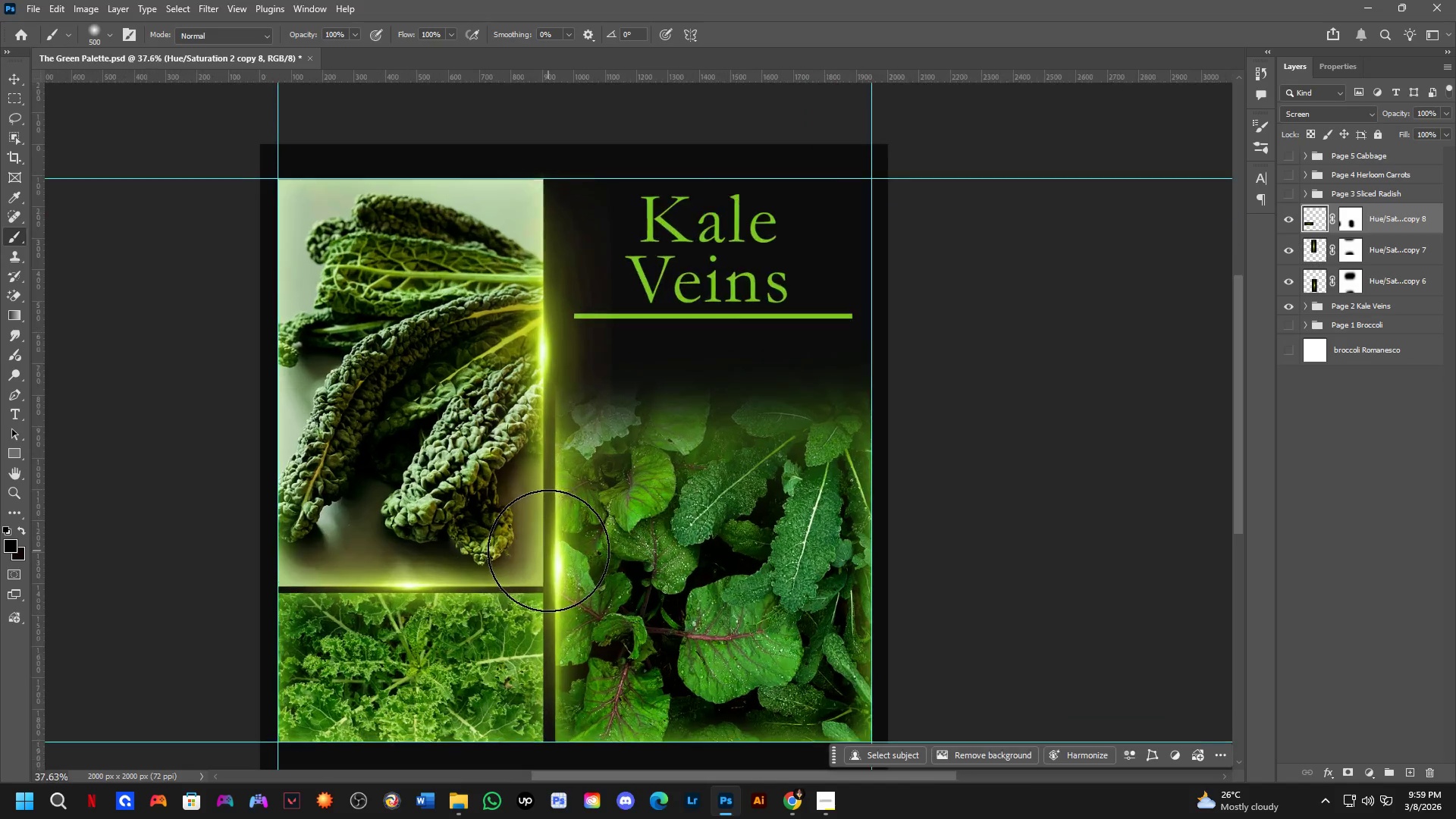 
left_click_drag(start_coordinate=[716, 506], to_coordinate=[594, 573])
 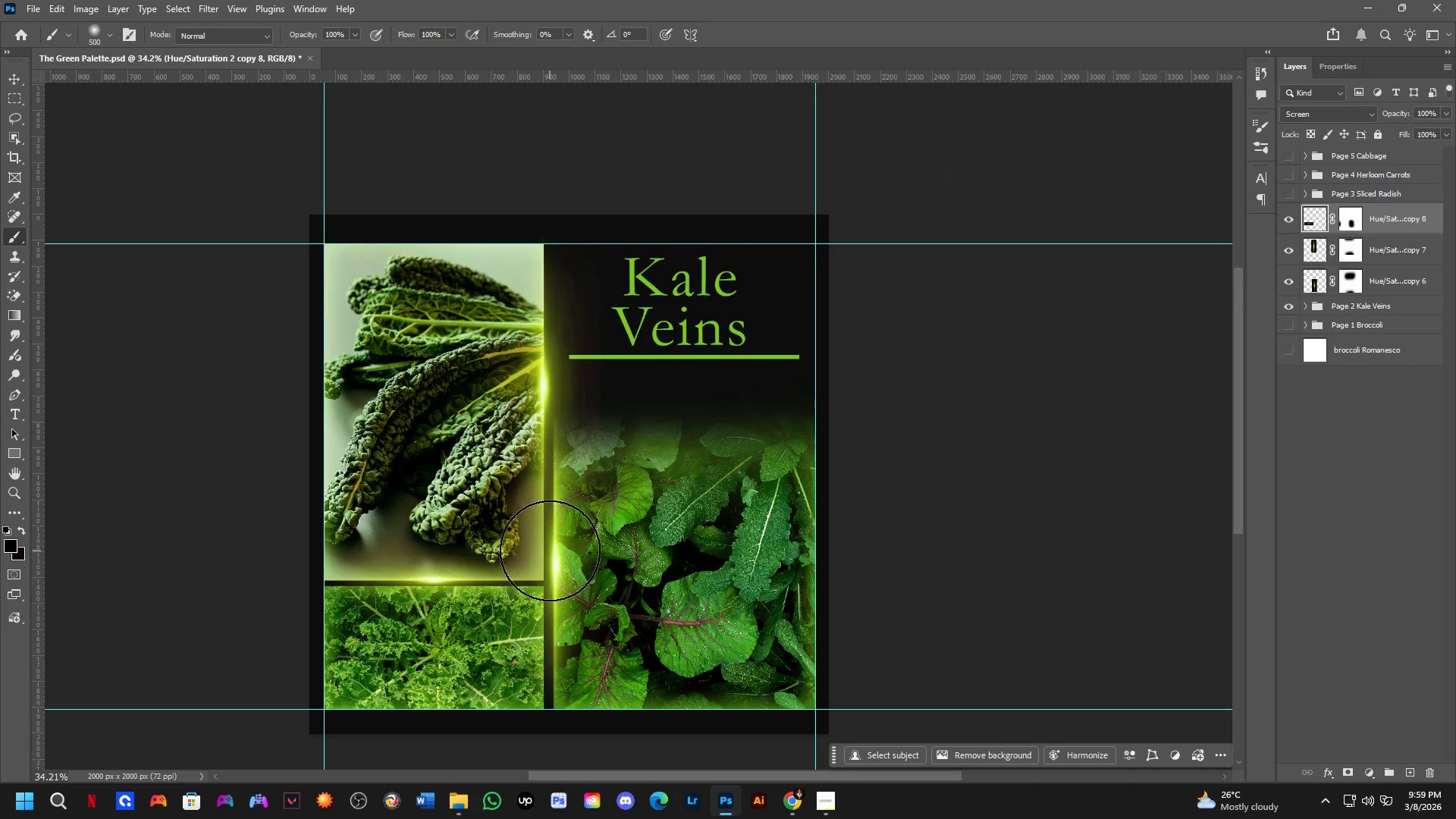 
scroll: coordinate [548, 551], scroll_direction: up, amount: 2.0
 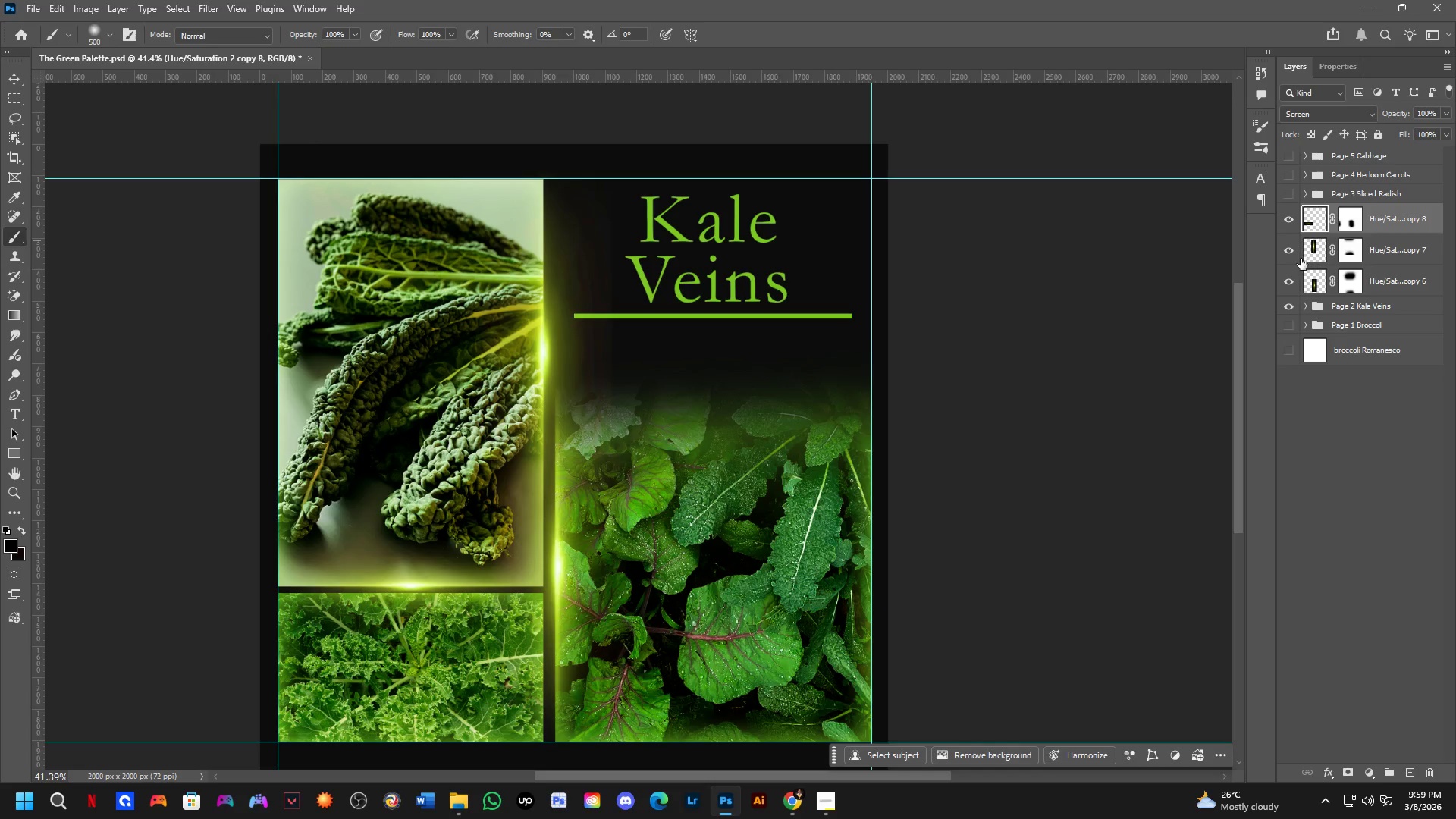 
left_click([1295, 304])
 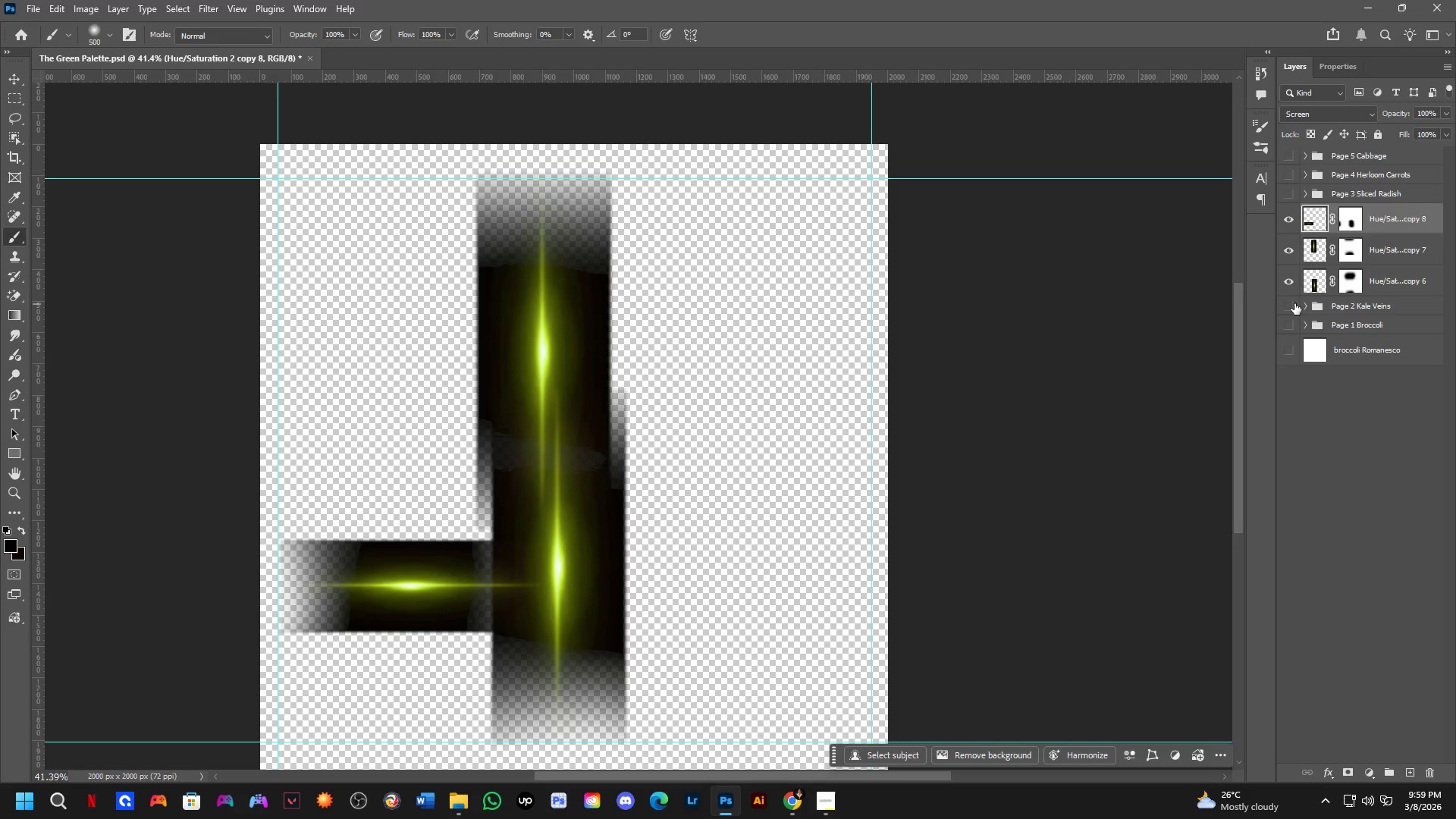 
left_click([1293, 299])
 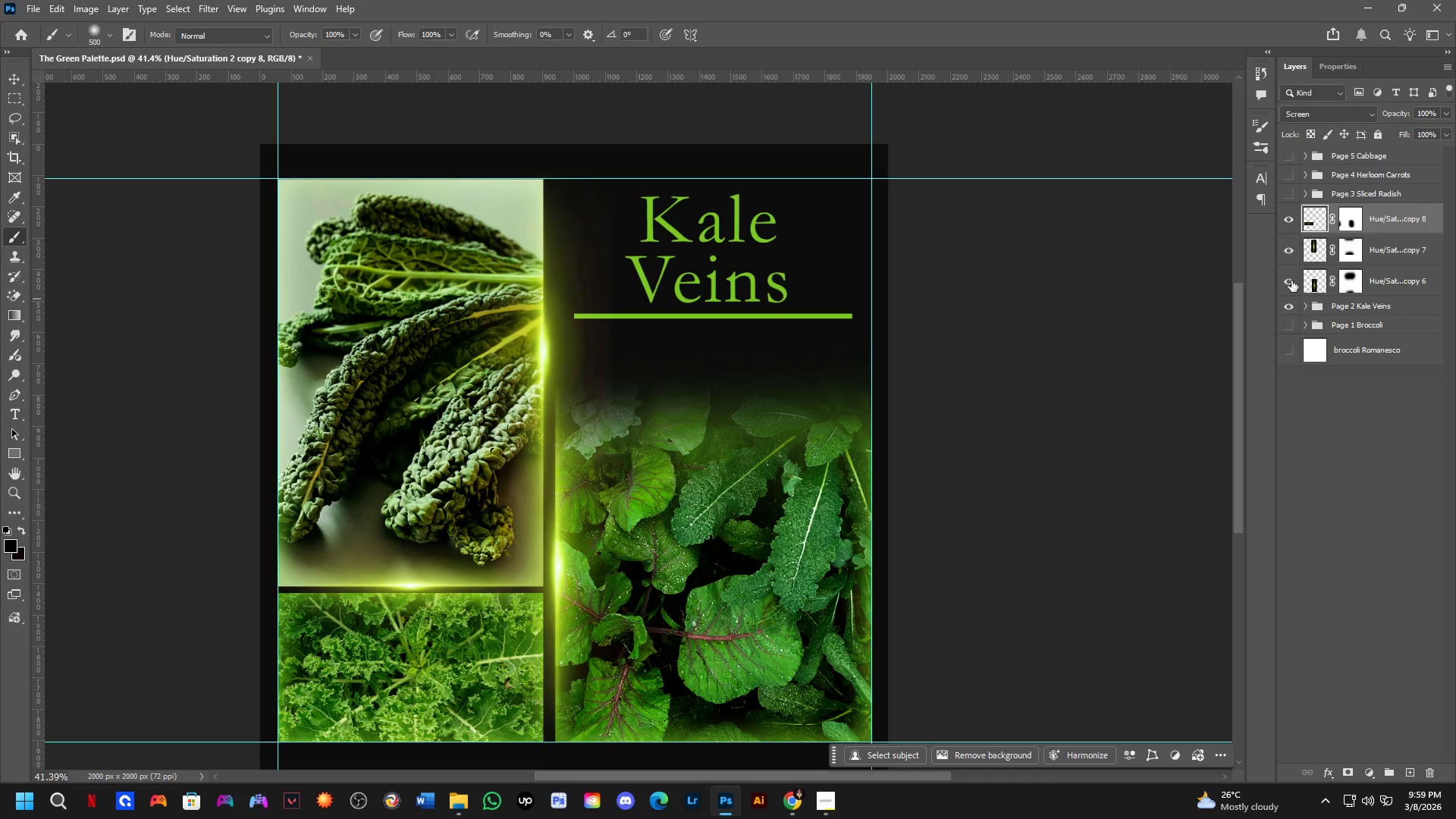 
left_click_drag(start_coordinate=[1291, 265], to_coordinate=[1292, 230])
 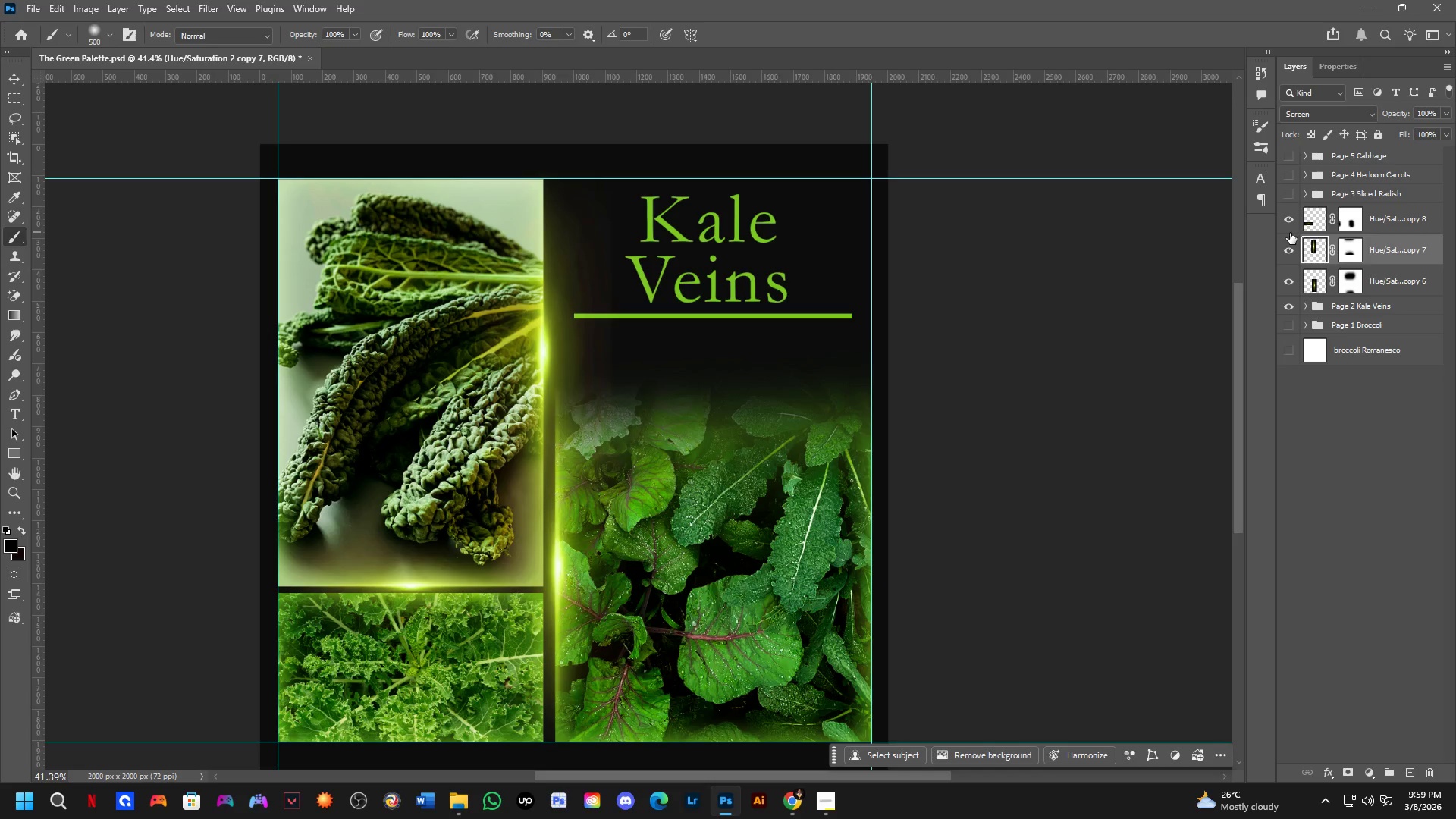 
key(Control+ControlLeft)
 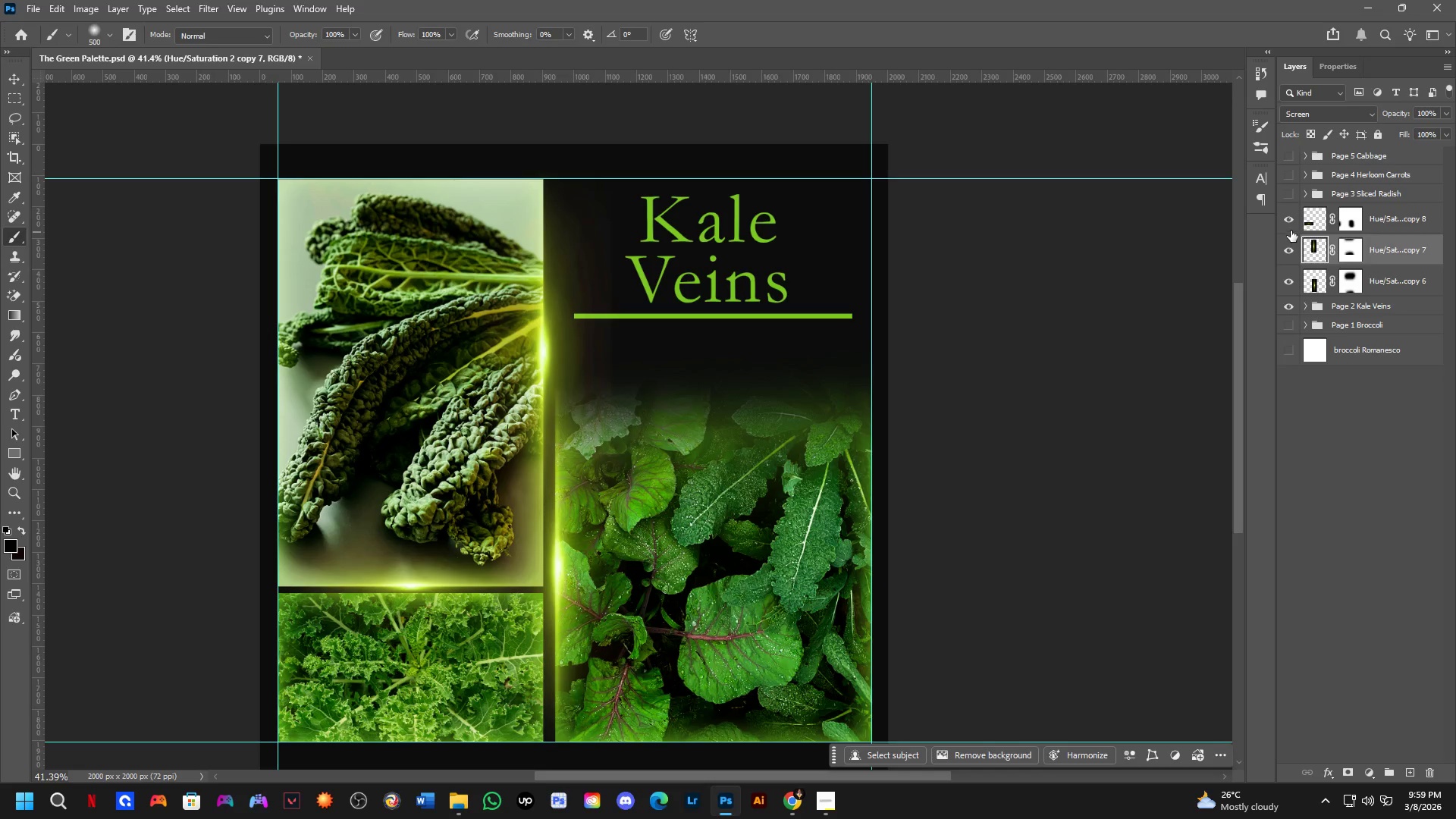 
key(Control+Z)
 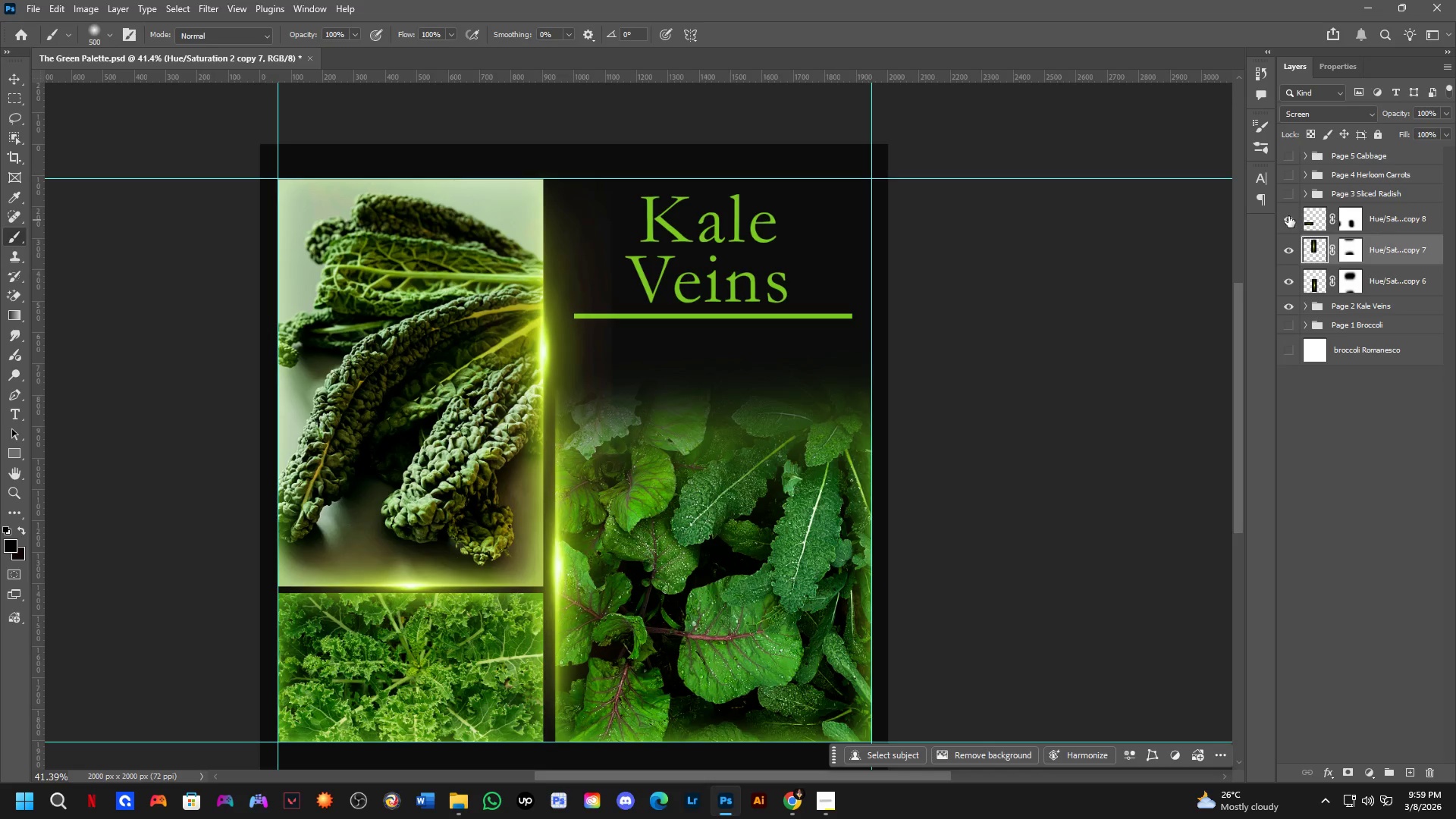 
left_click_drag(start_coordinate=[1288, 216], to_coordinate=[1290, 306])
 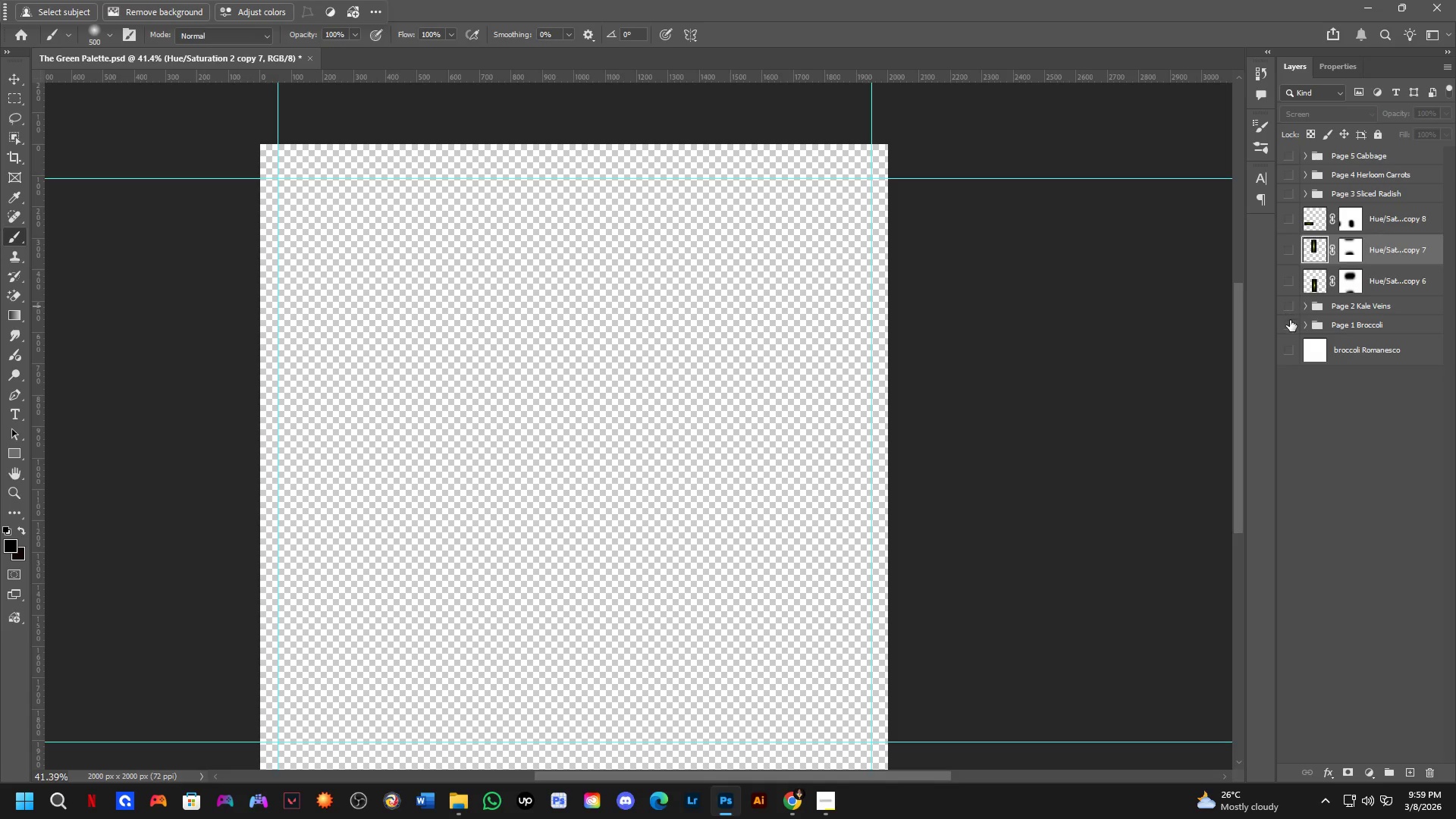 
left_click([1290, 322])
 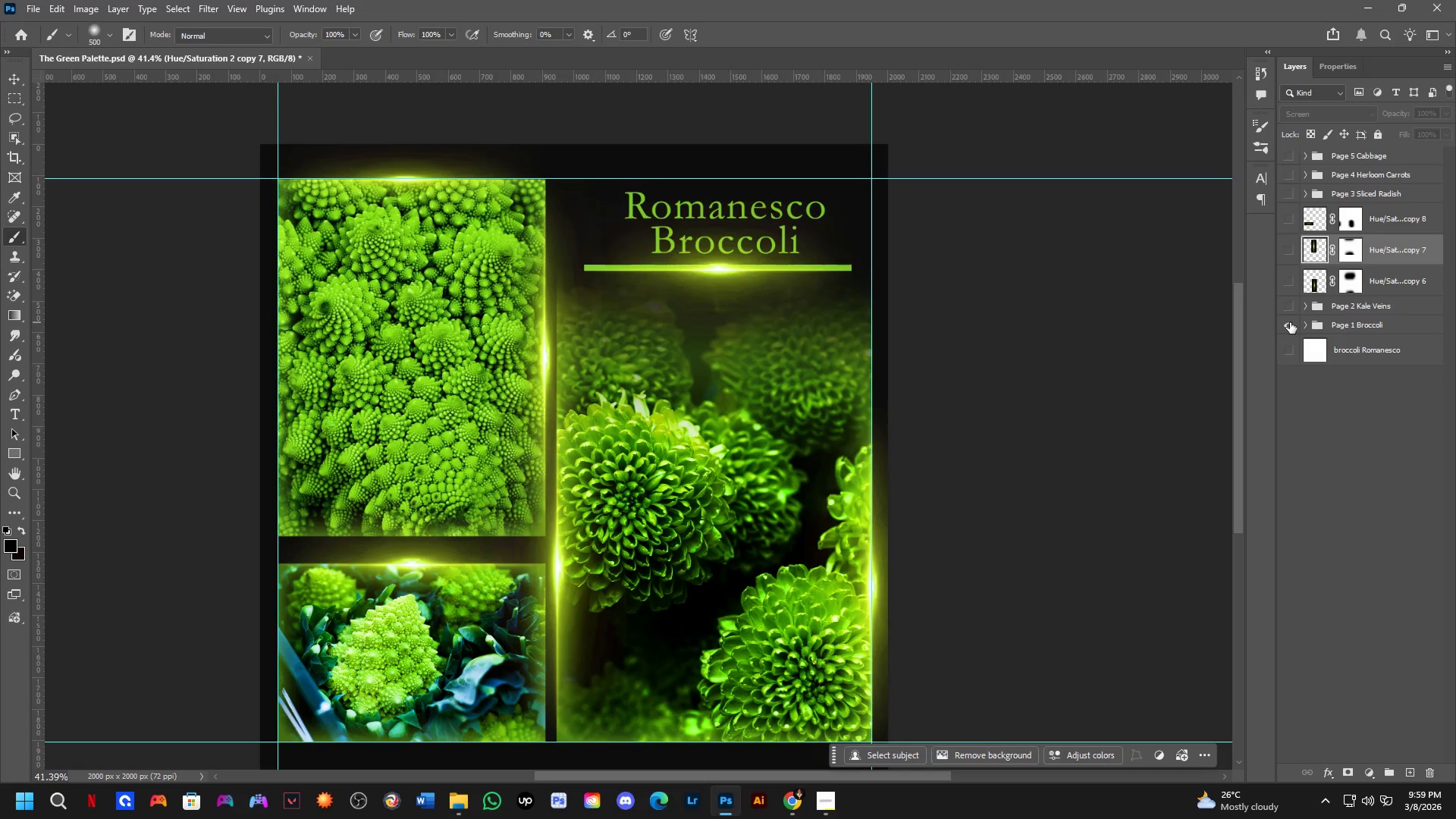 
left_click([1290, 322])
 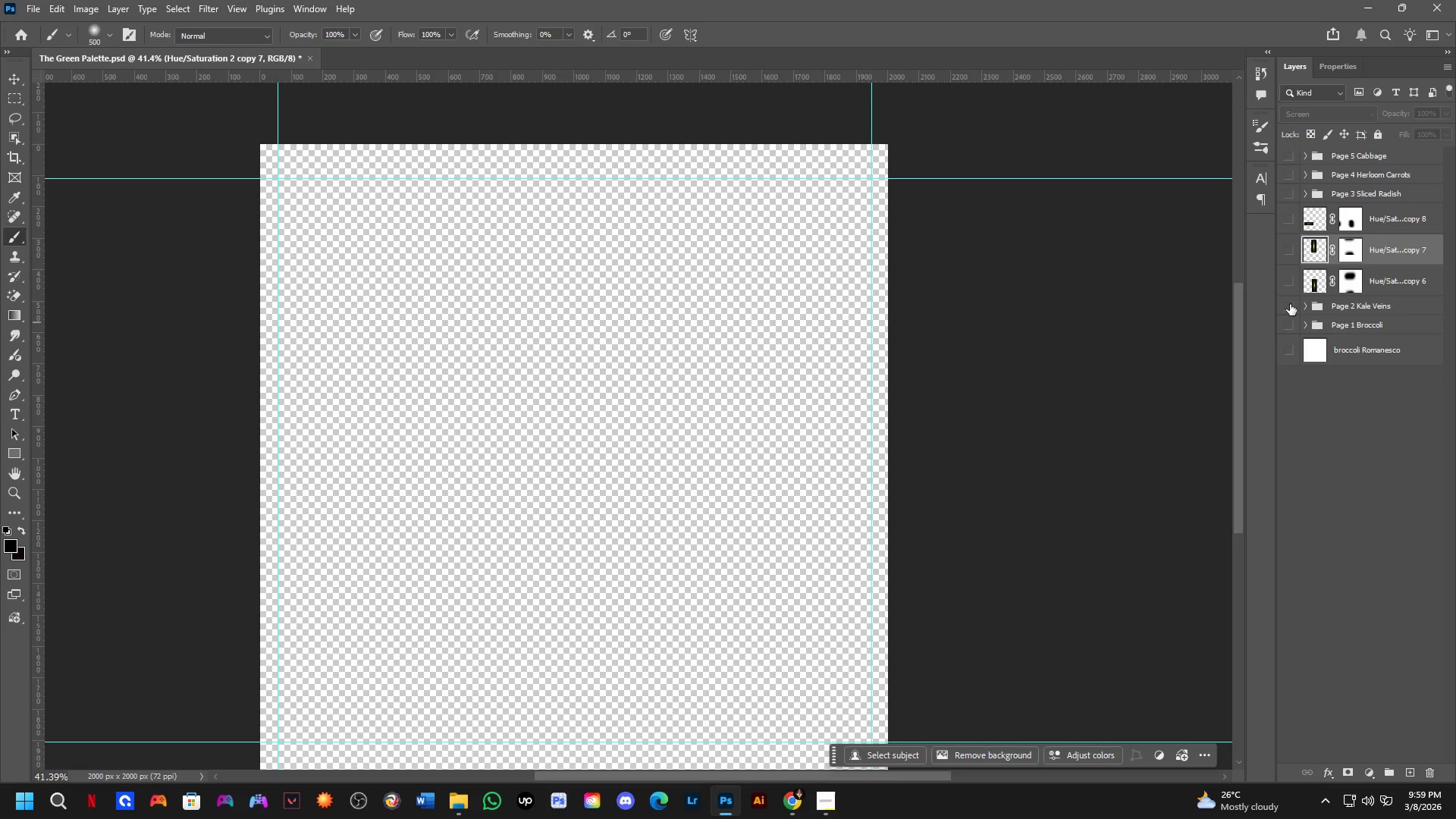 
left_click([1291, 303])
 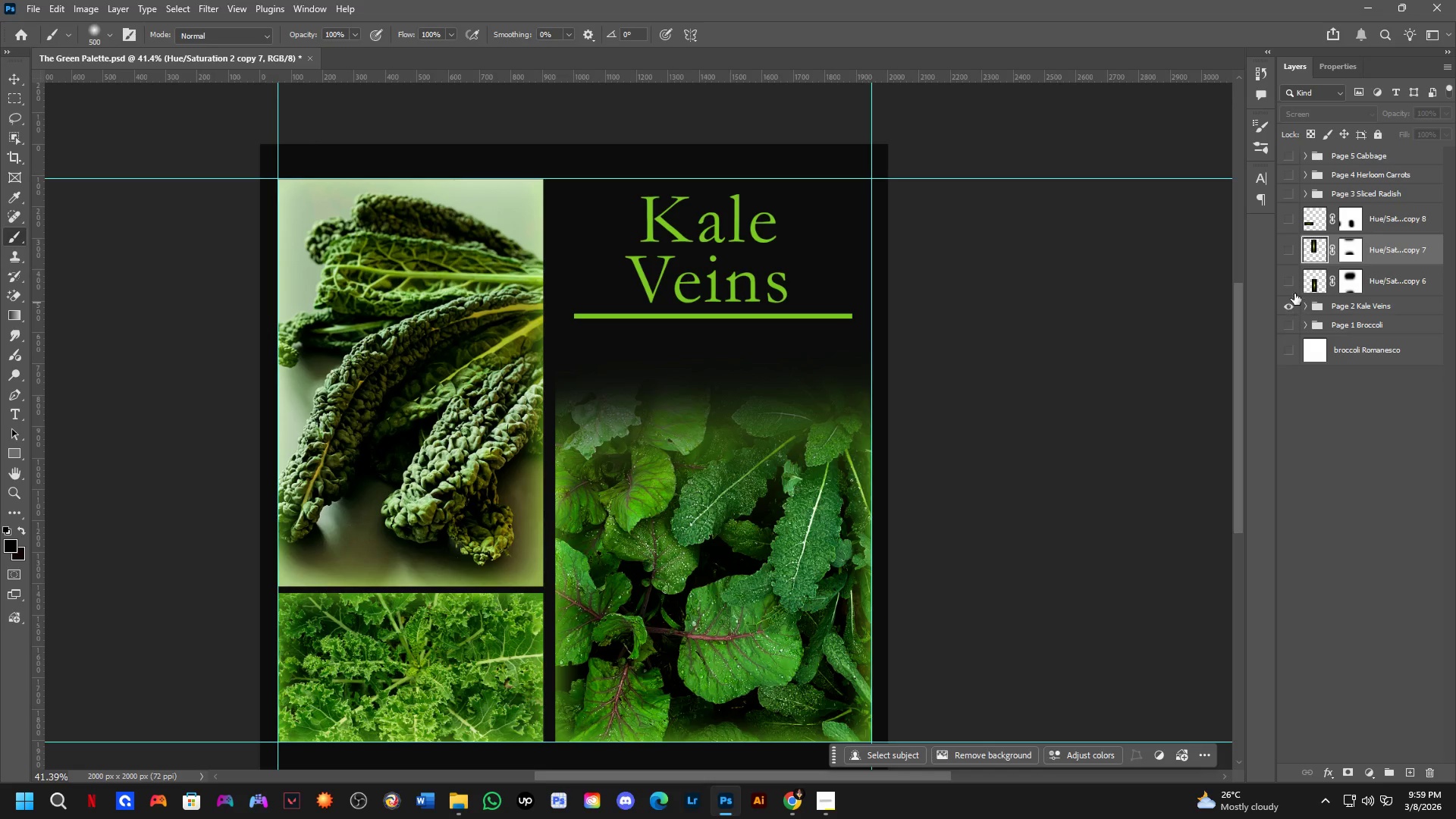 
left_click_drag(start_coordinate=[1294, 287], to_coordinate=[1288, 224])
 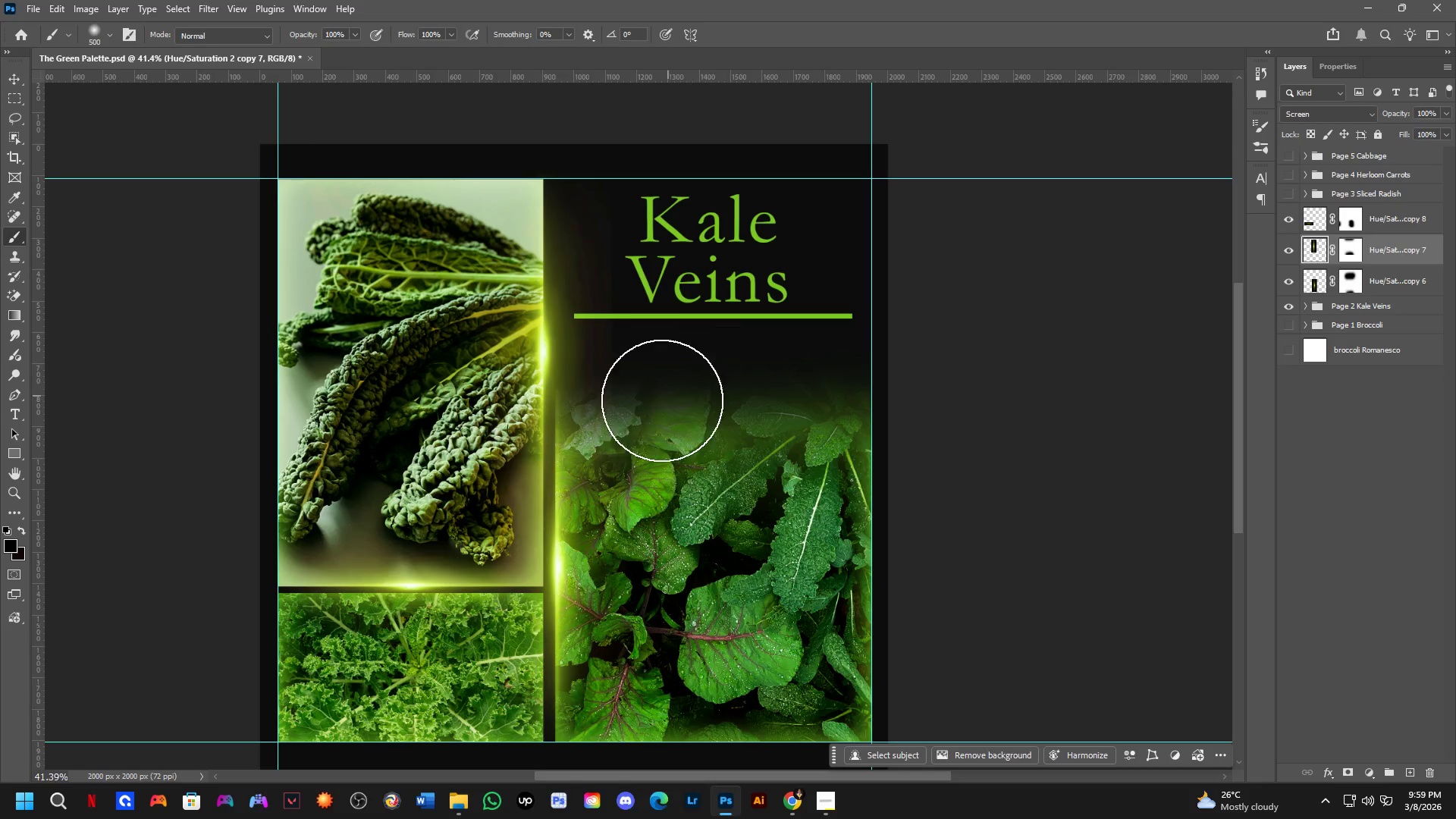 
hold_key(key=Space, duration=0.44)
 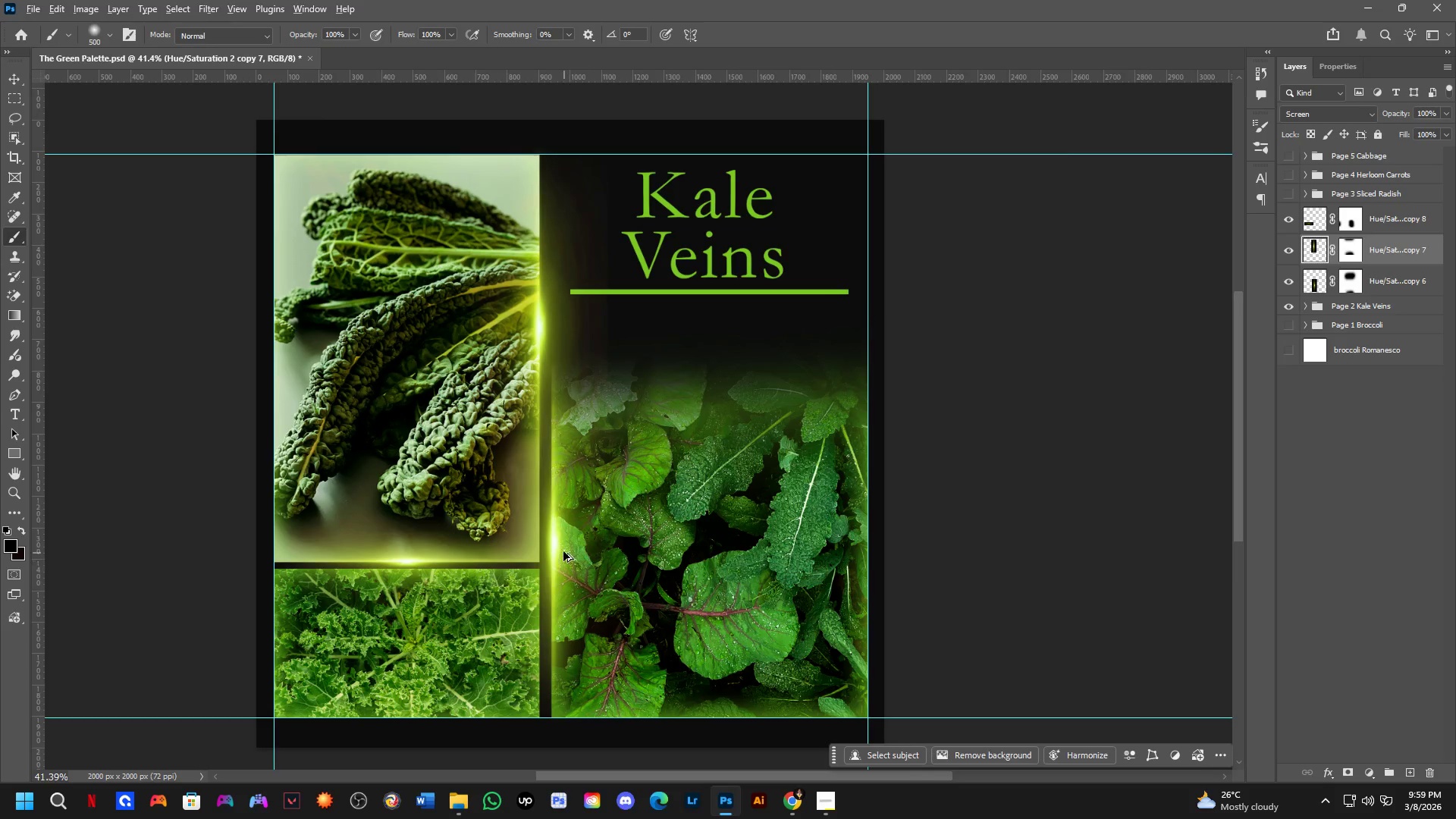 
left_click_drag(start_coordinate=[639, 438], to_coordinate=[635, 413])
 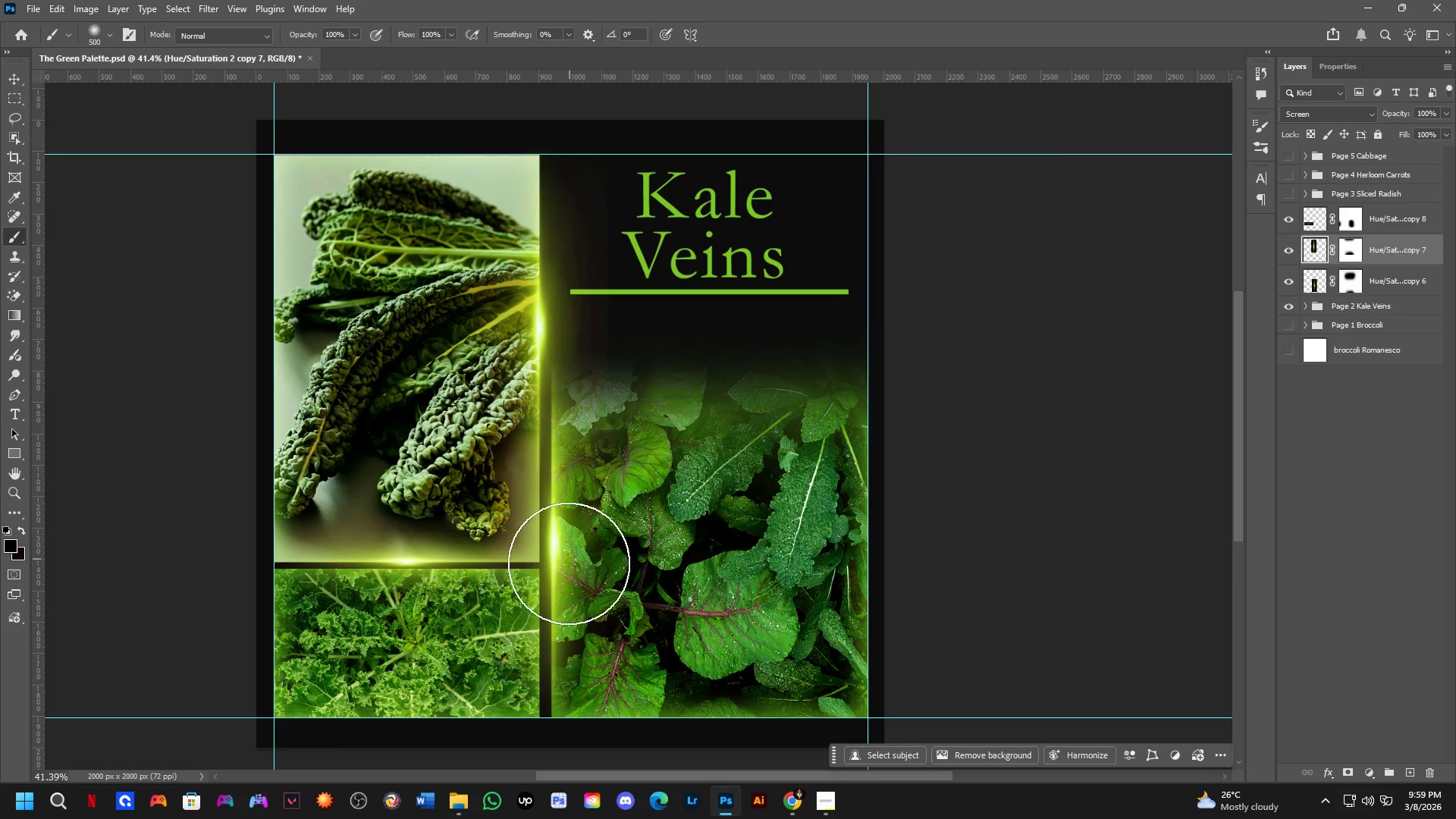 
hold_key(key=AltLeft, duration=0.5)
hold_key(key=ControlLeft, duration=0.48)
left_click_drag(start_coordinate=[551, 546], to_coordinate=[865, 547])
 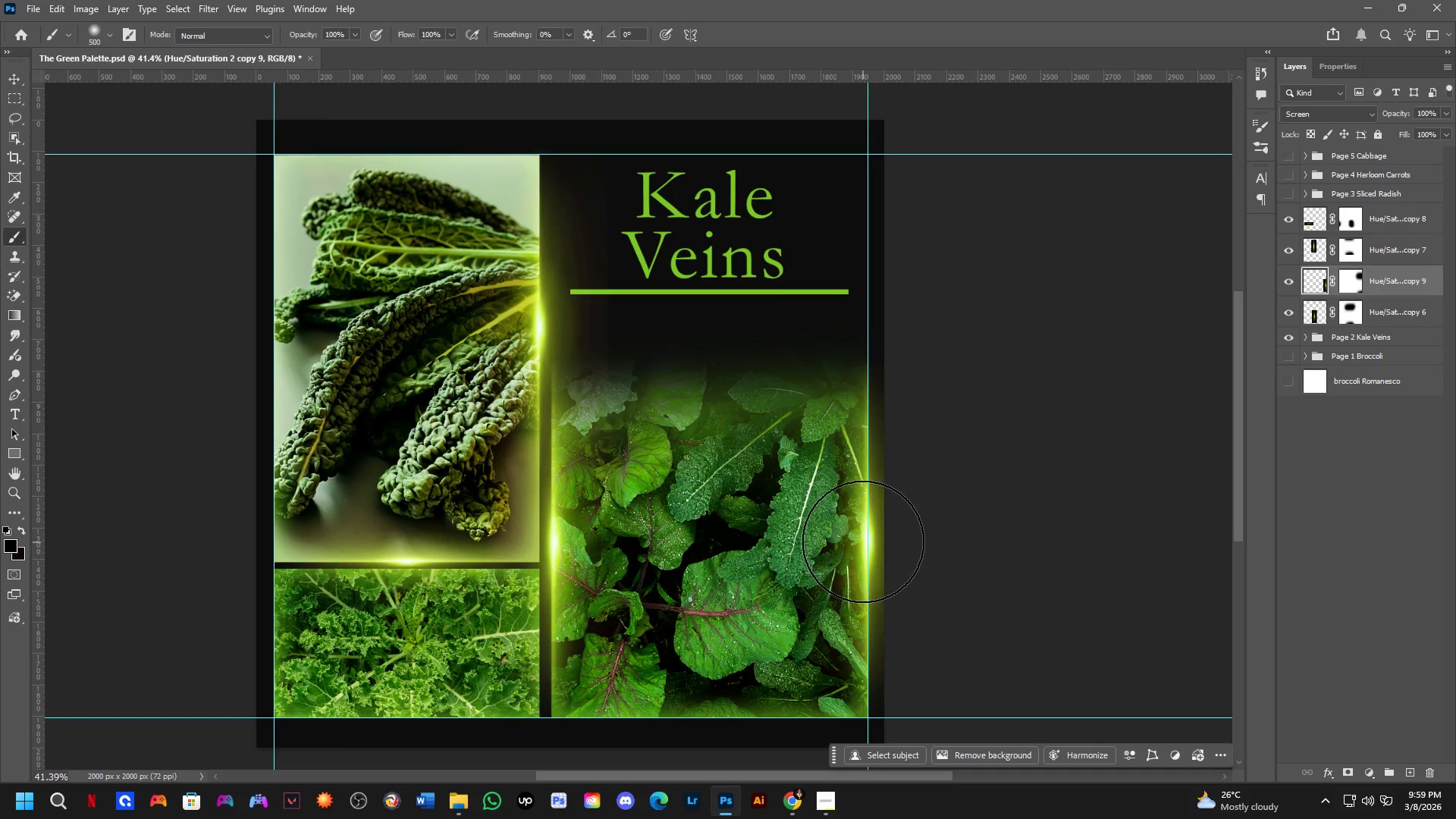 
key(Control+T)
 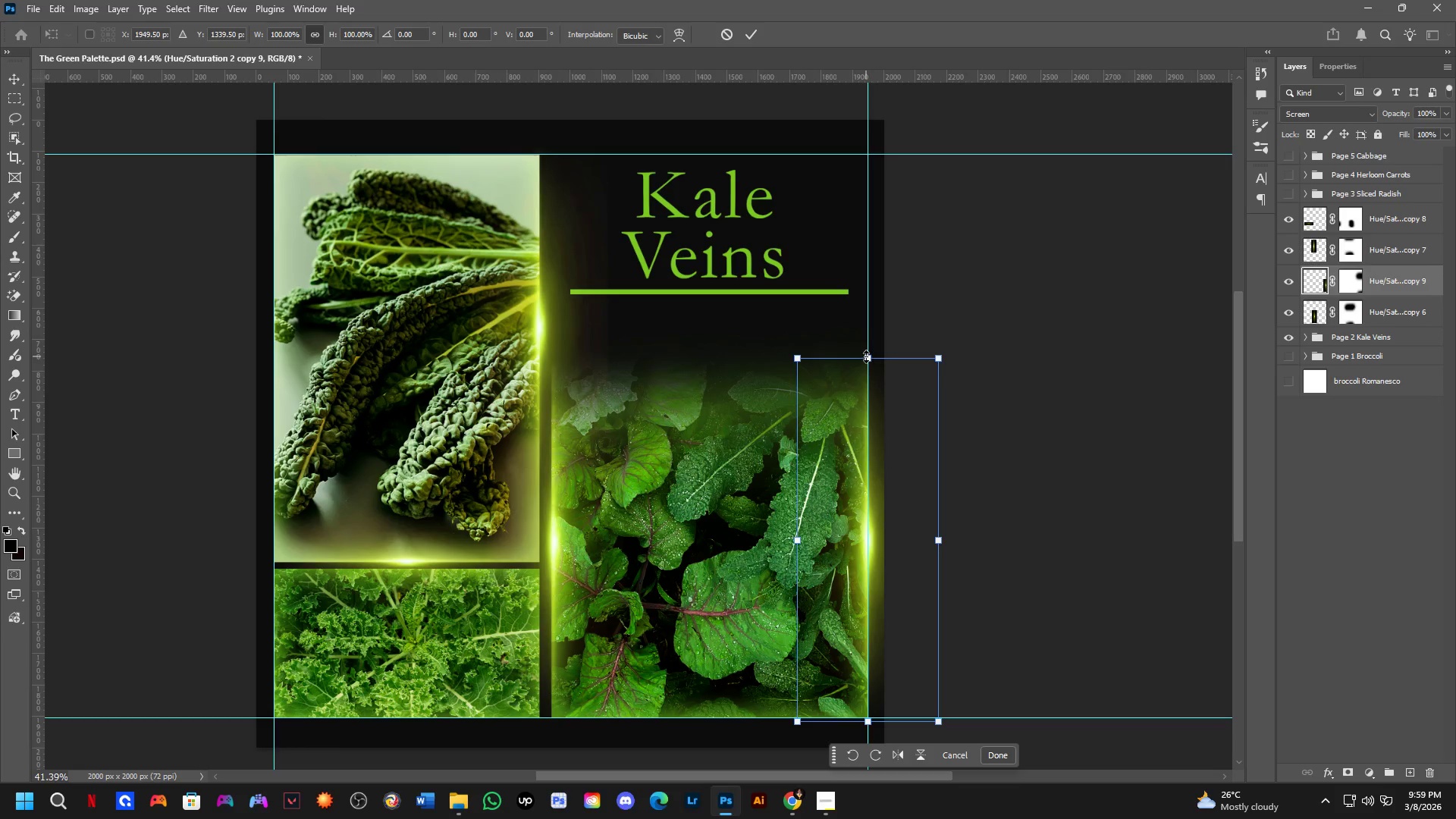 
left_click_drag(start_coordinate=[867, 356], to_coordinate=[868, 431])
 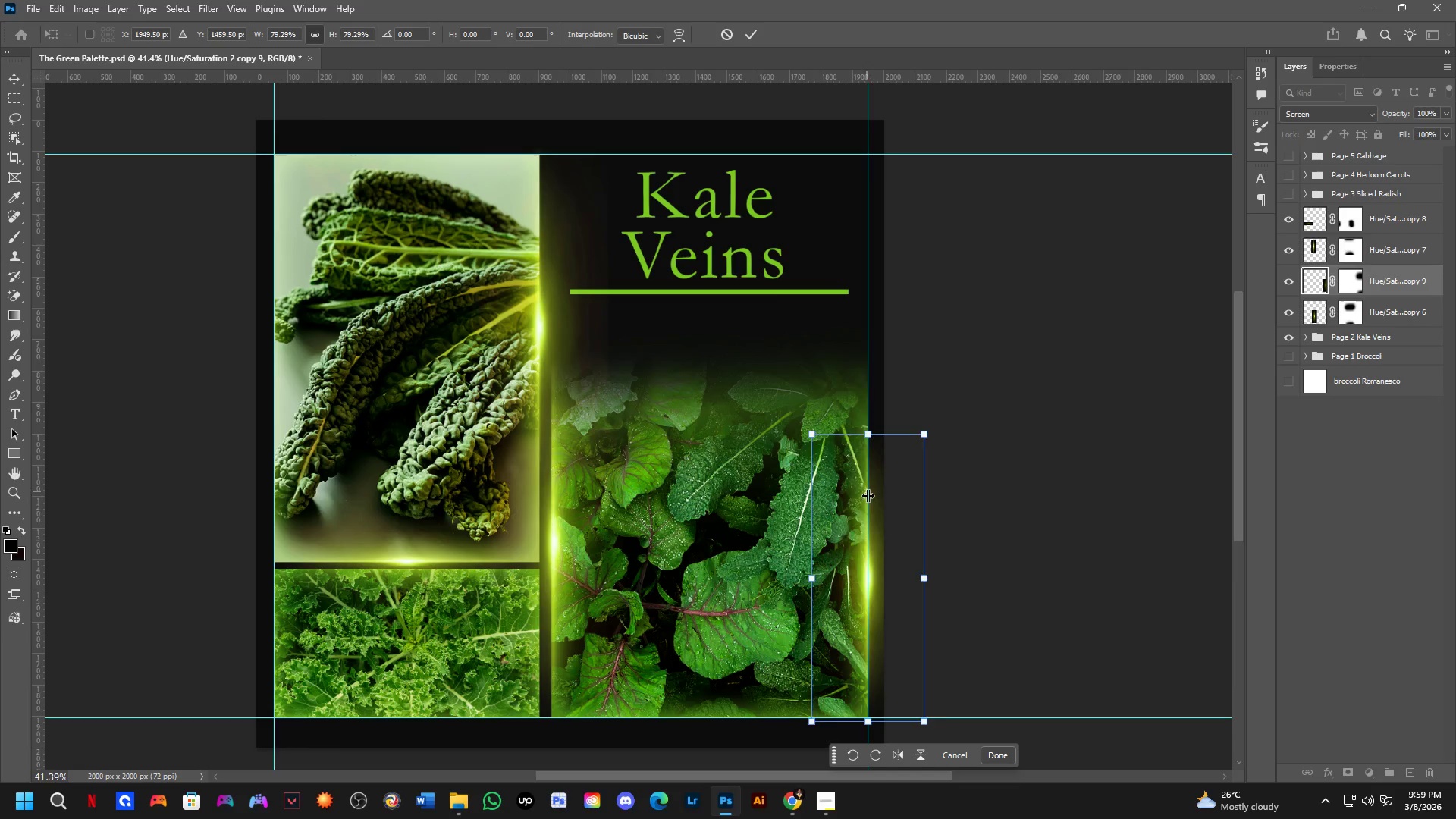 
key(Control+ControlLeft)
 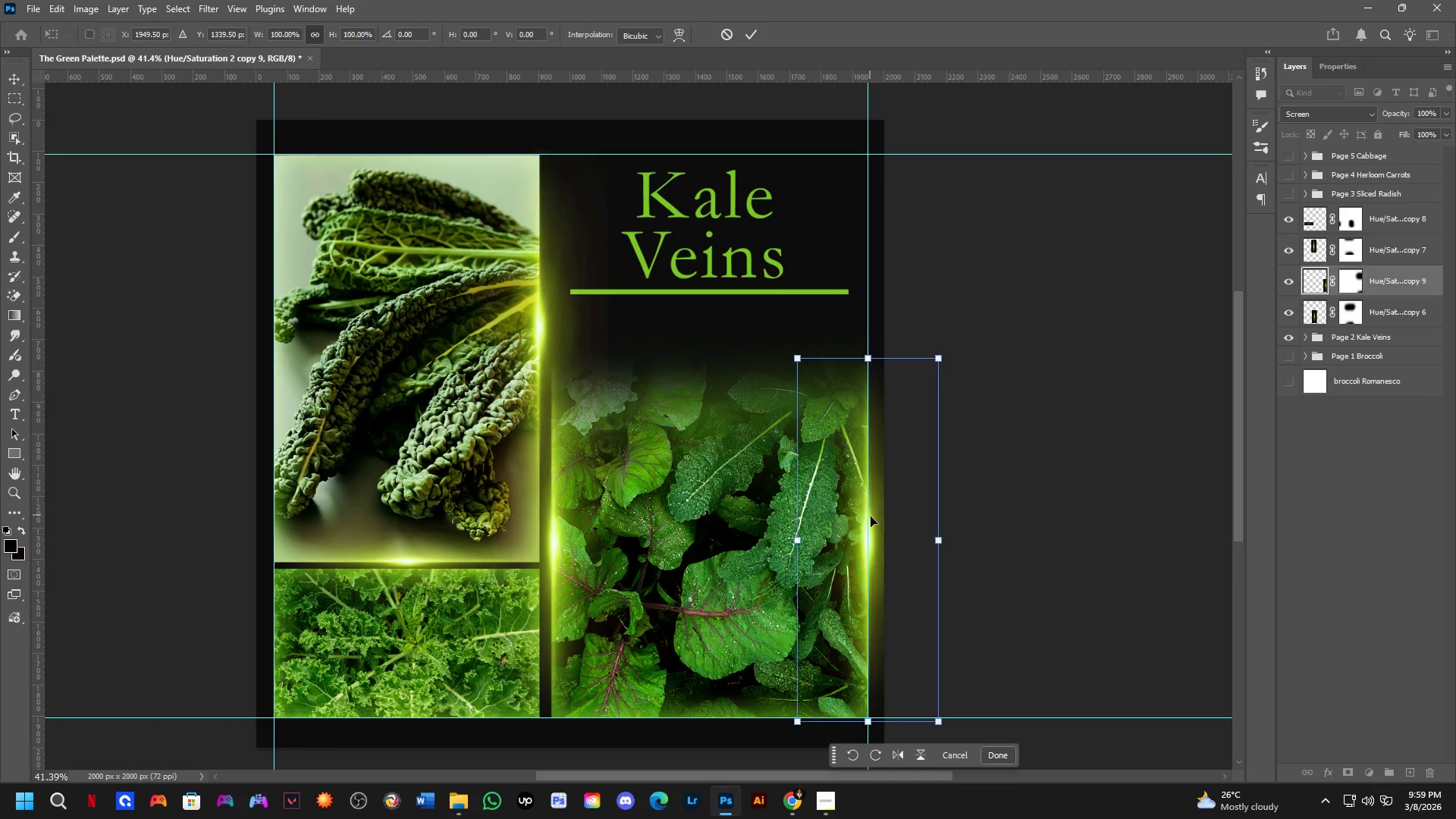 
key(Control+Z)
 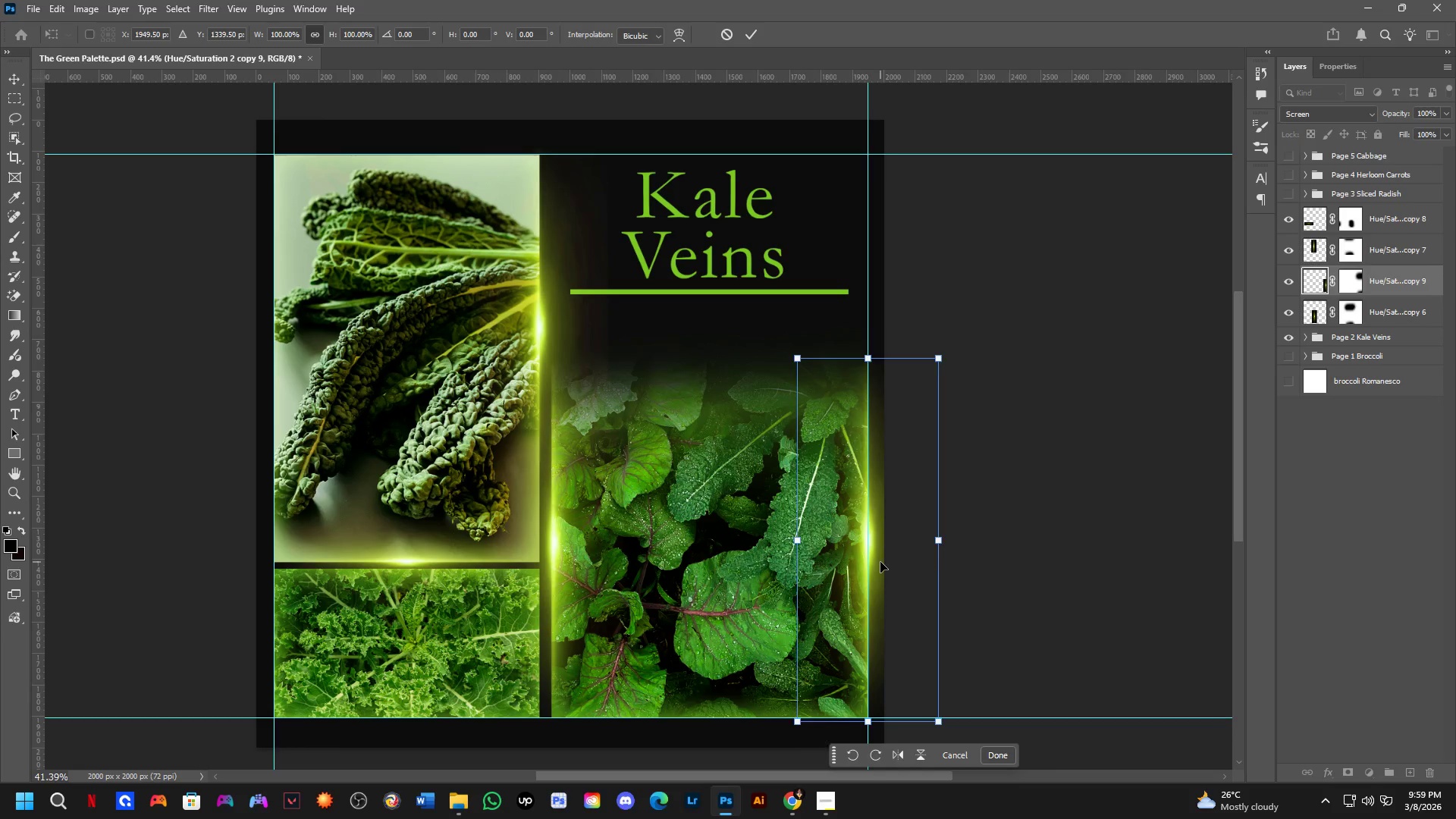 
left_click_drag(start_coordinate=[880, 562], to_coordinate=[876, 712])
 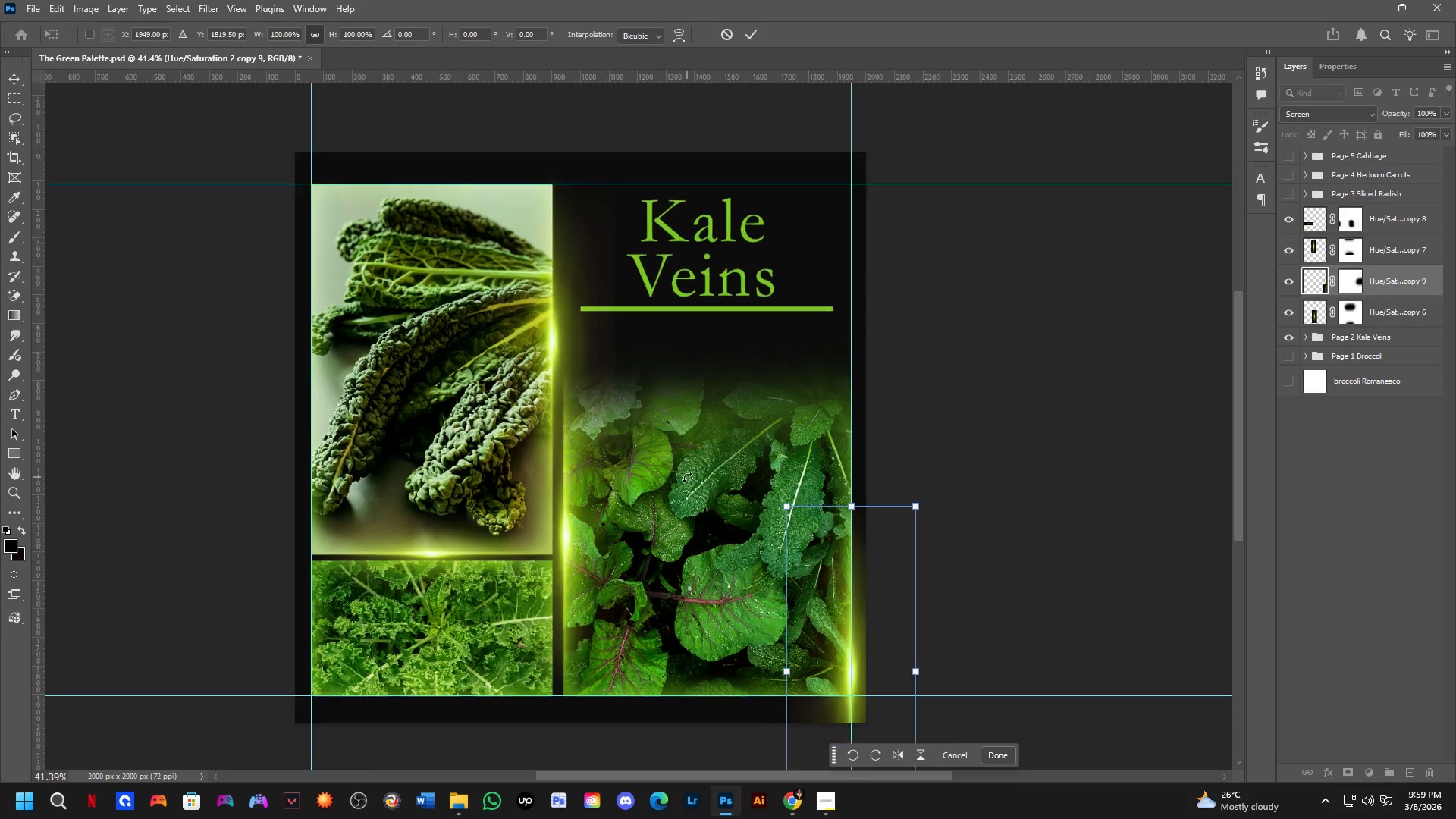 
scroll: coordinate [687, 477], scroll_direction: down, amount: 4.0
 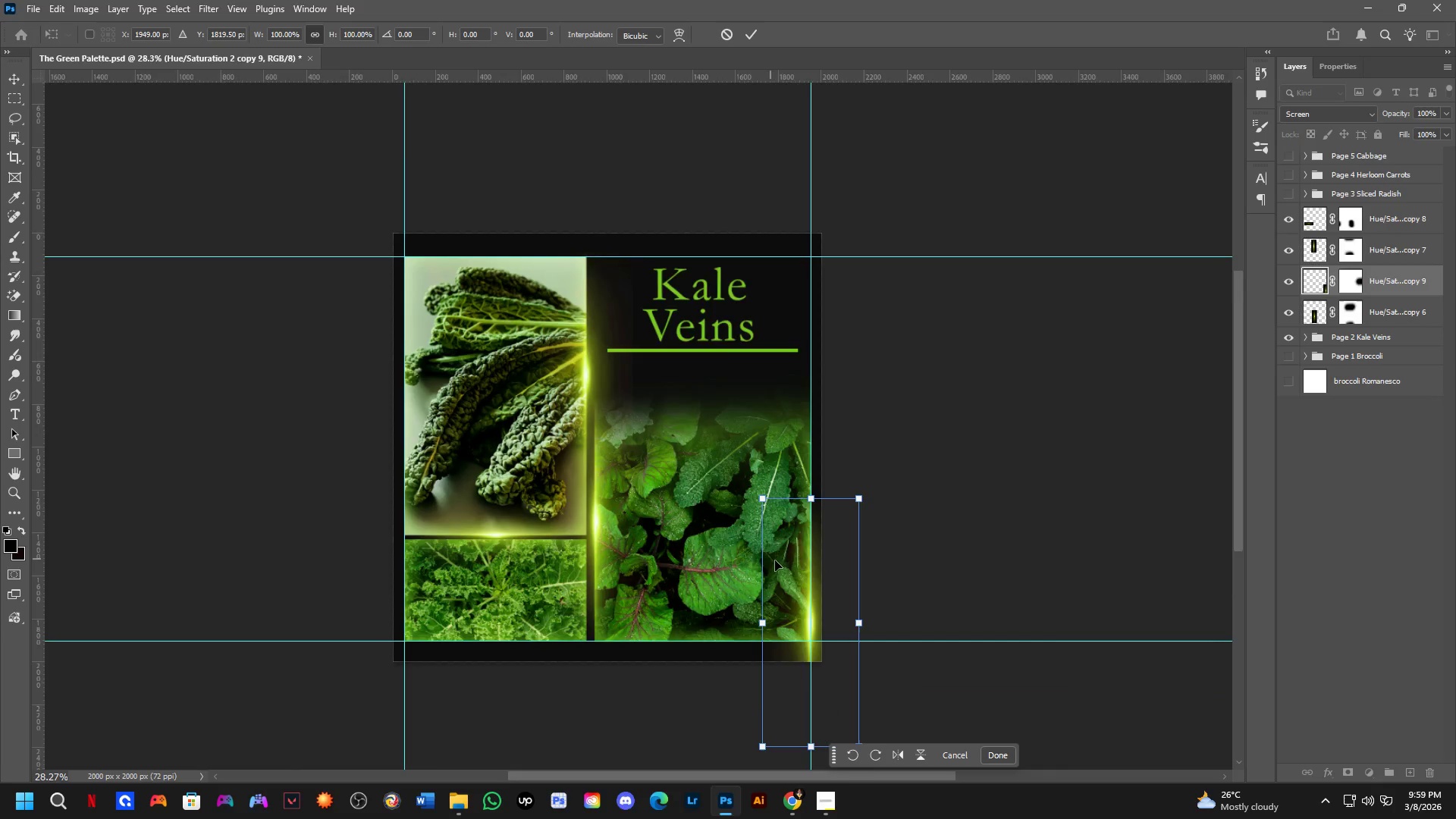 
scroll: coordinate [797, 571], scroll_direction: up, amount: 4.0
 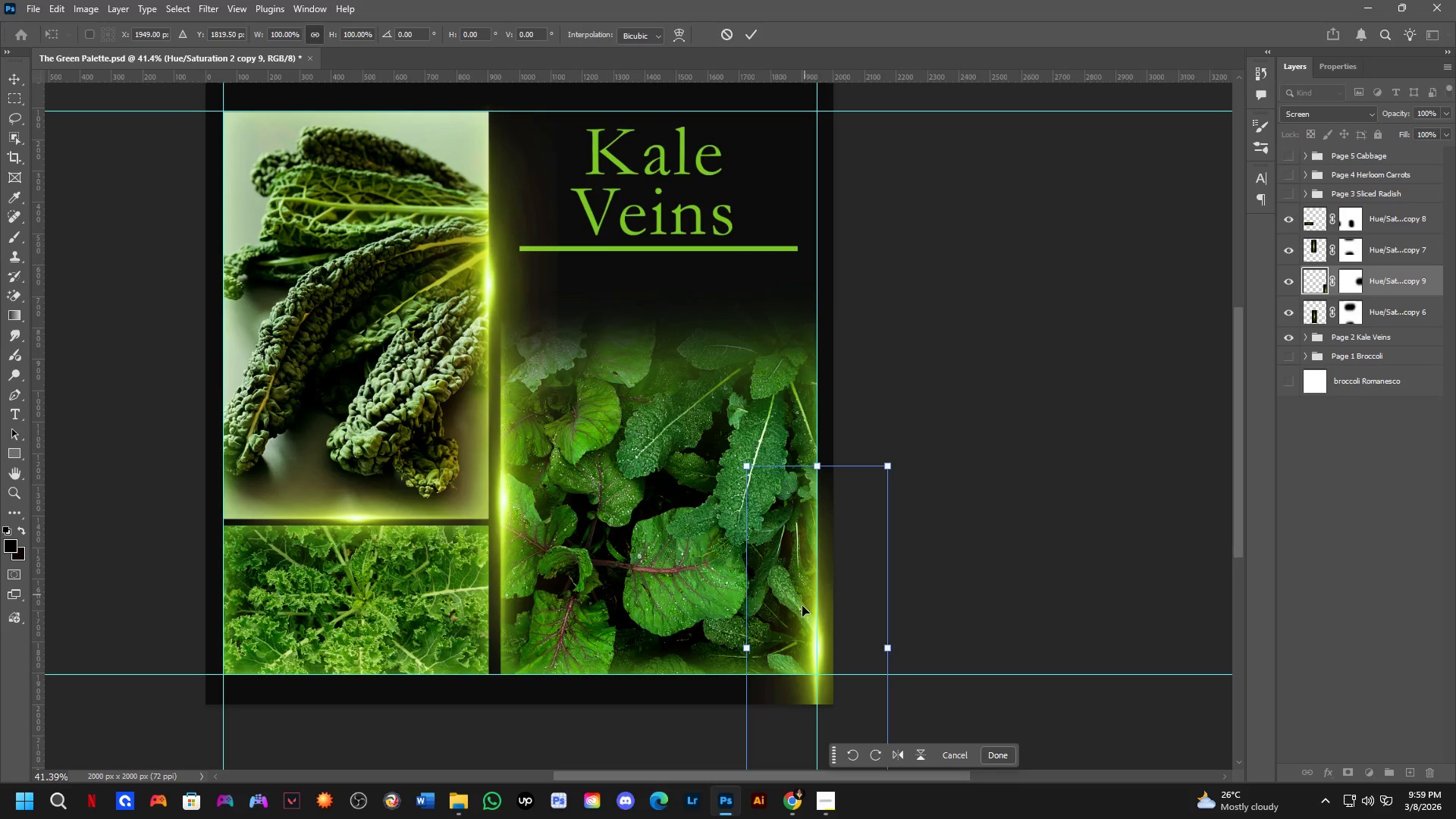 
key(Control+Z)
 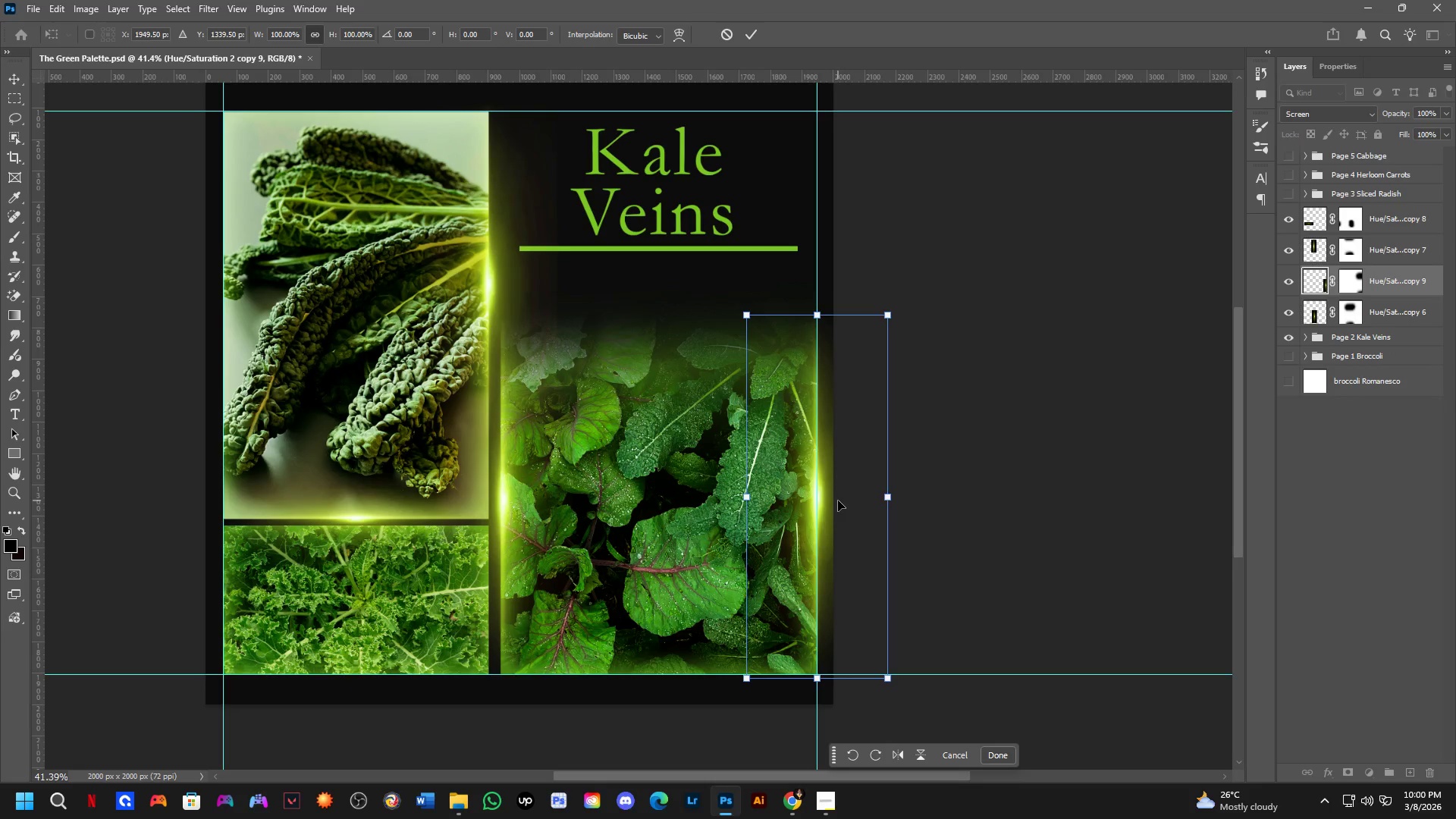 
wait(7.62)
 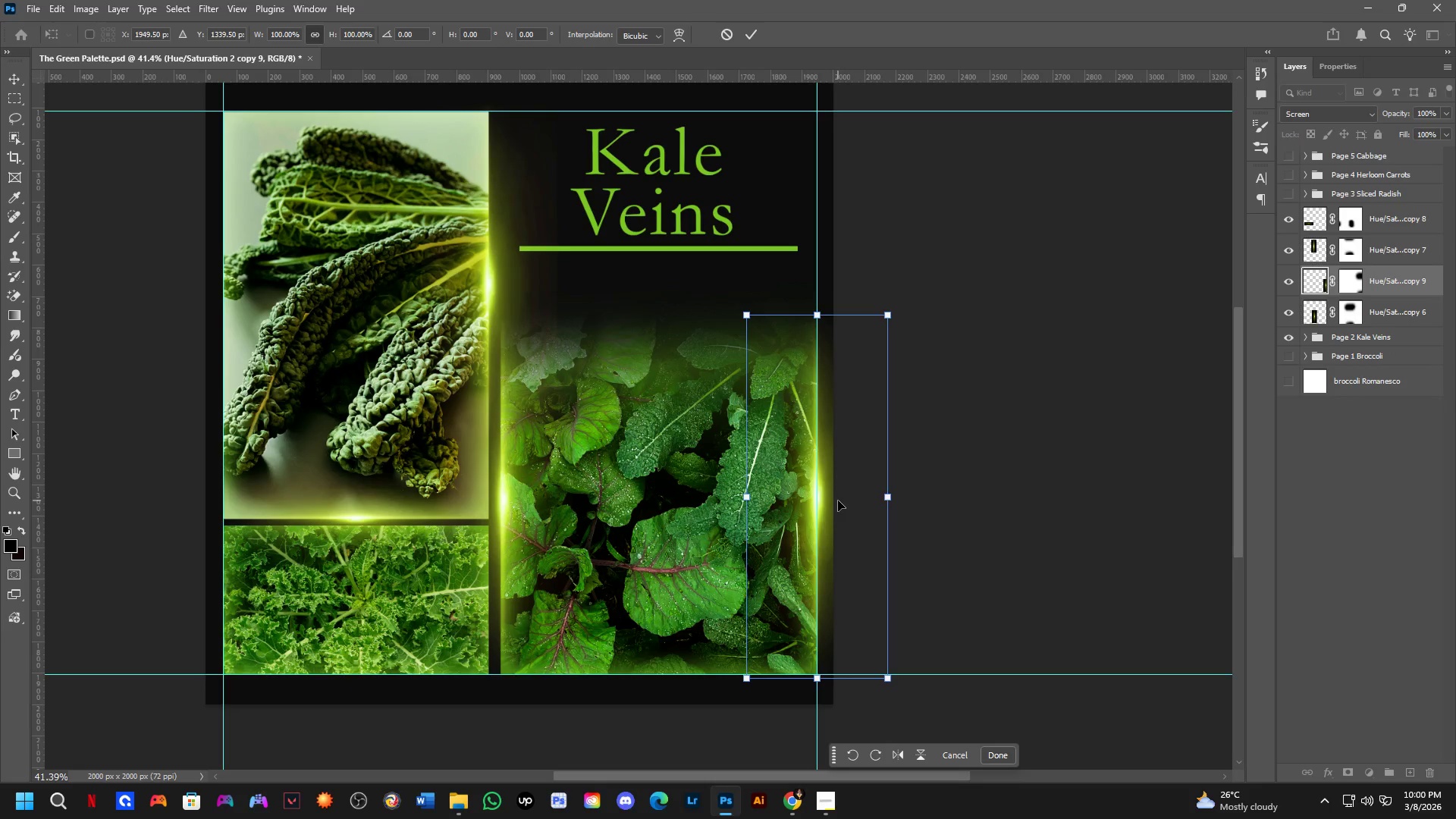 
left_click_drag(start_coordinate=[849, 486], to_coordinate=[572, 287])
 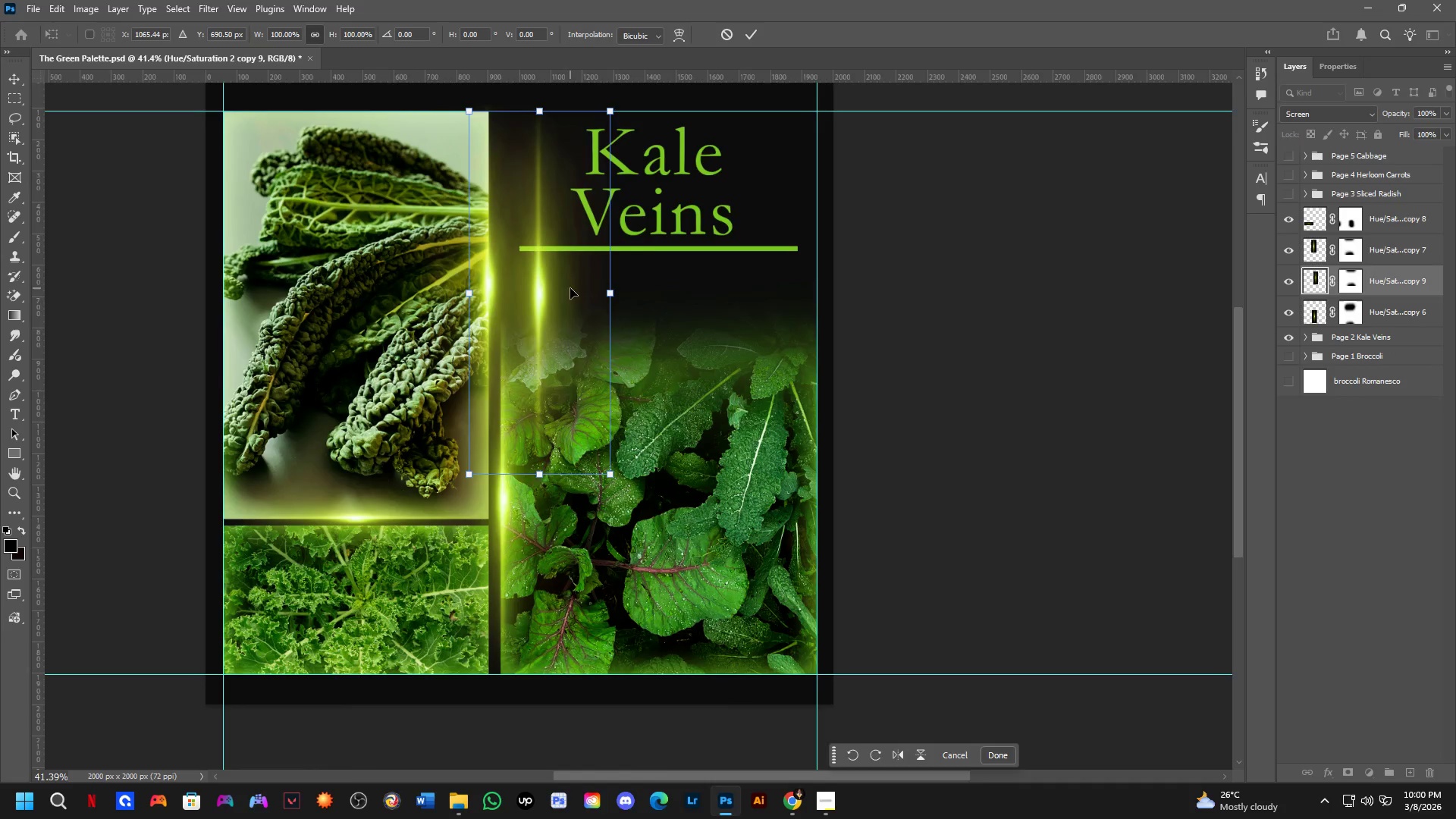 
hold_key(key=Space, duration=0.47)
 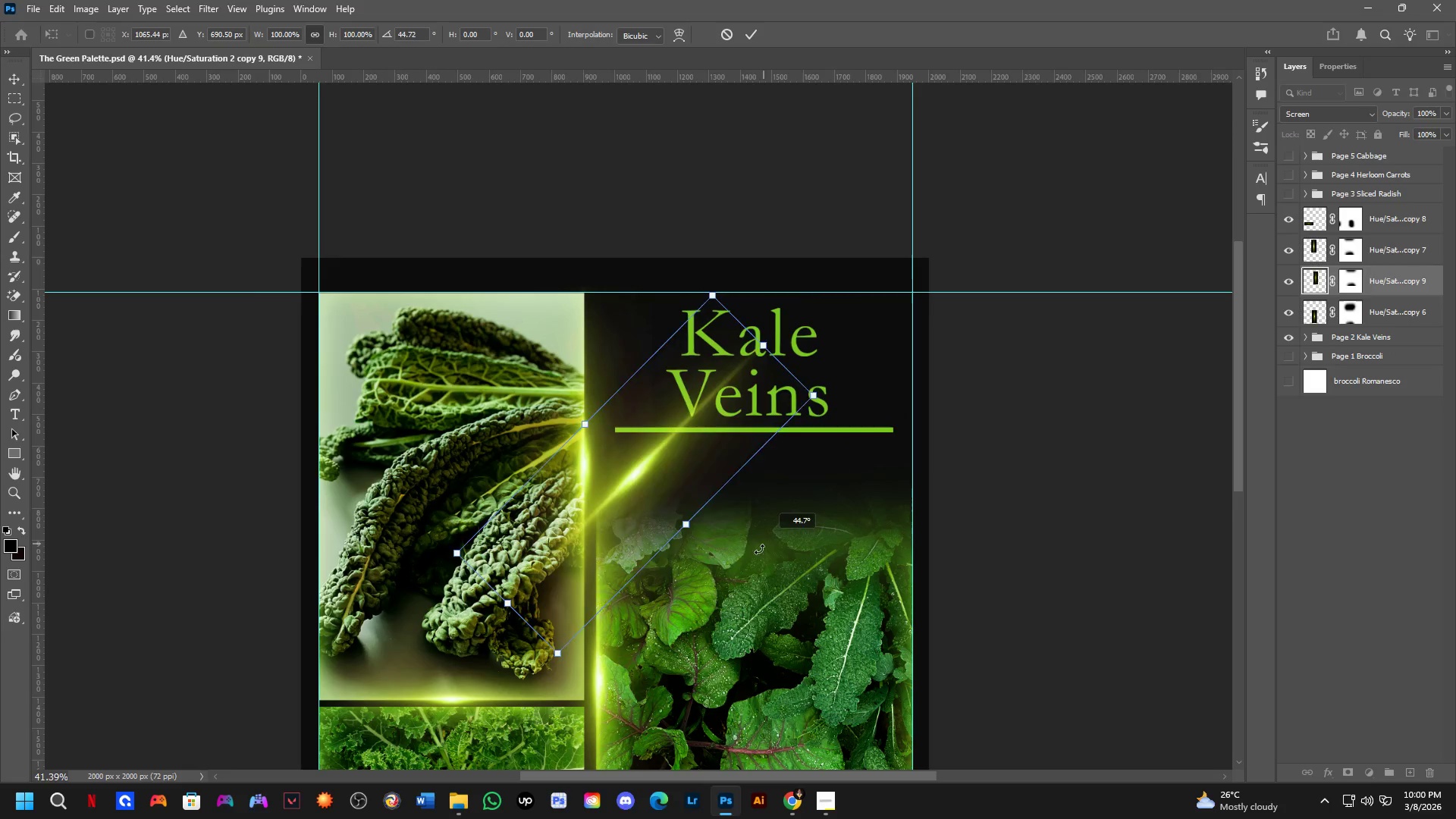 
left_click_drag(start_coordinate=[572, 308], to_coordinate=[652, 463])
 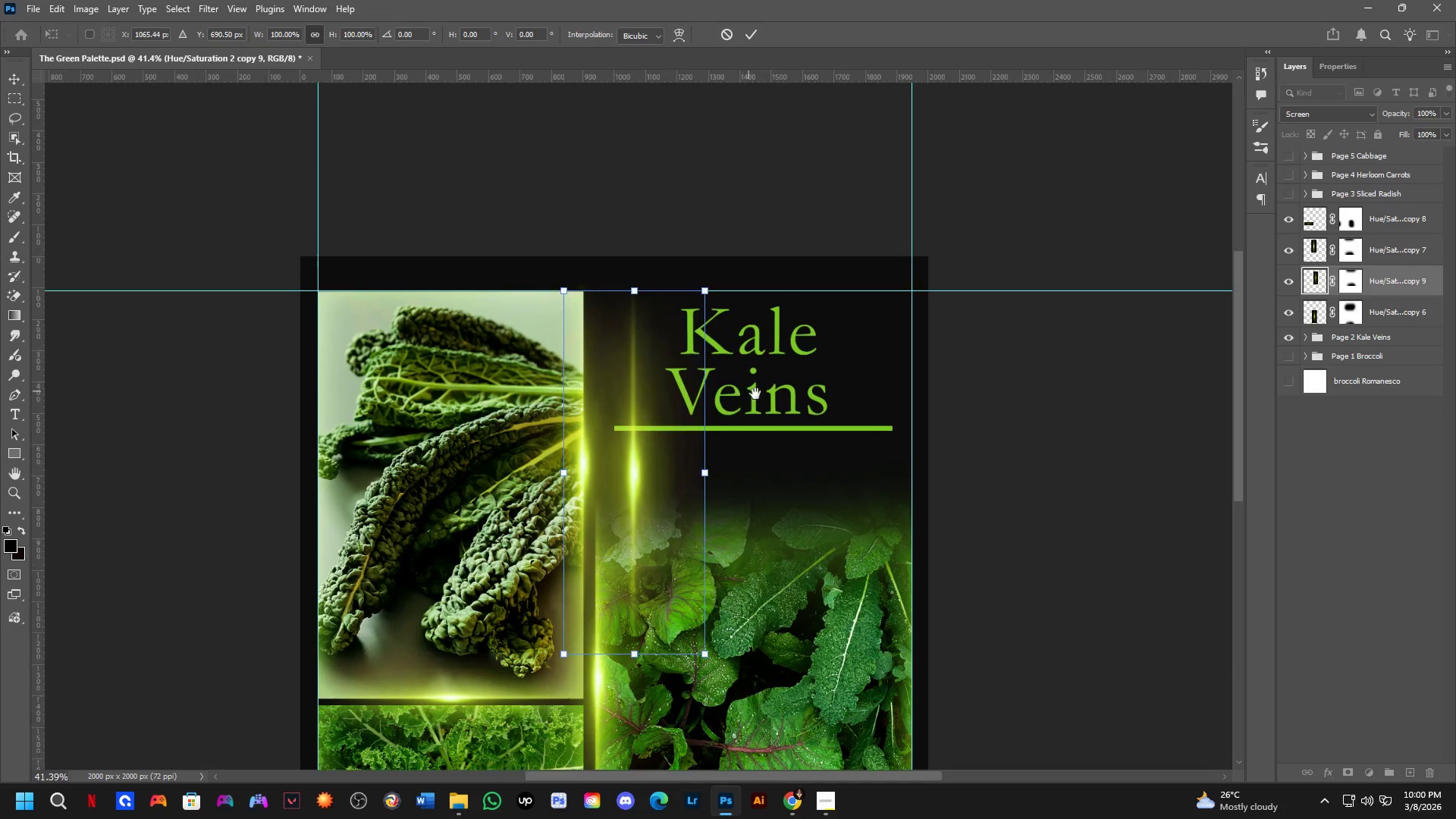 
left_click_drag(start_coordinate=[778, 421], to_coordinate=[678, 620])
 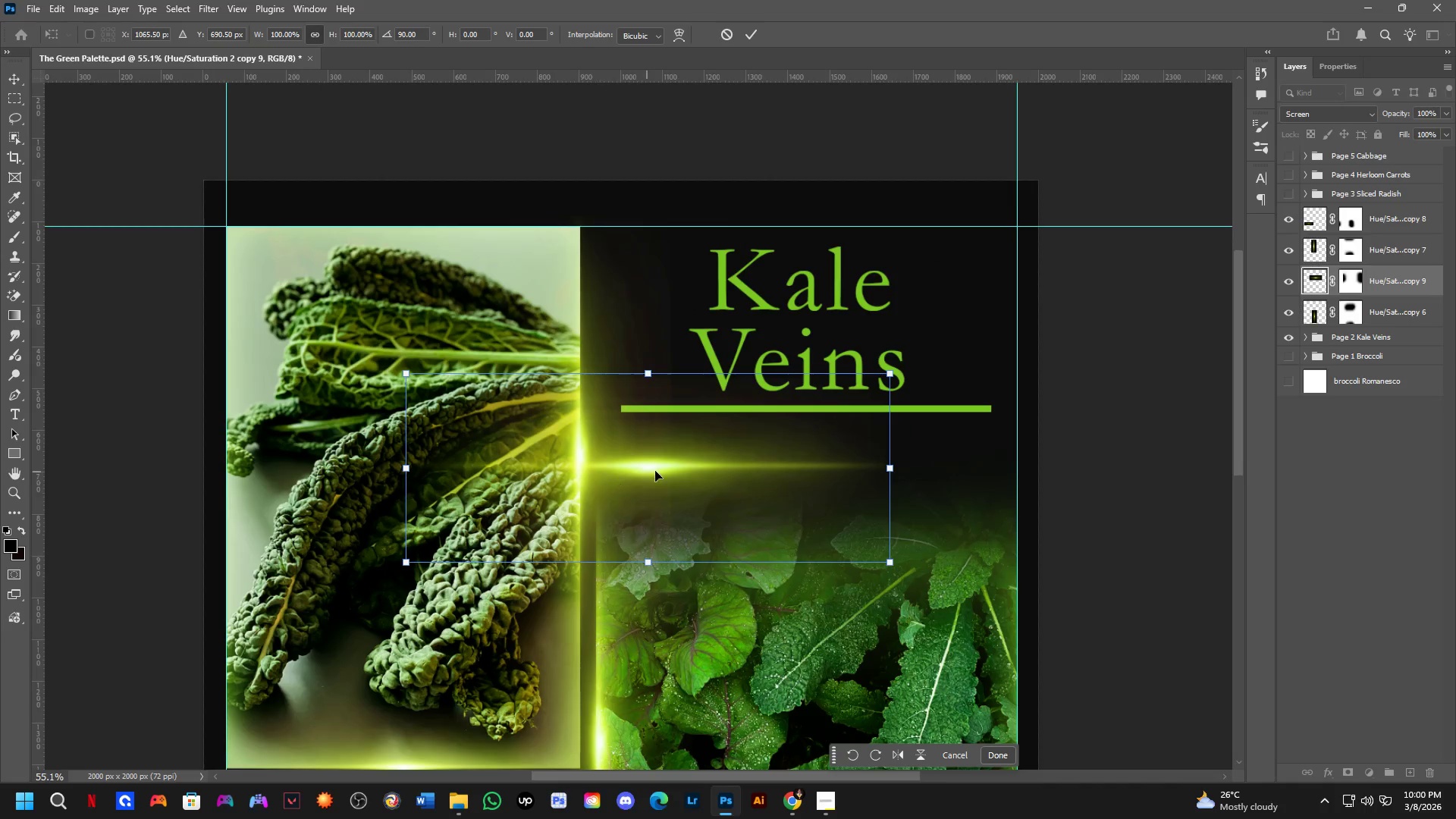 
hold_key(key=ShiftLeft, duration=0.47)
 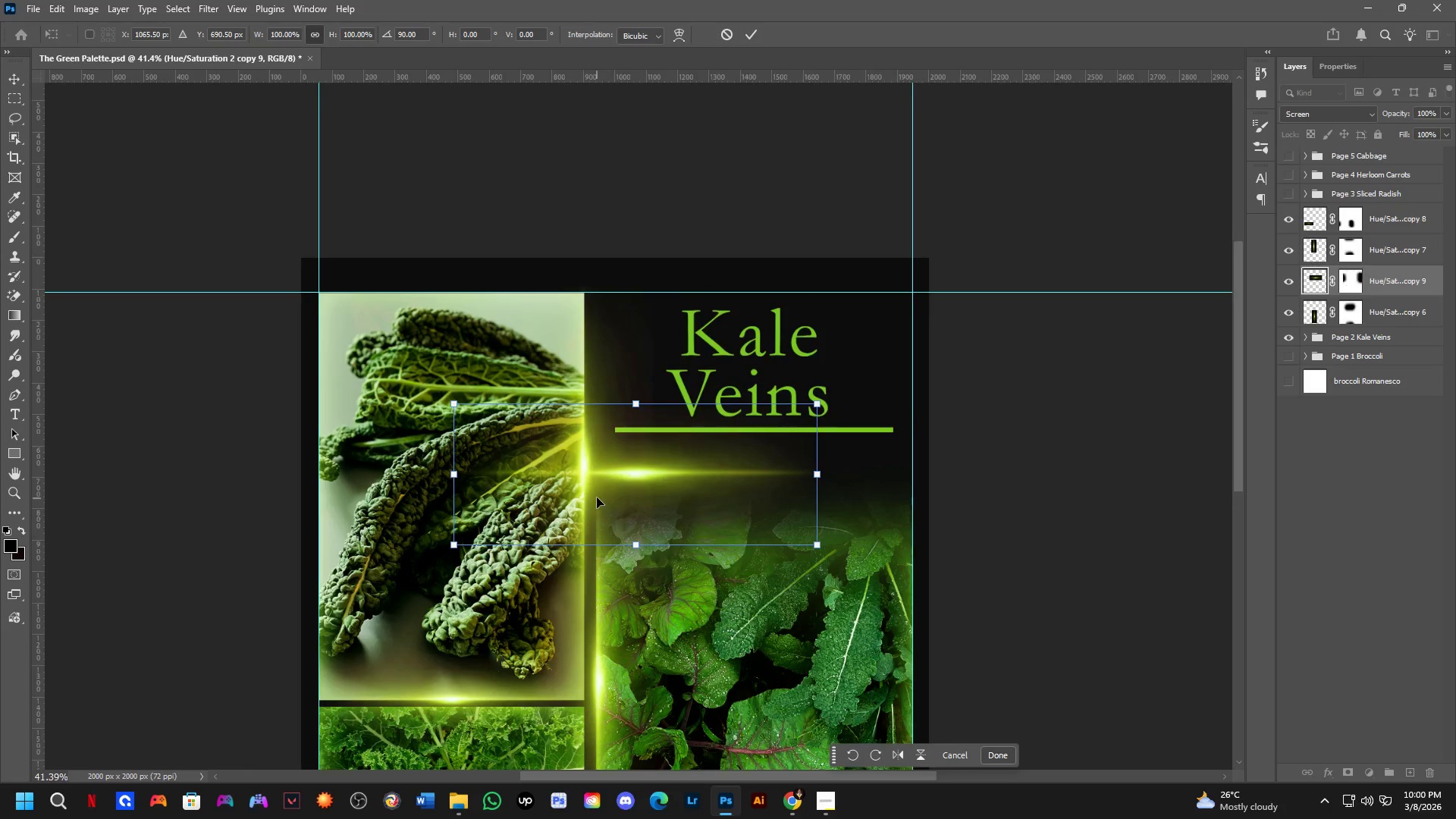 
scroll: coordinate [664, 470], scroll_direction: up, amount: 4.0
 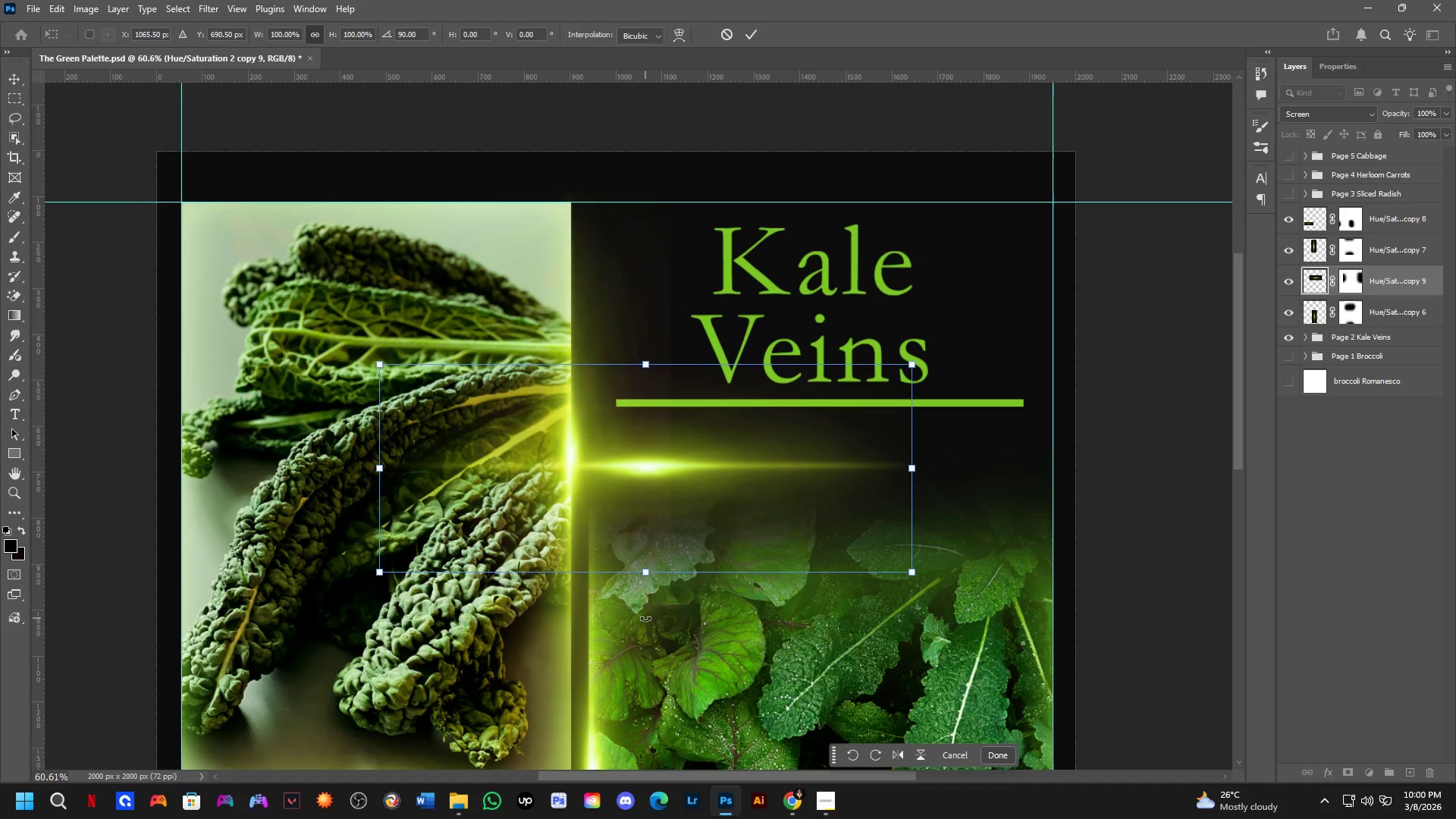 
hold_key(key=ShiftLeft, duration=0.66)
left_click_drag(start_coordinate=[644, 612], to_coordinate=[651, 620])
 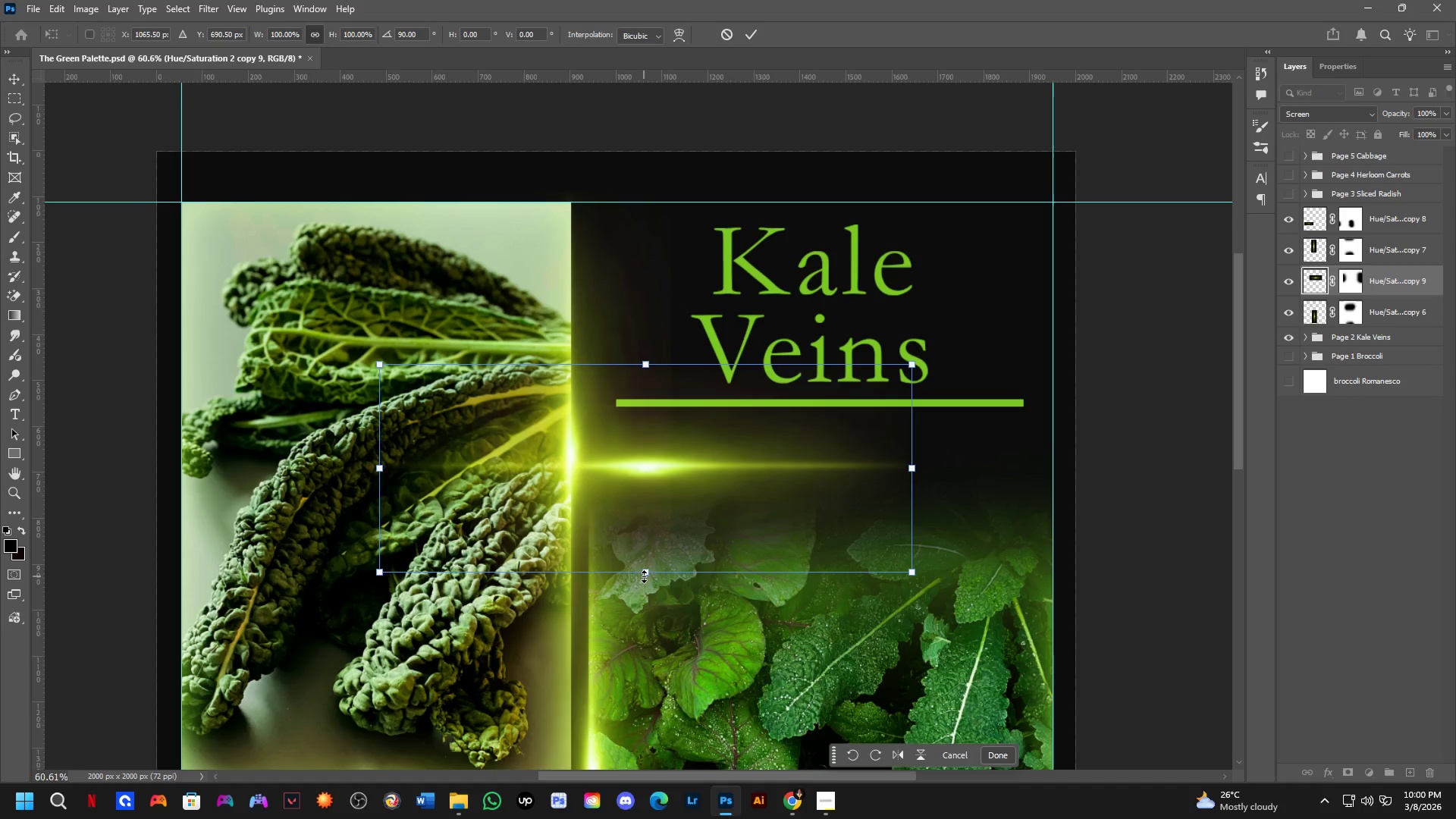 
left_click_drag(start_coordinate=[644, 576], to_coordinate=[658, 495])
 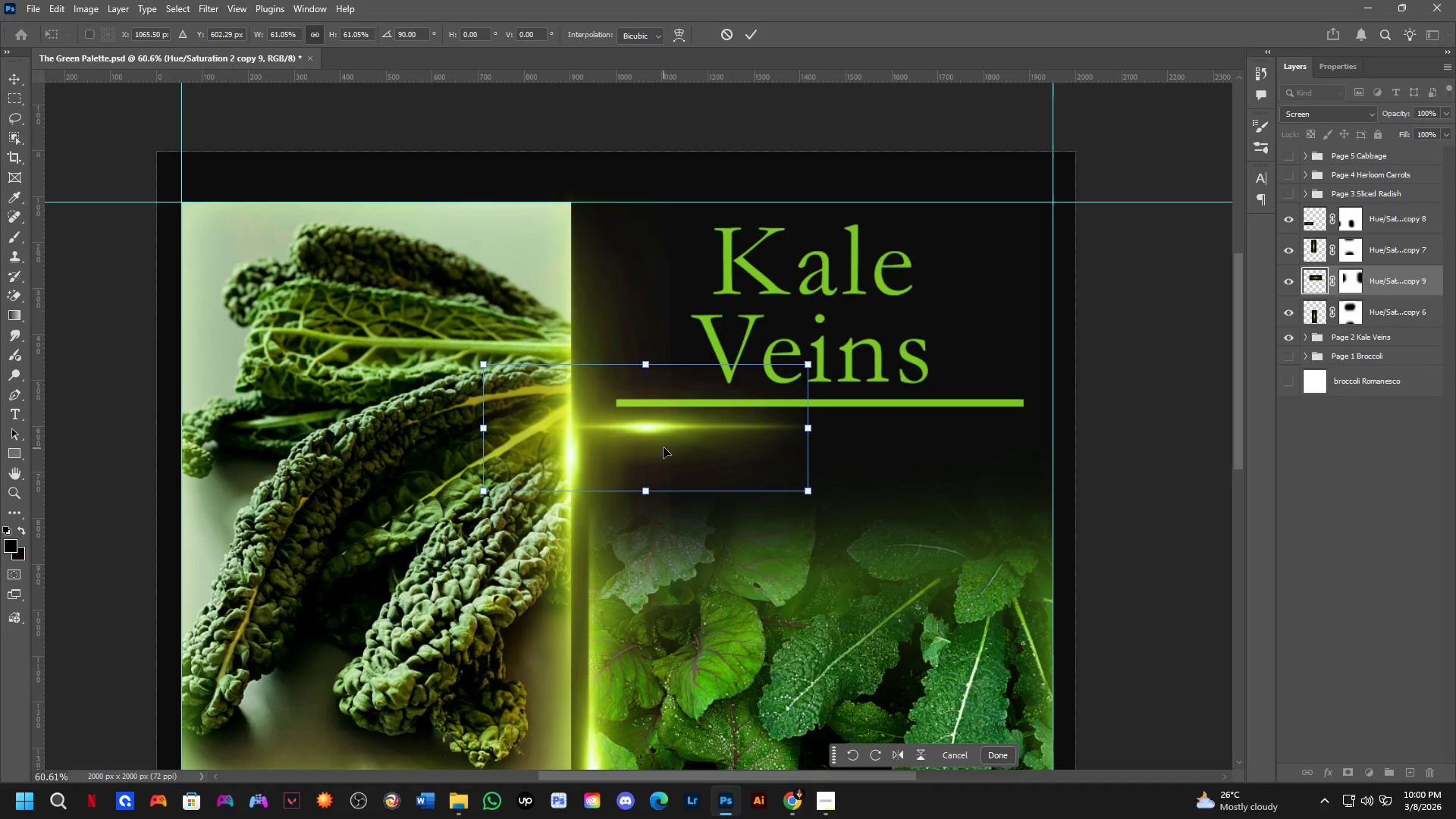 
left_click_drag(start_coordinate=[664, 444], to_coordinate=[848, 421])
 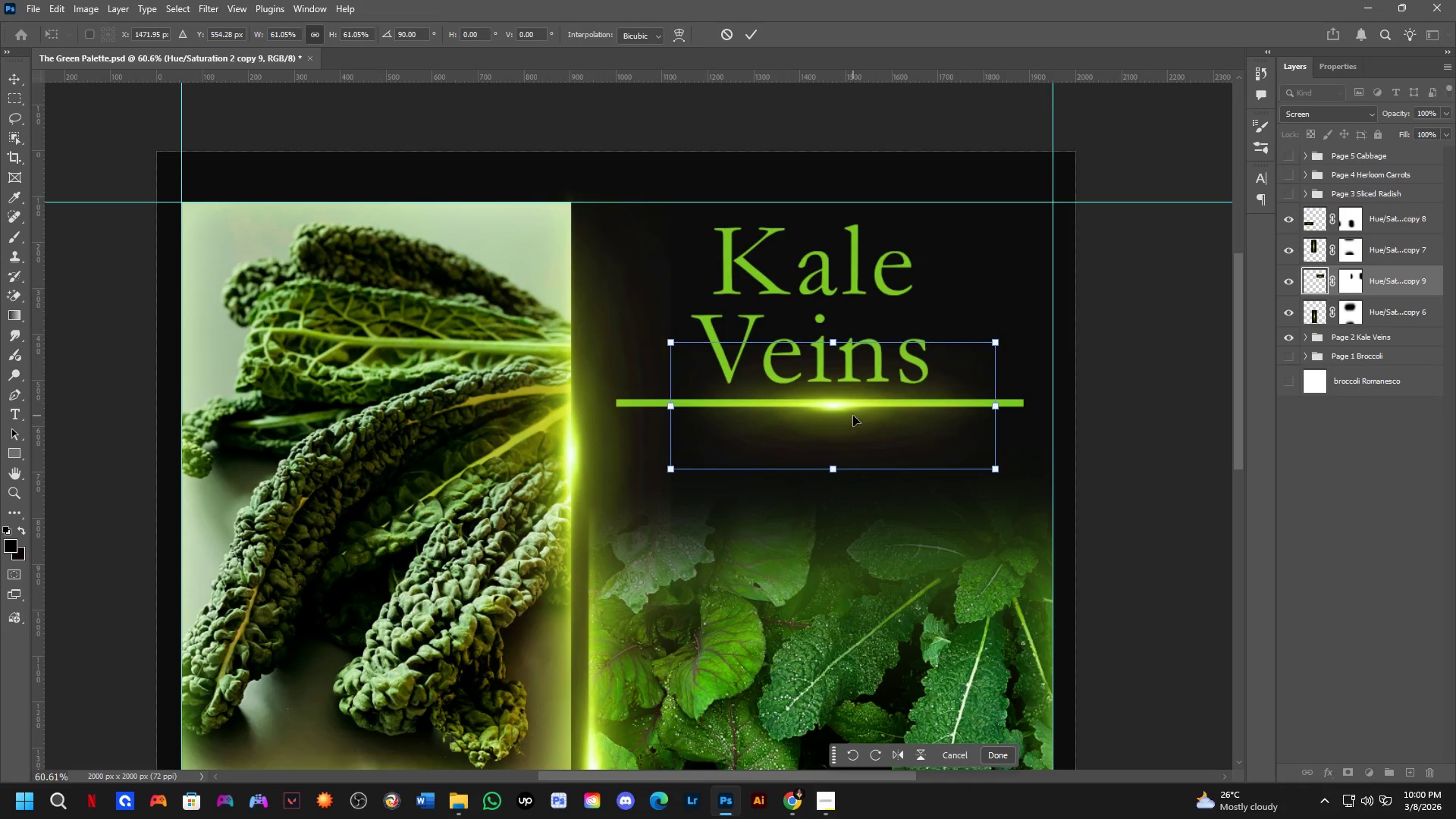 
scroll: coordinate [853, 416], scroll_direction: up, amount: 2.0
 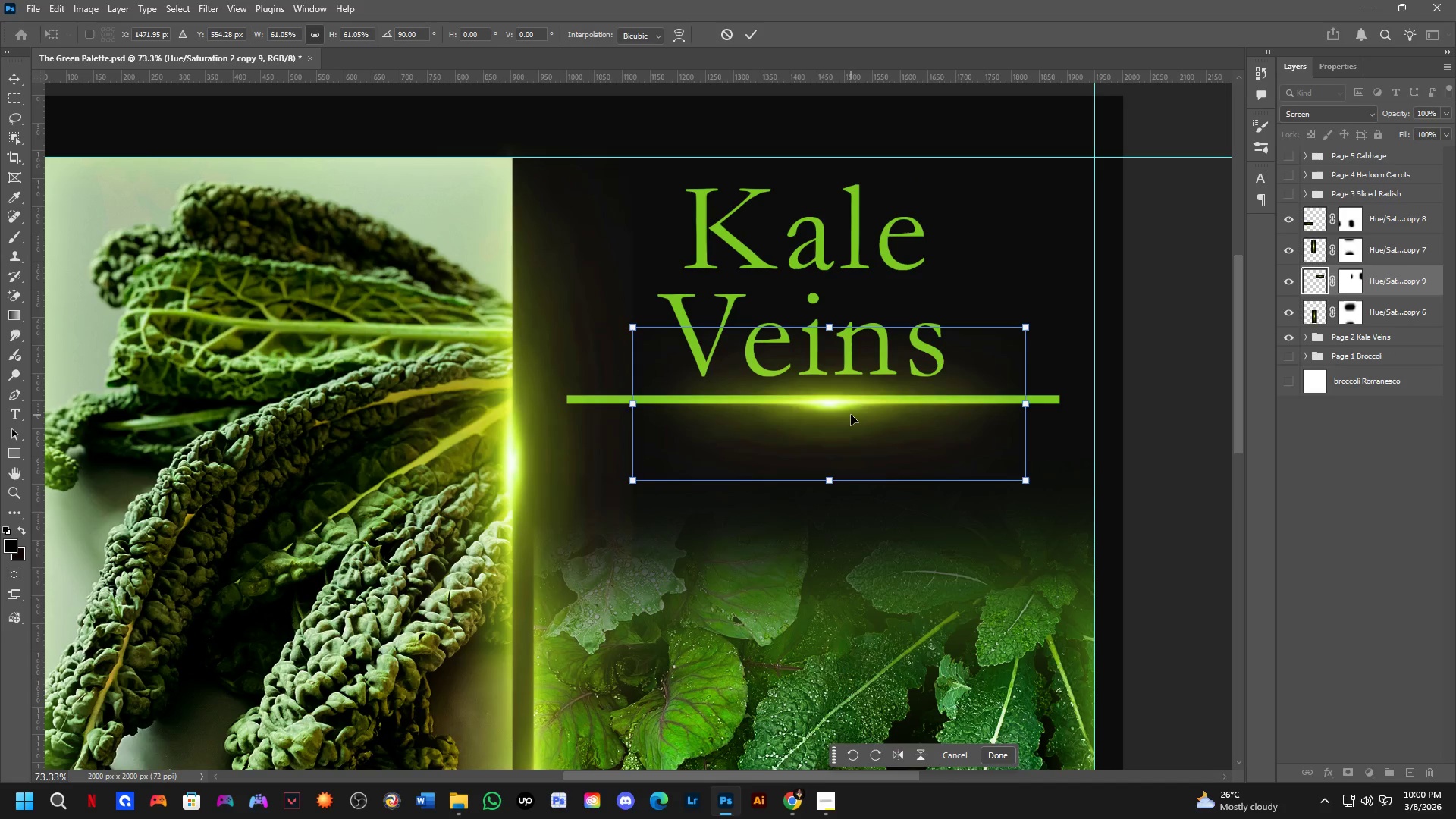 
hold_key(key=ControlLeft, duration=1.12)
left_click_drag(start_coordinate=[851, 415], to_coordinate=[855, 415])
 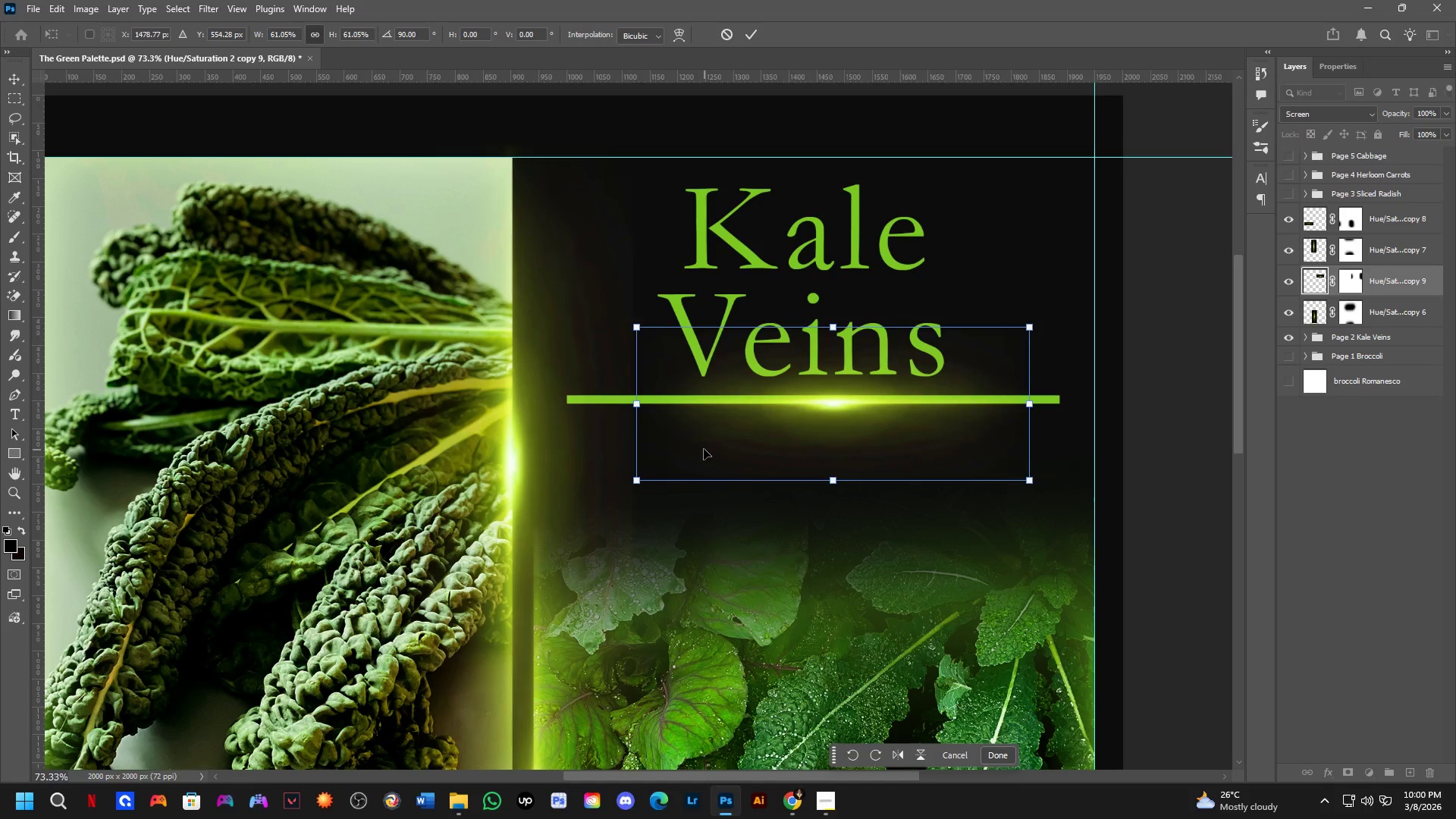 
wait(11.7)
 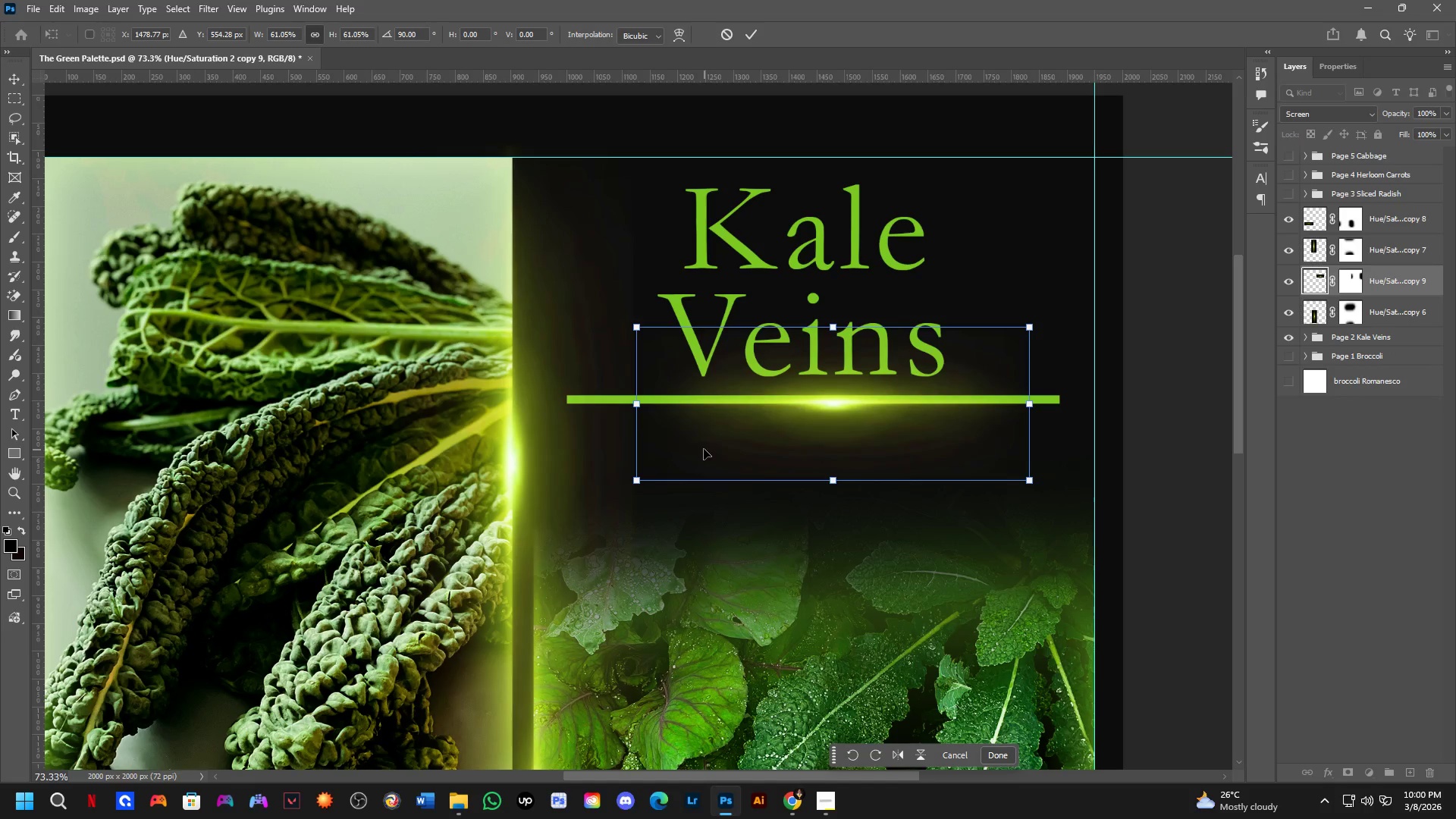 
left_click_drag(start_coordinate=[822, 419], to_coordinate=[809, 421])
 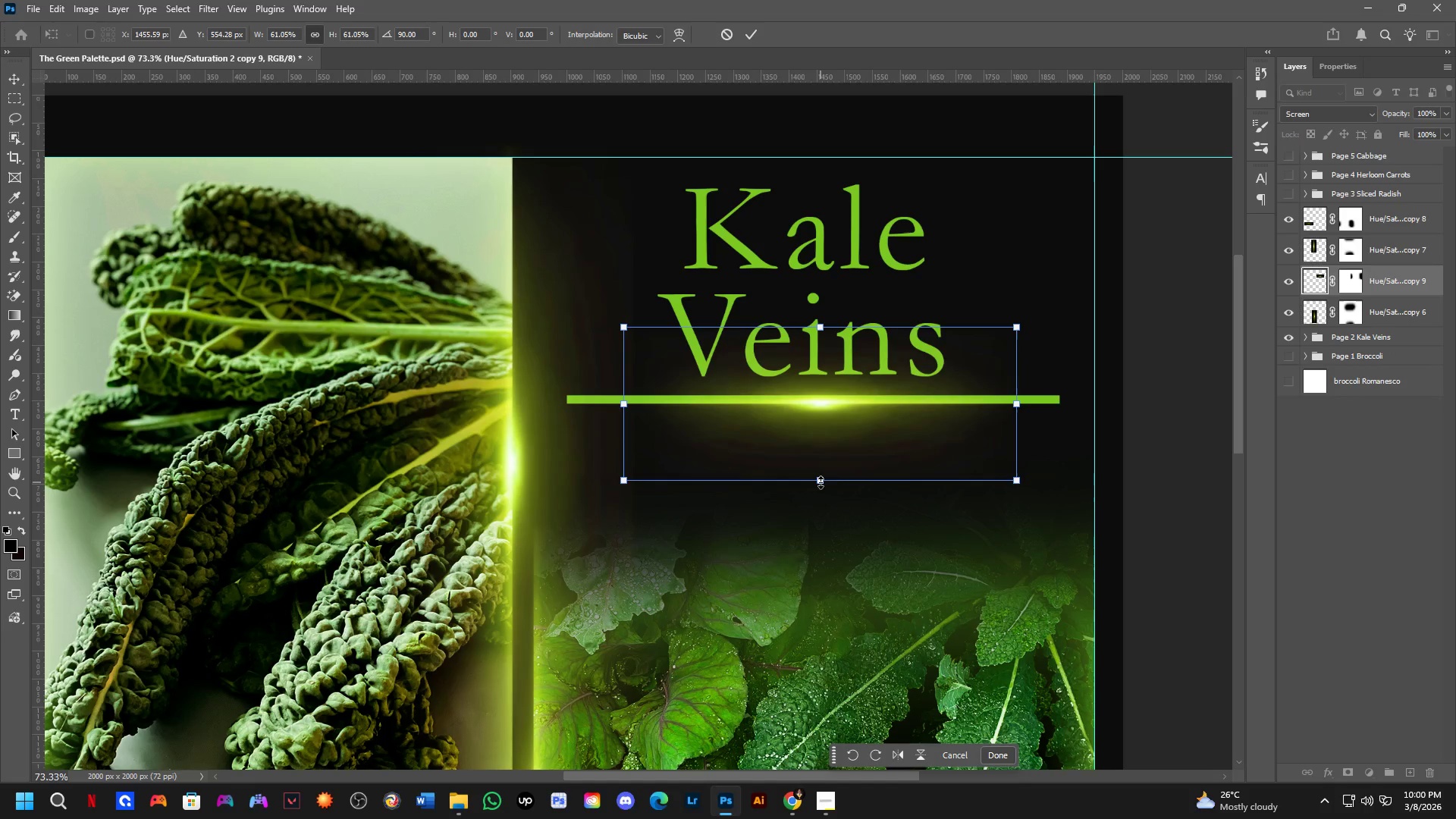 
left_click_drag(start_coordinate=[822, 490], to_coordinate=[825, 510])
 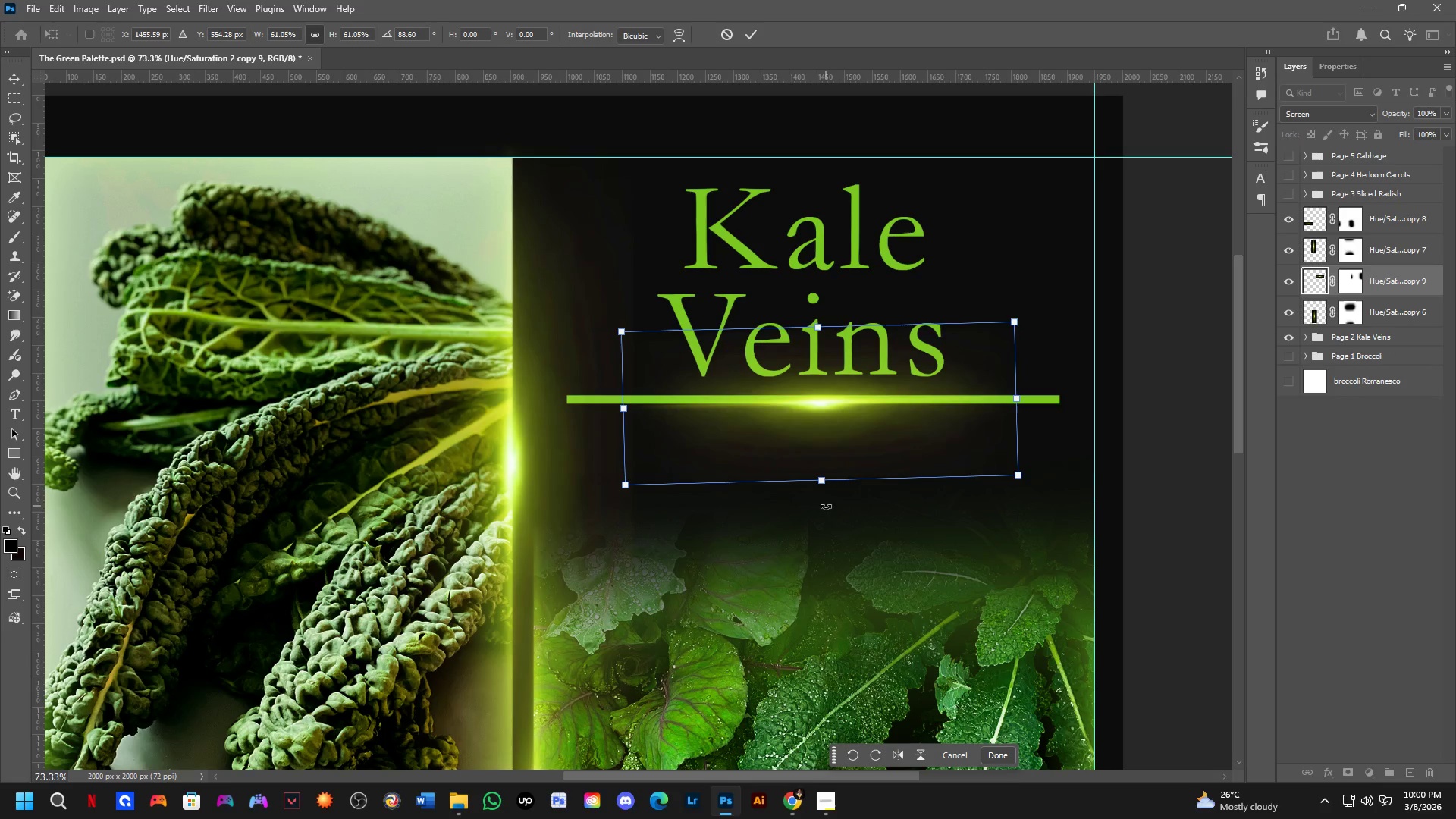 
key(Control+ControlLeft)
 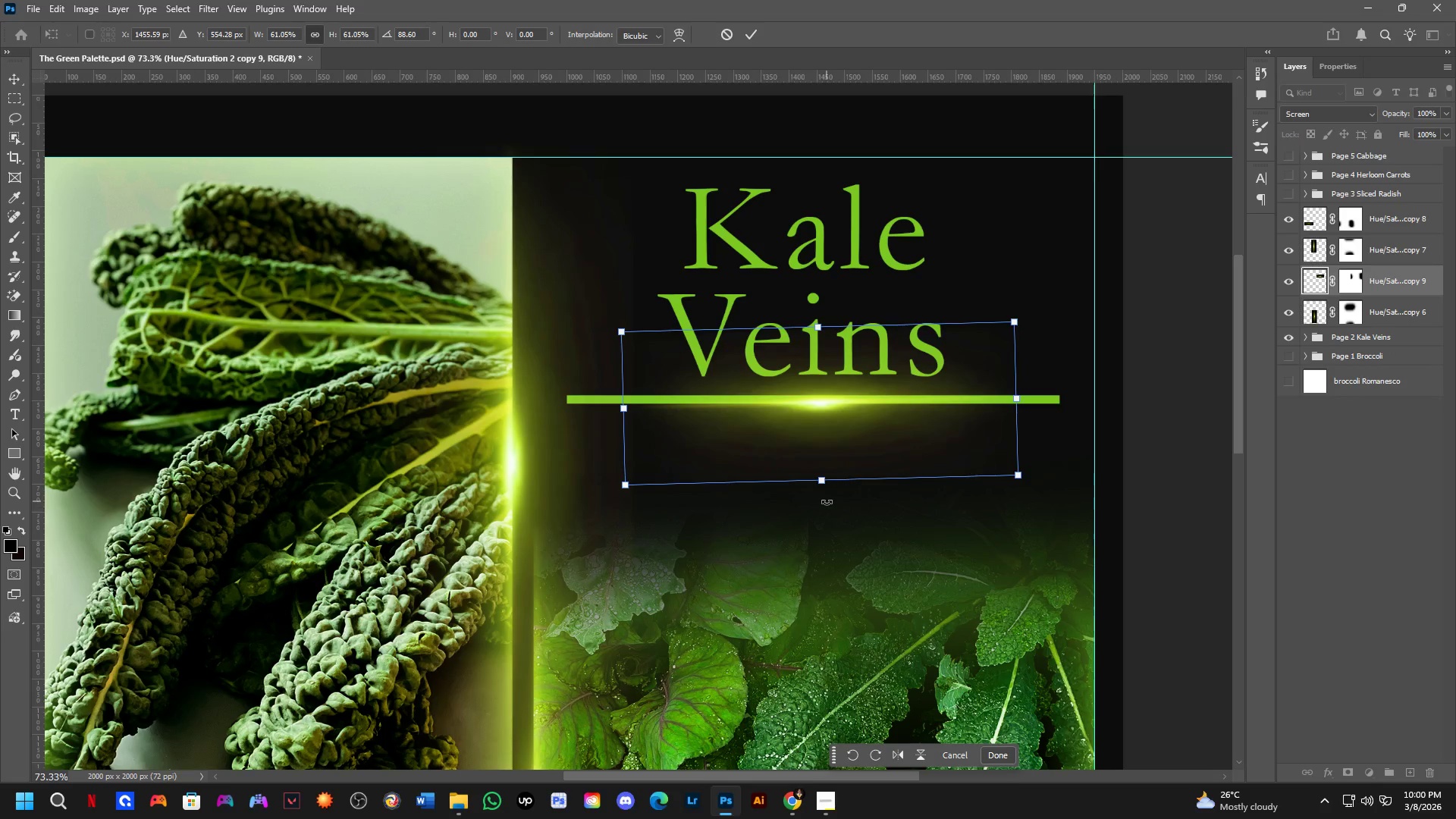 
key(Control+Z)
 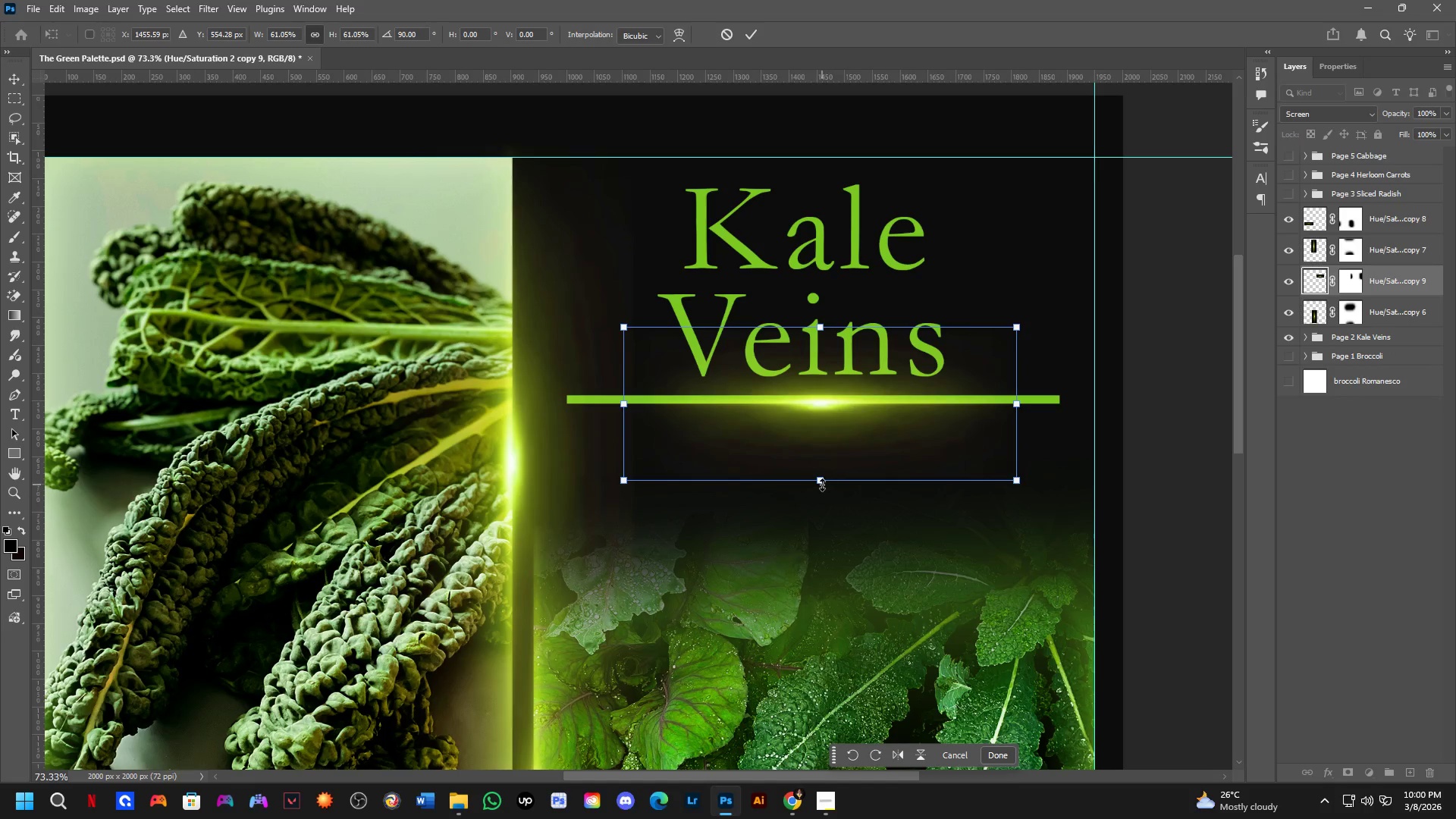 
left_click_drag(start_coordinate=[821, 484], to_coordinate=[814, 538])
 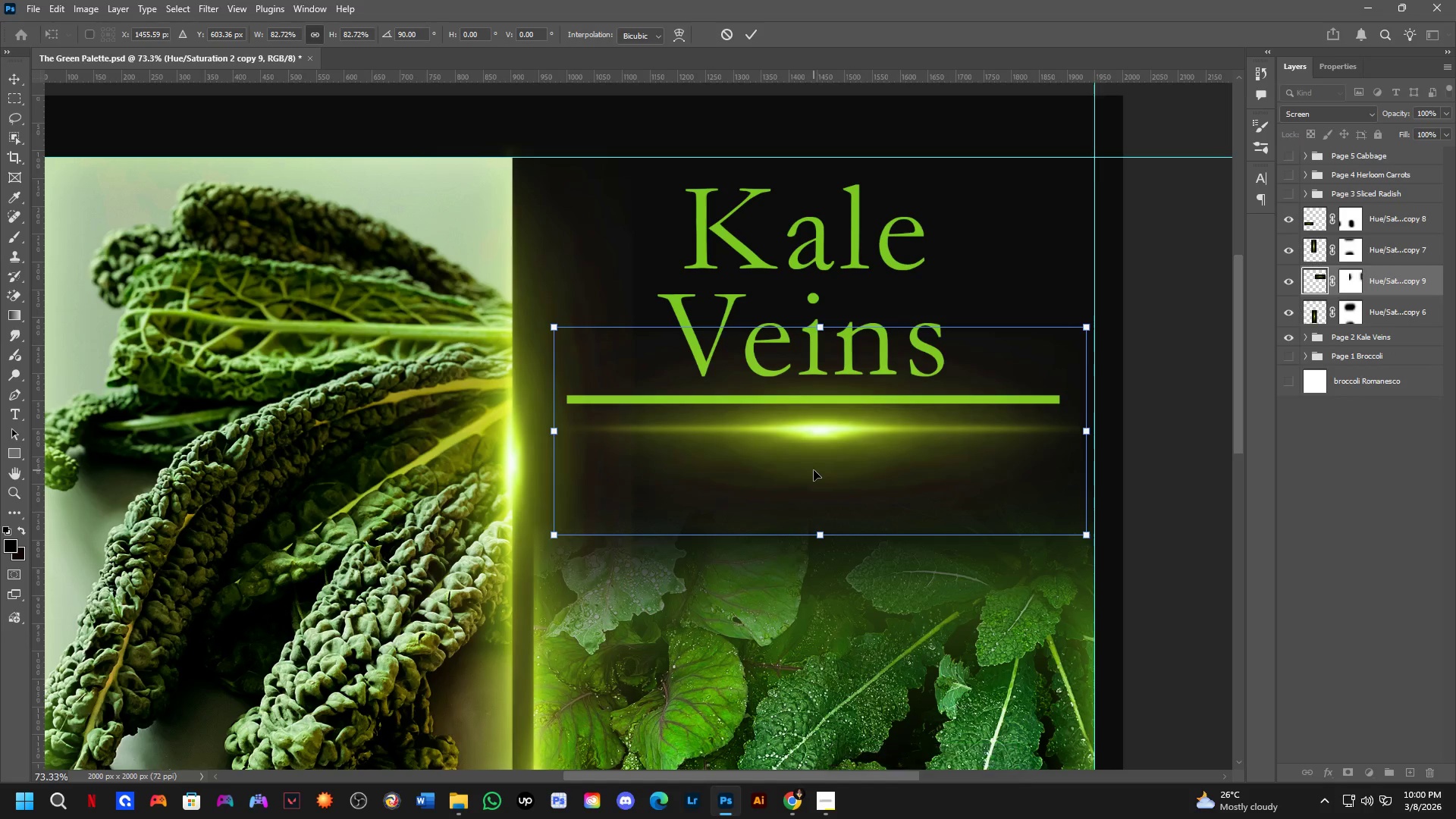 
left_click_drag(start_coordinate=[814, 470], to_coordinate=[808, 439])
 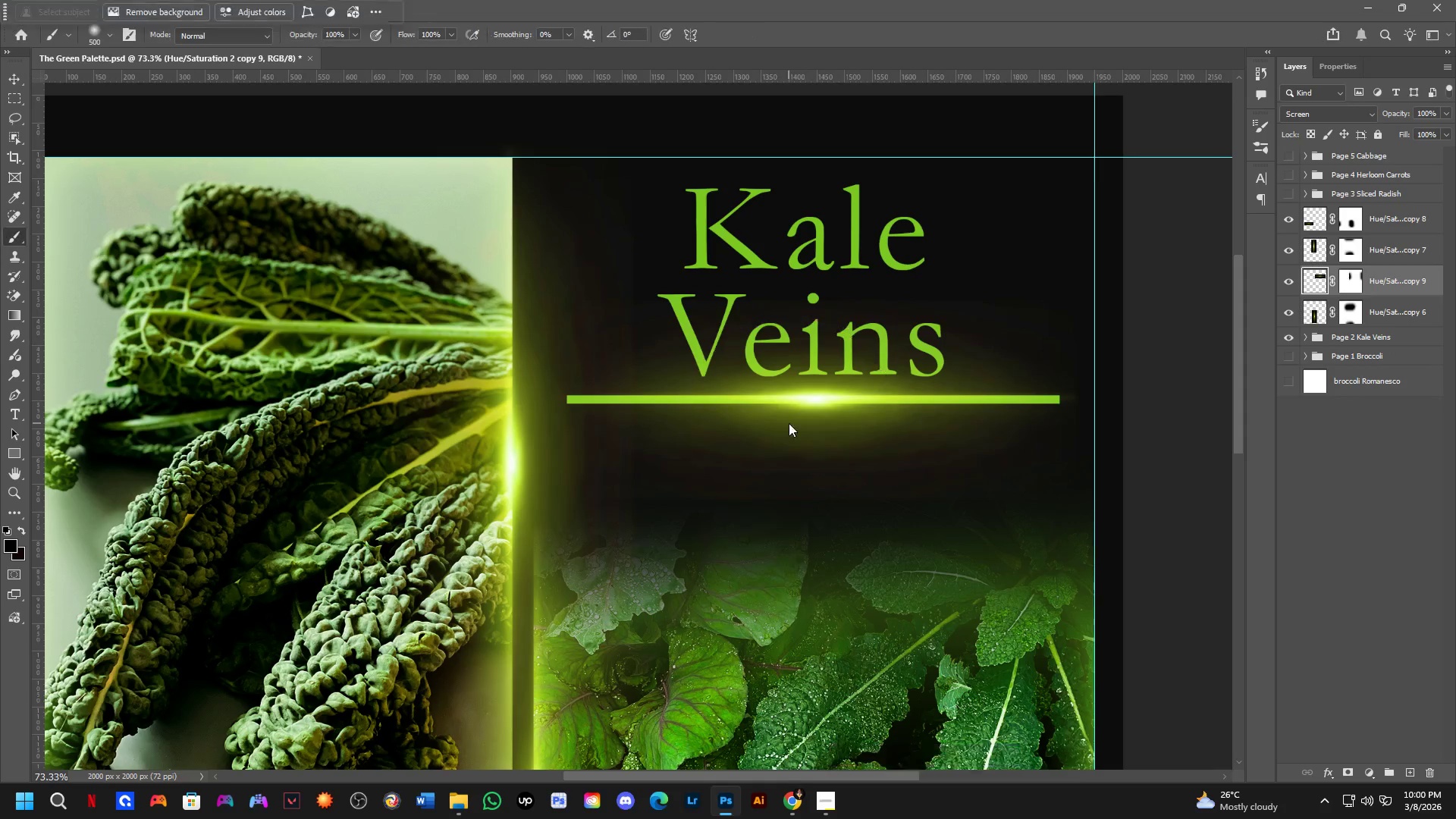 
hold_key(key=ControlLeft, duration=1.39)
 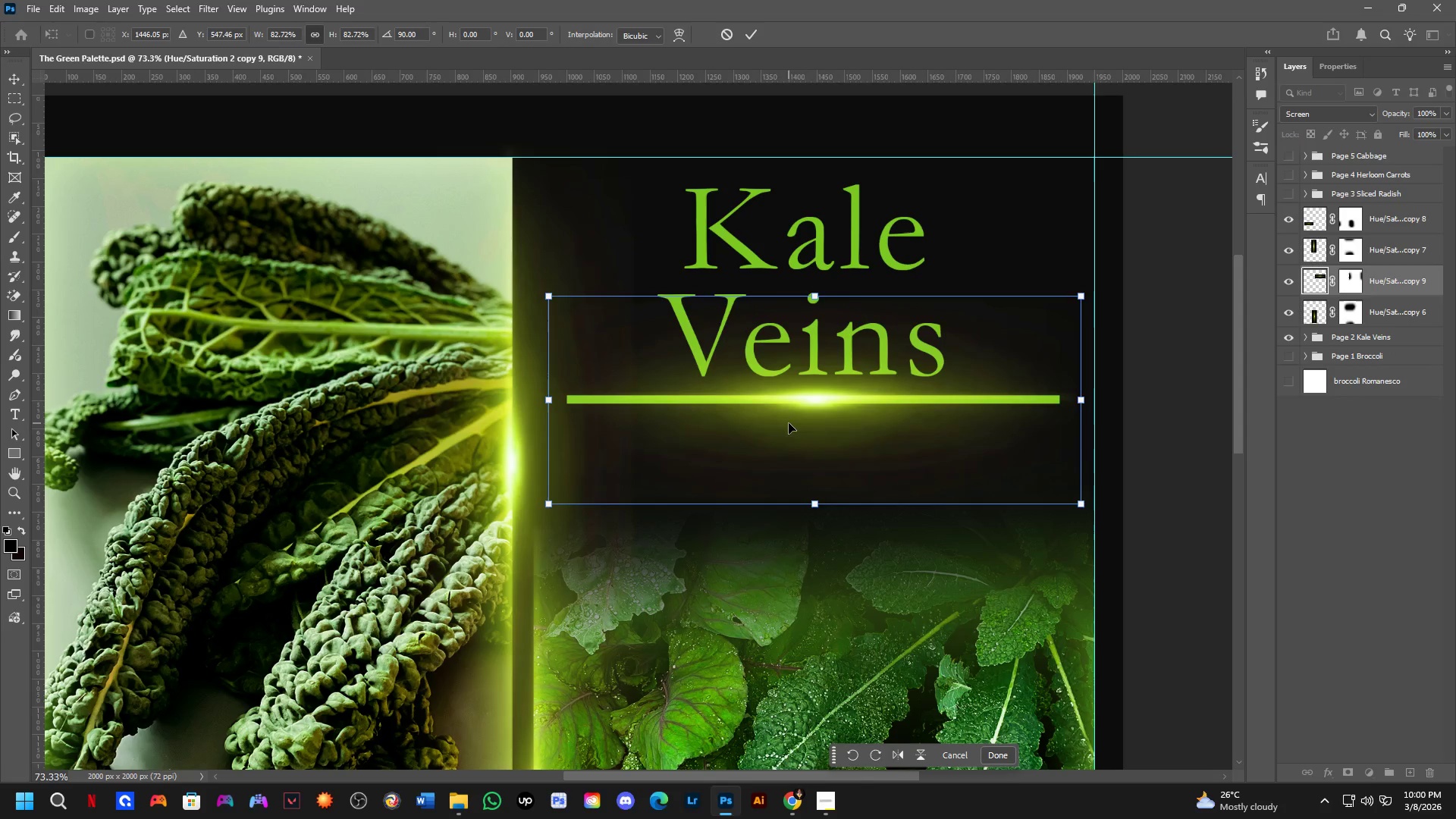 
key(NumpadEnter)
 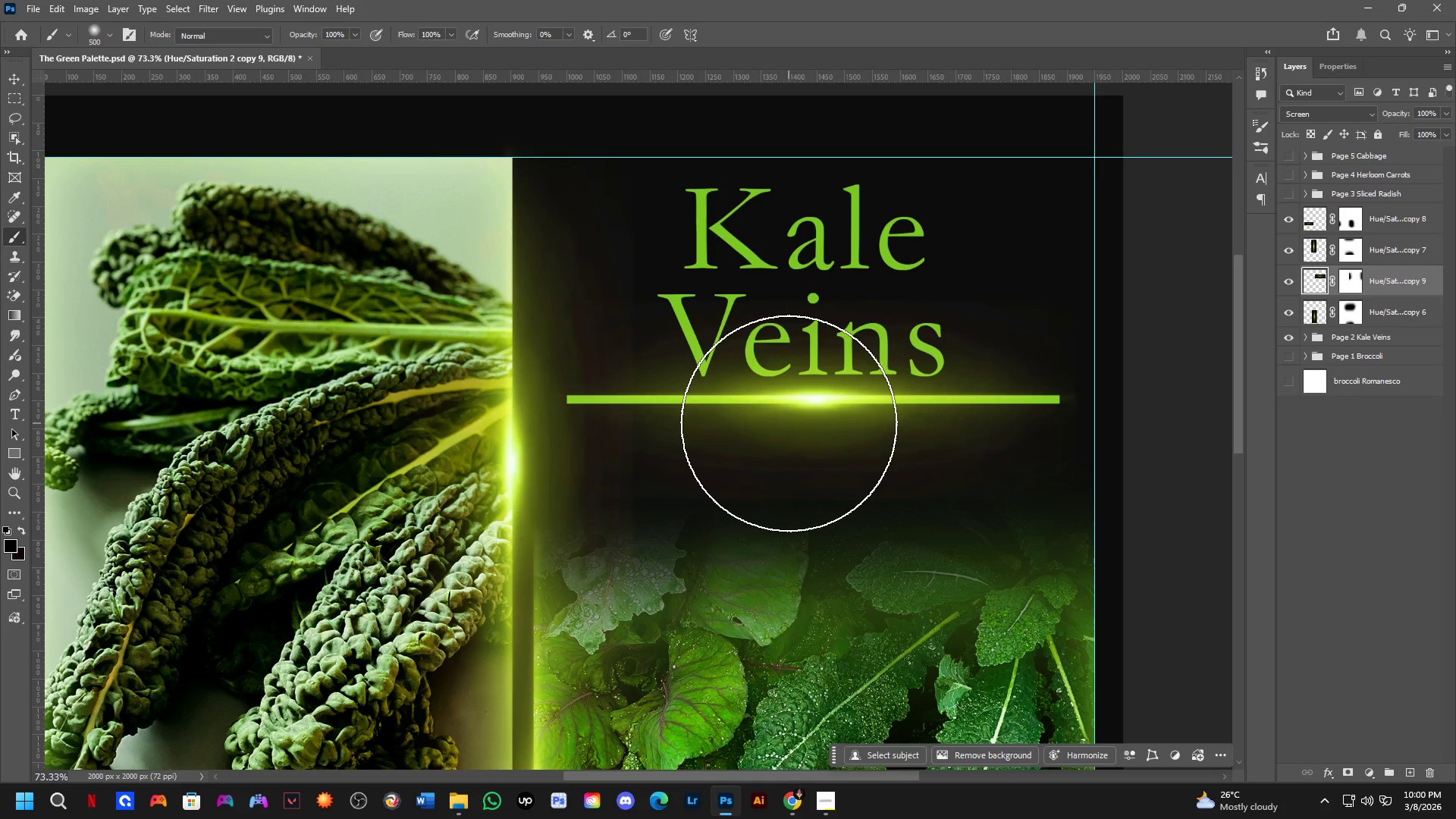 
scroll: coordinate [650, 422], scroll_direction: up, amount: 2.0
 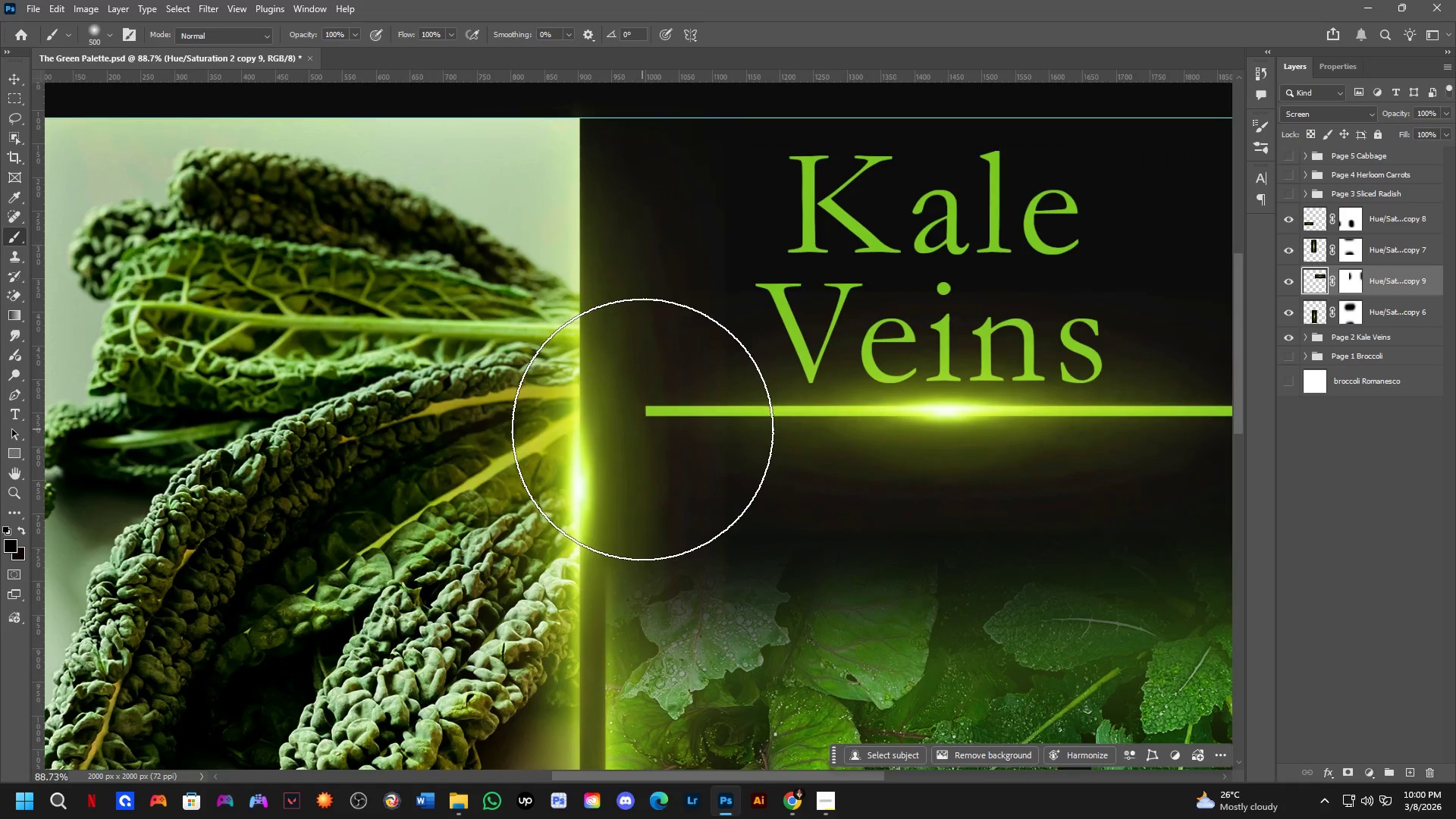 
left_click_drag(start_coordinate=[635, 439], to_coordinate=[653, 448])
 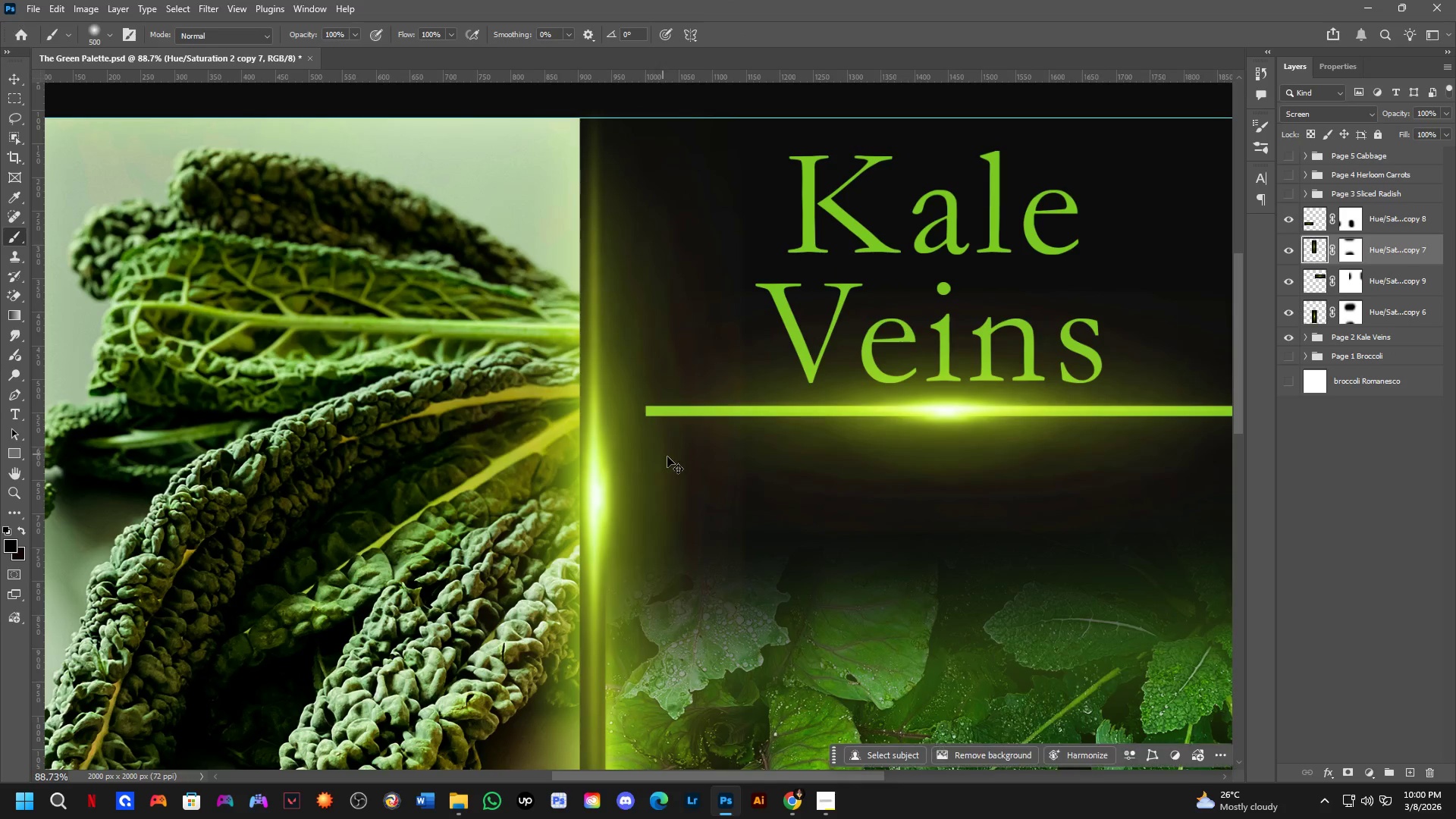 
key(Control+Z)
 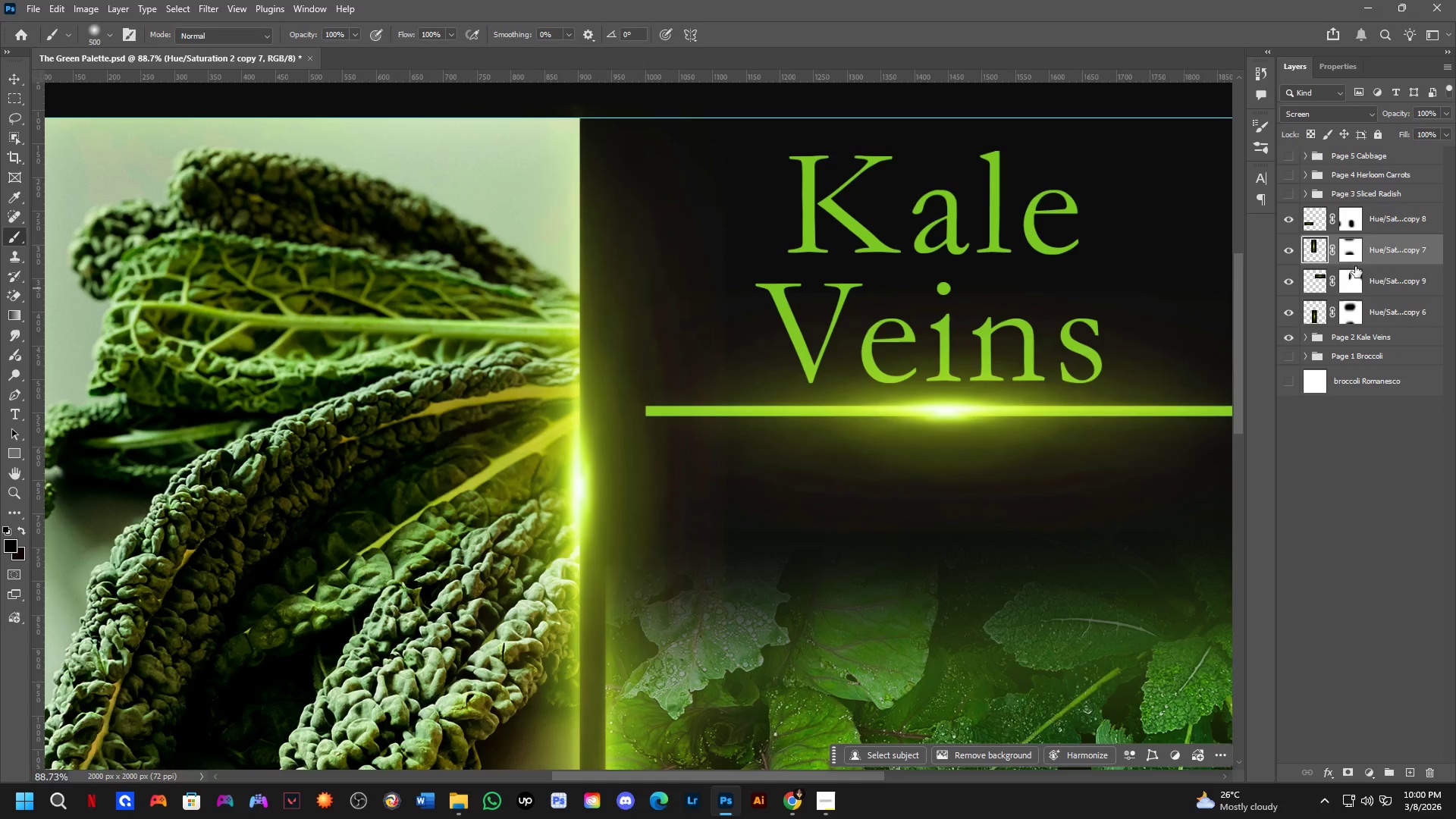 
left_click([1351, 248])
 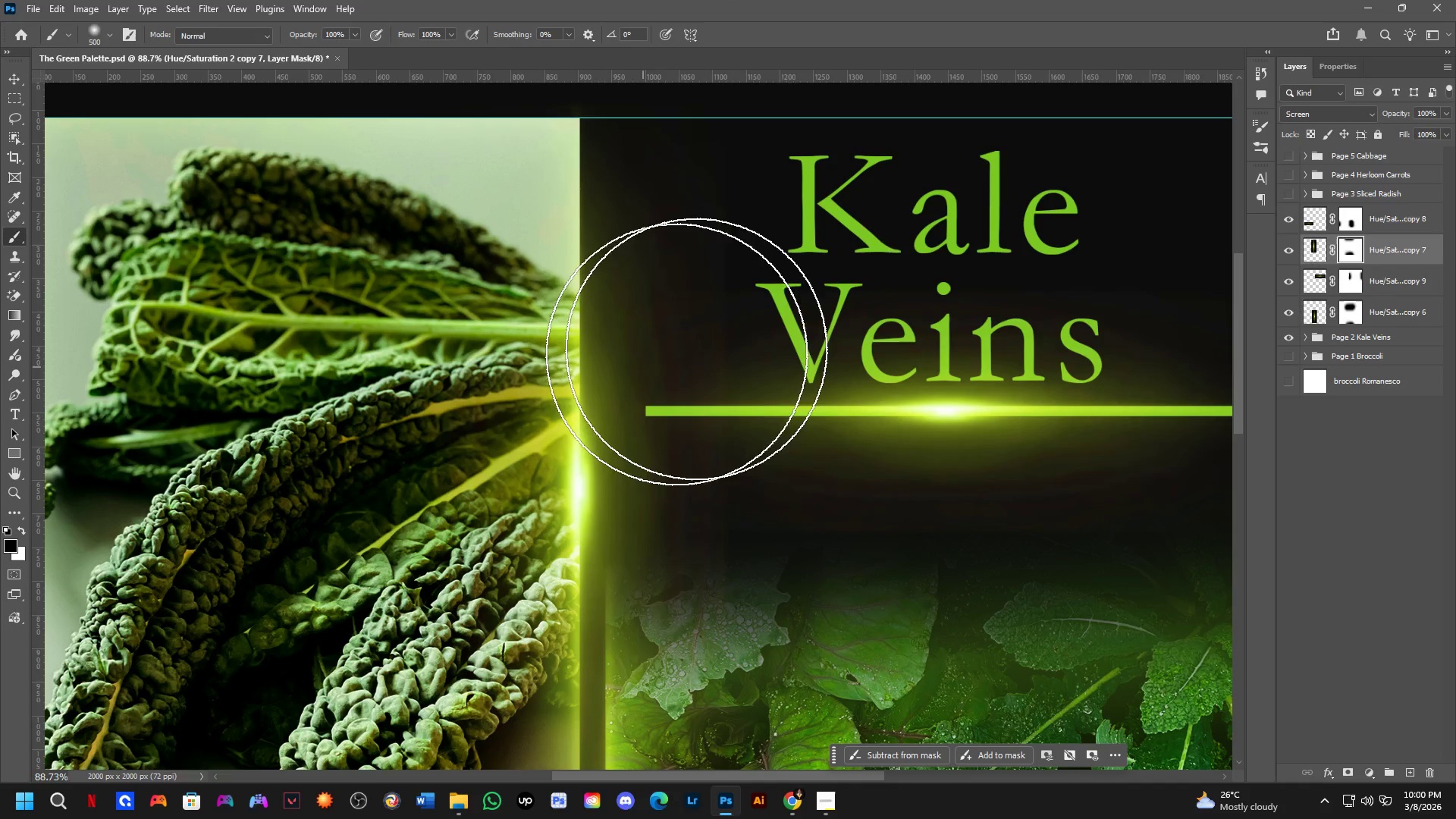 
hold_key(key=AltLeft, duration=0.41)
 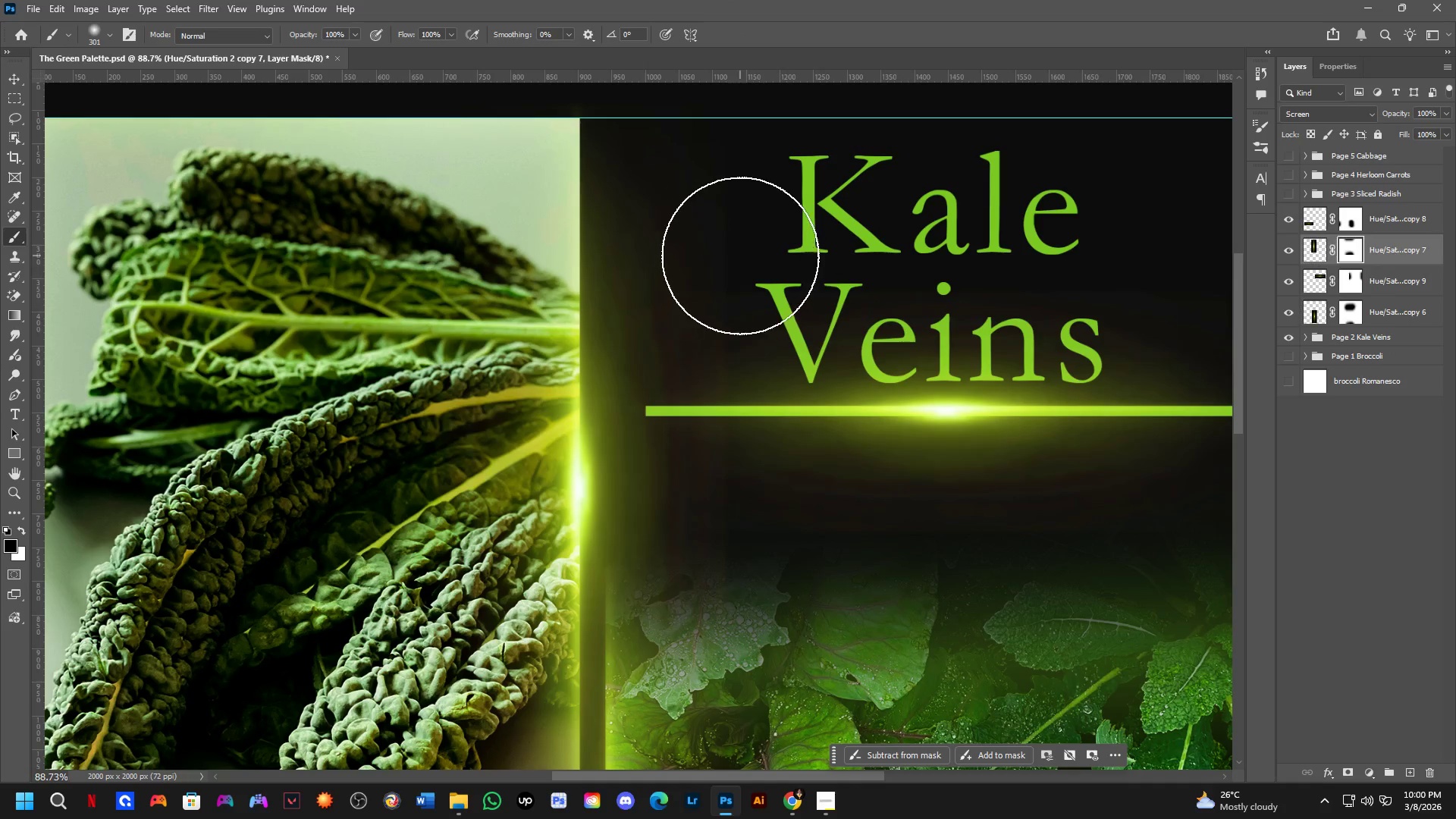 
left_click_drag(start_coordinate=[742, 262], to_coordinate=[738, 79])
 